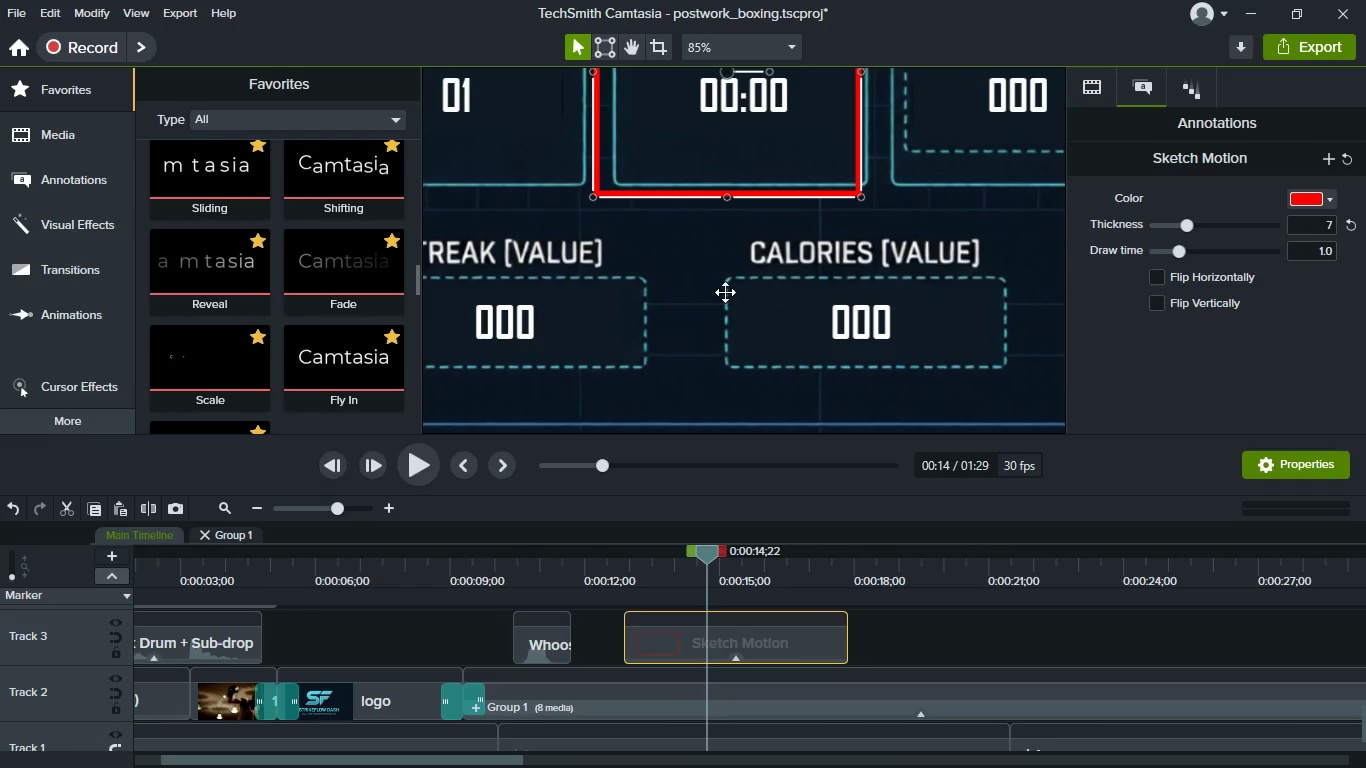 
left_click_drag(start_coordinate=[683, 353], to_coordinate=[889, 150])
 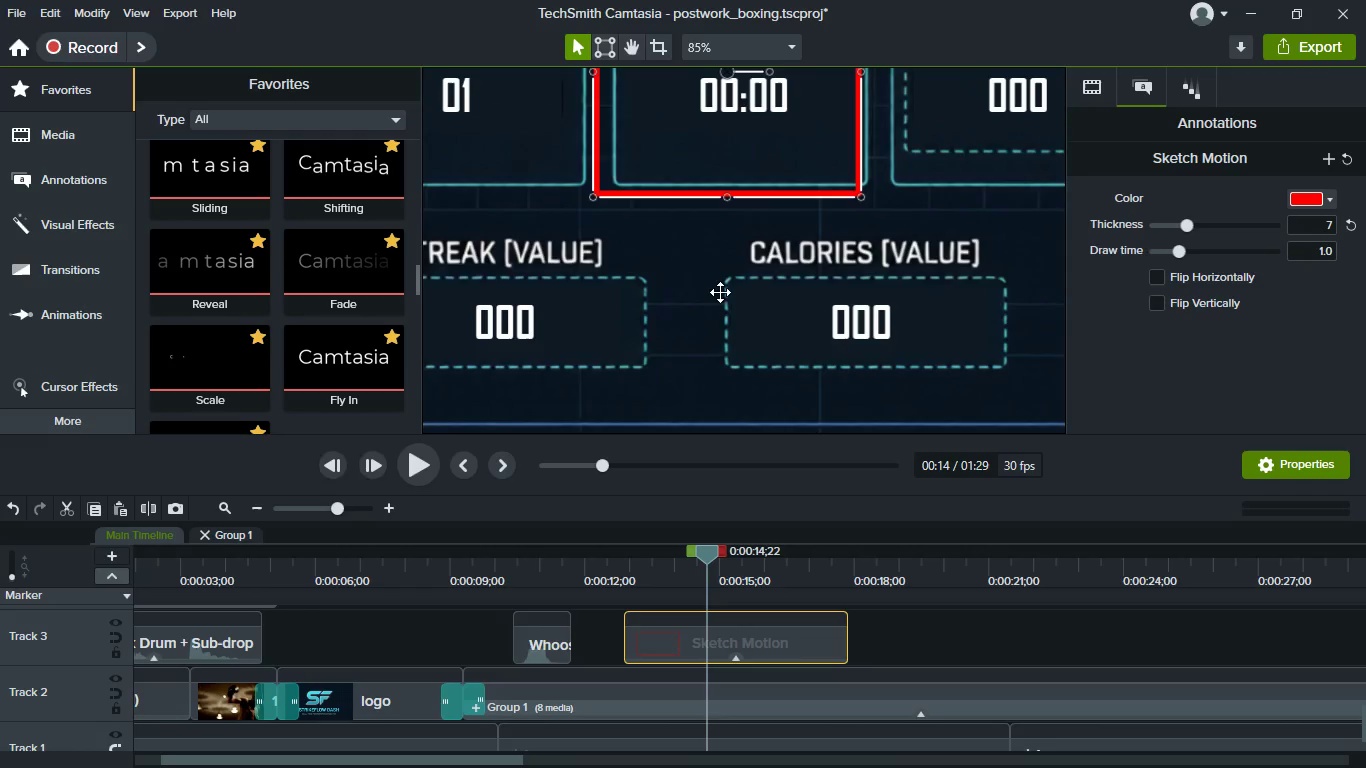 
scroll: coordinate [720, 292], scroll_direction: down, amount: 3.0
 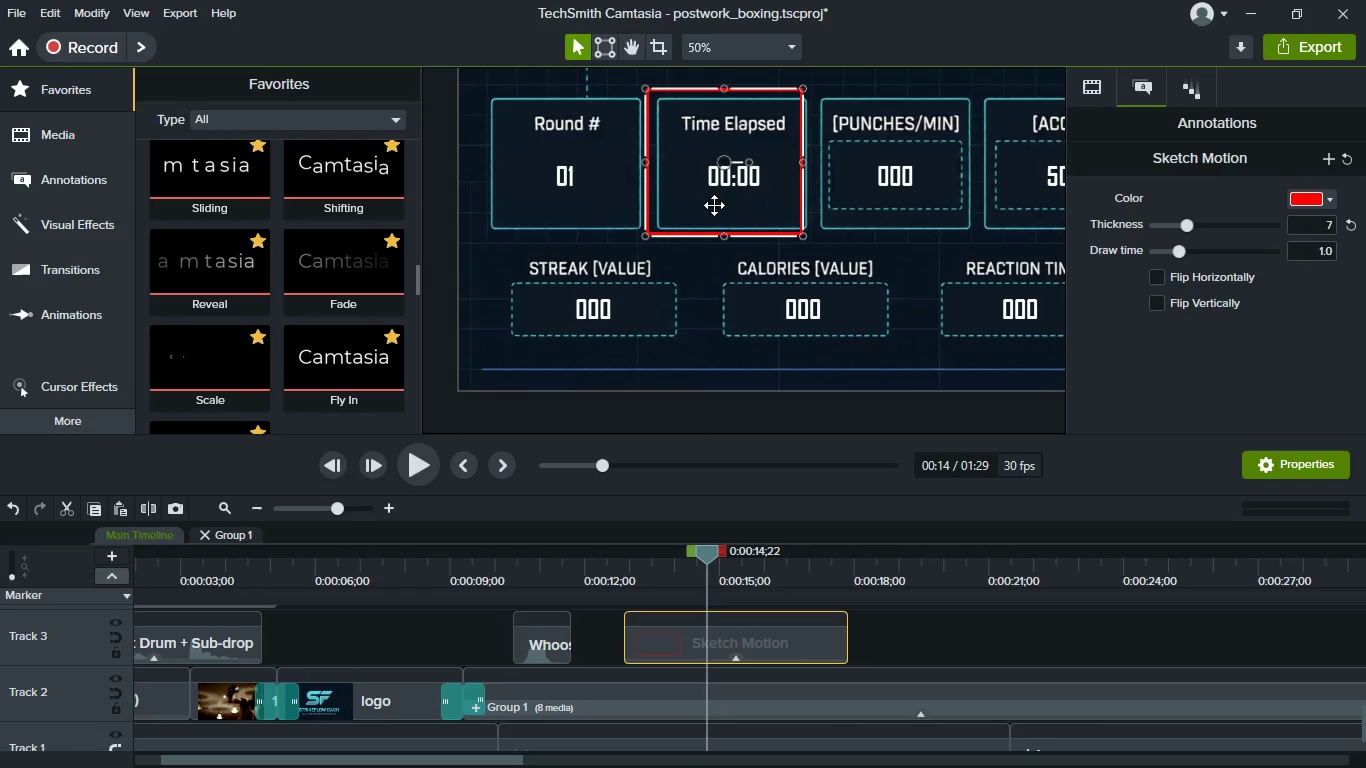 
left_click_drag(start_coordinate=[711, 202], to_coordinate=[560, 327])
 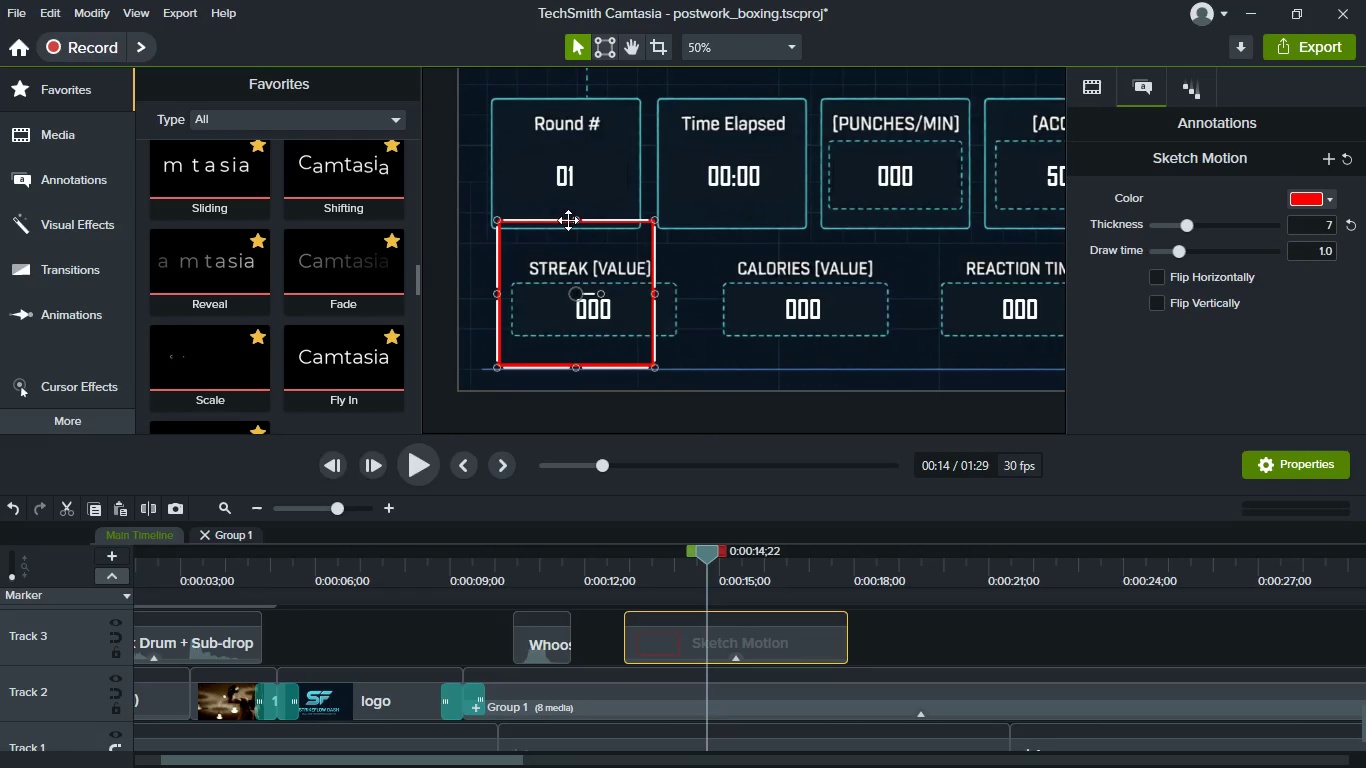 
left_click_drag(start_coordinate=[579, 220], to_coordinate=[593, 254])
 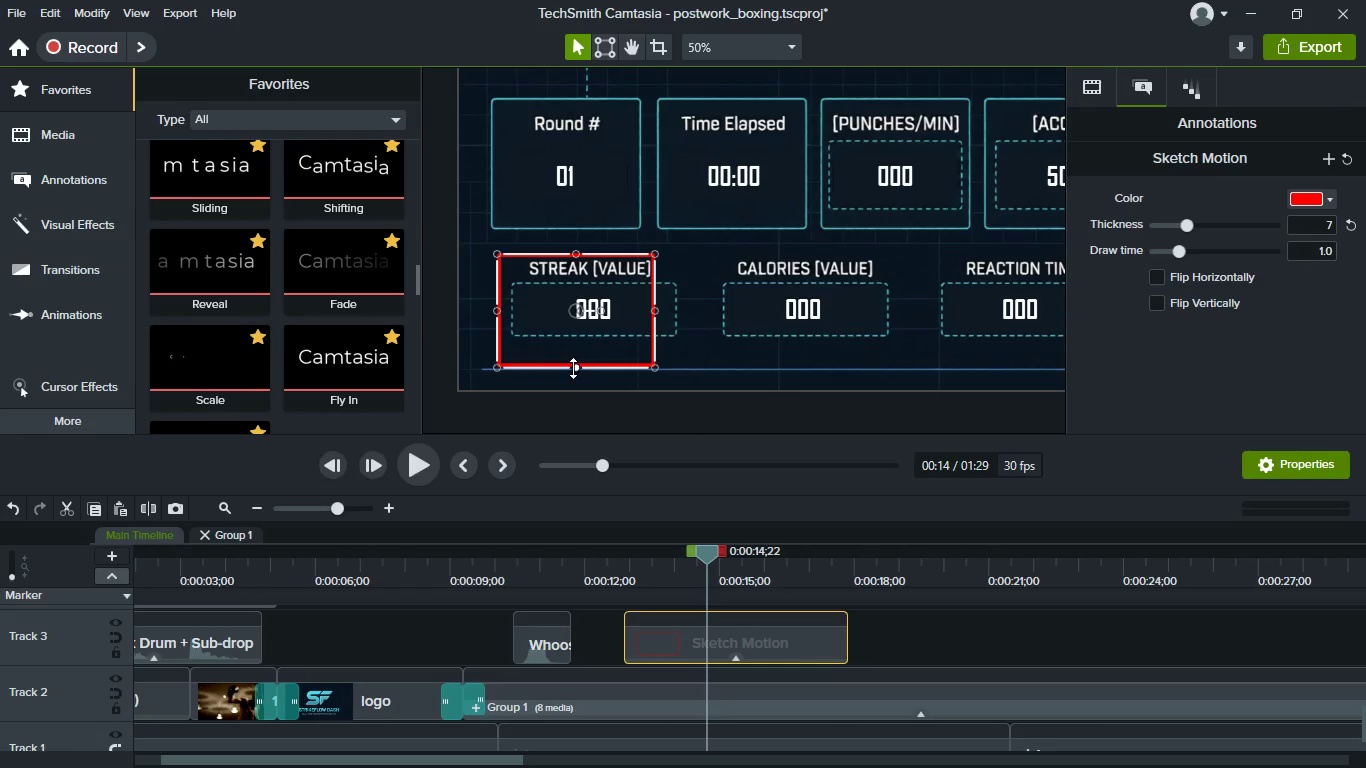 
left_click_drag(start_coordinate=[573, 368], to_coordinate=[589, 359])
 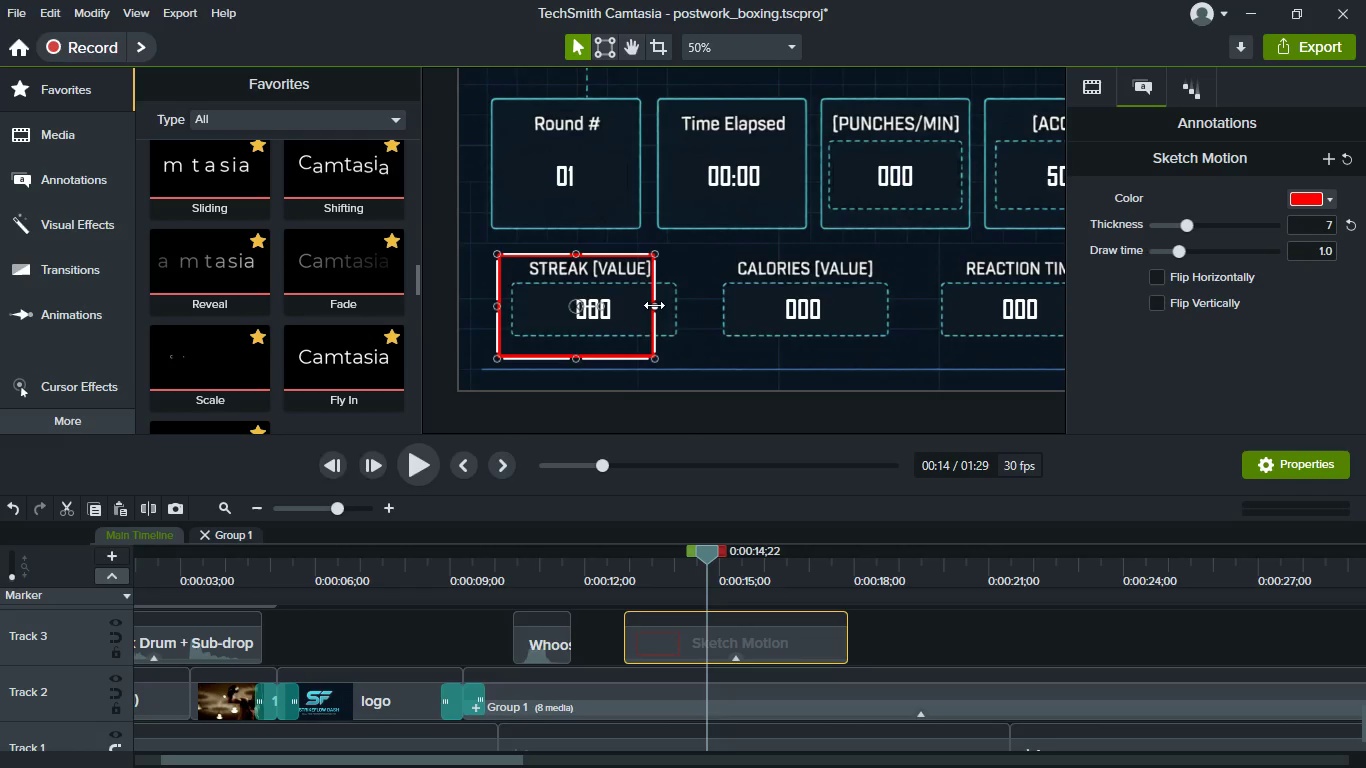 
left_click_drag(start_coordinate=[654, 305], to_coordinate=[705, 321])
 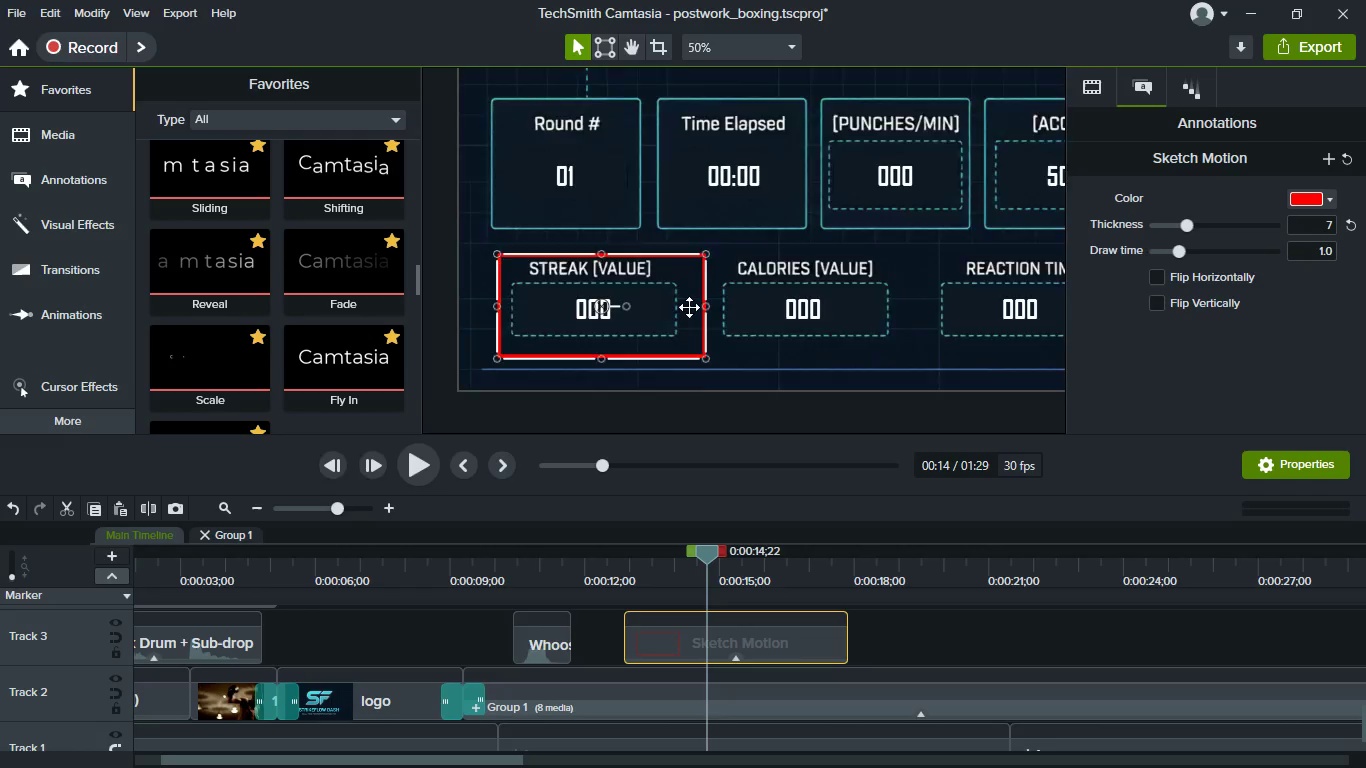 
scroll: coordinate [689, 307], scroll_direction: up, amount: 6.0
 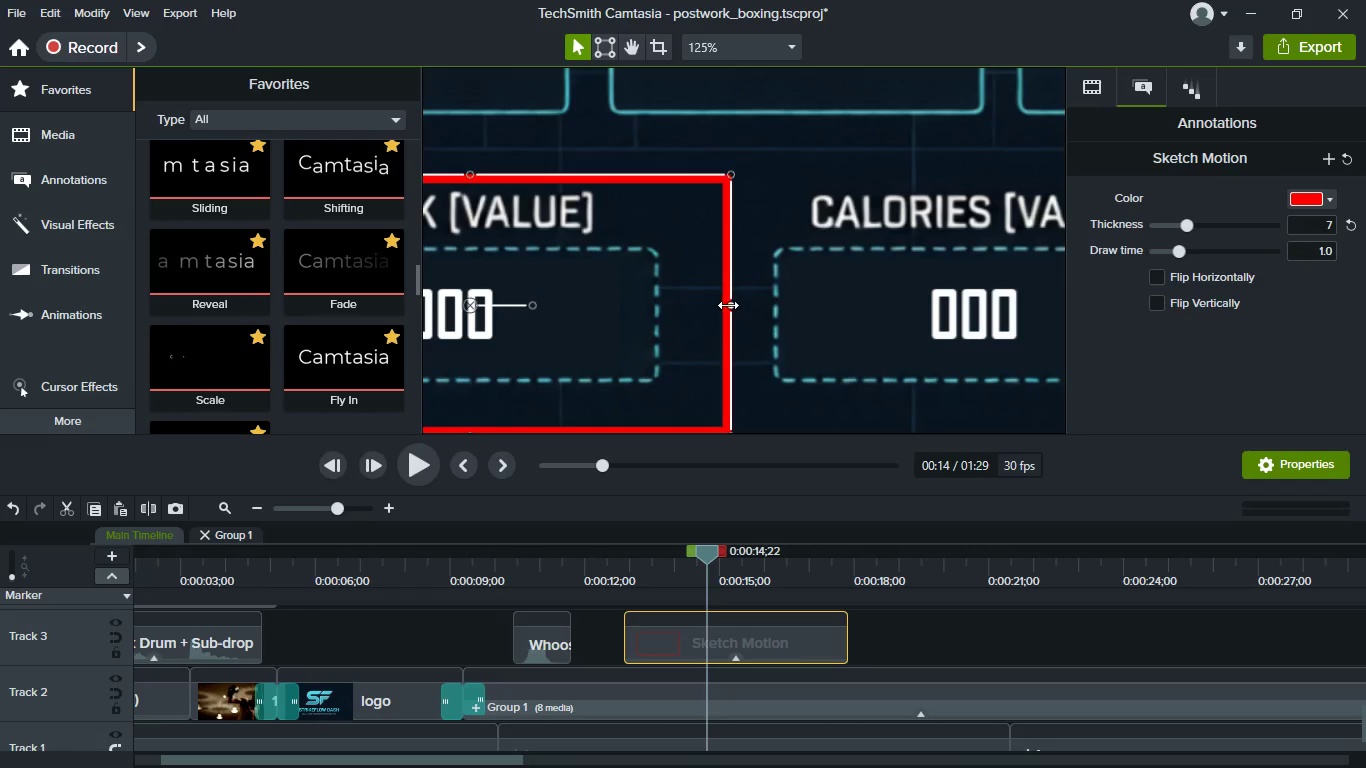 
left_click_drag(start_coordinate=[728, 305], to_coordinate=[706, 302])
 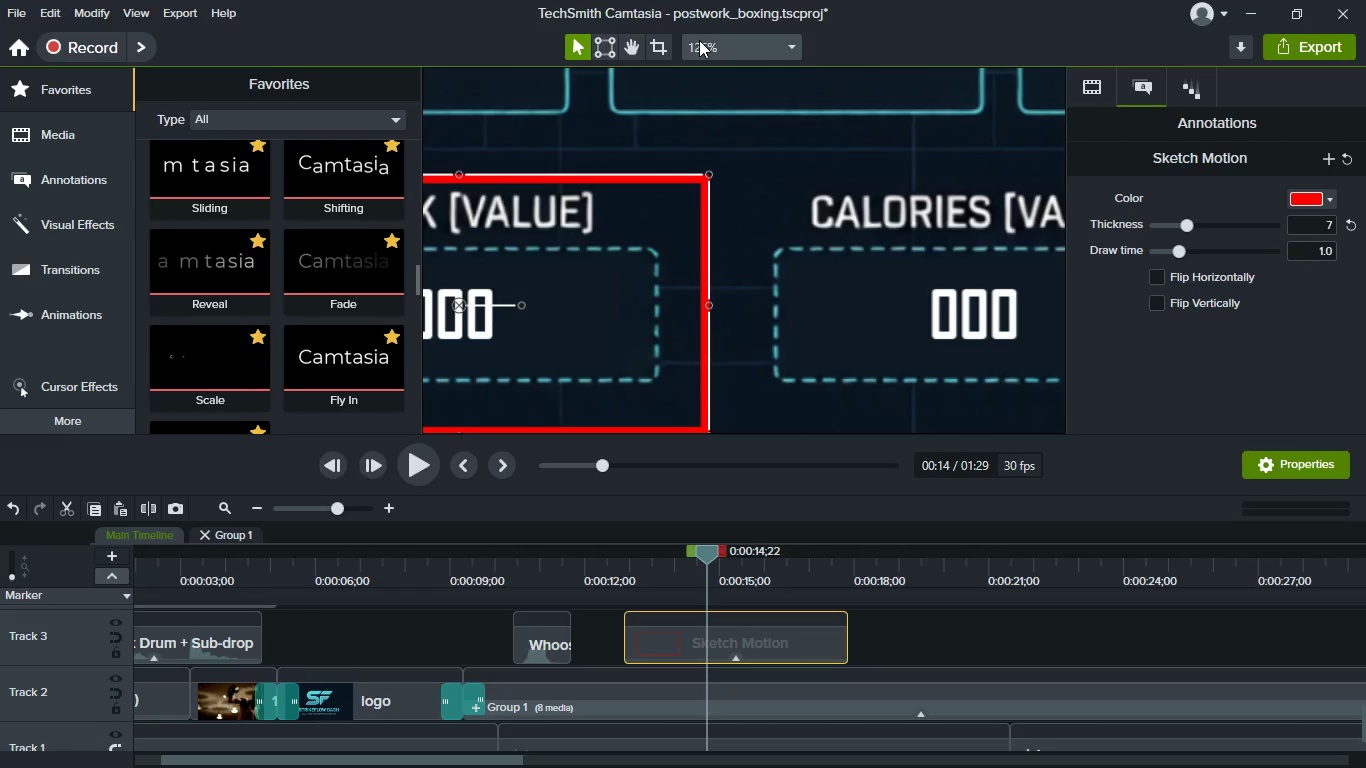 
left_click([699, 40])
 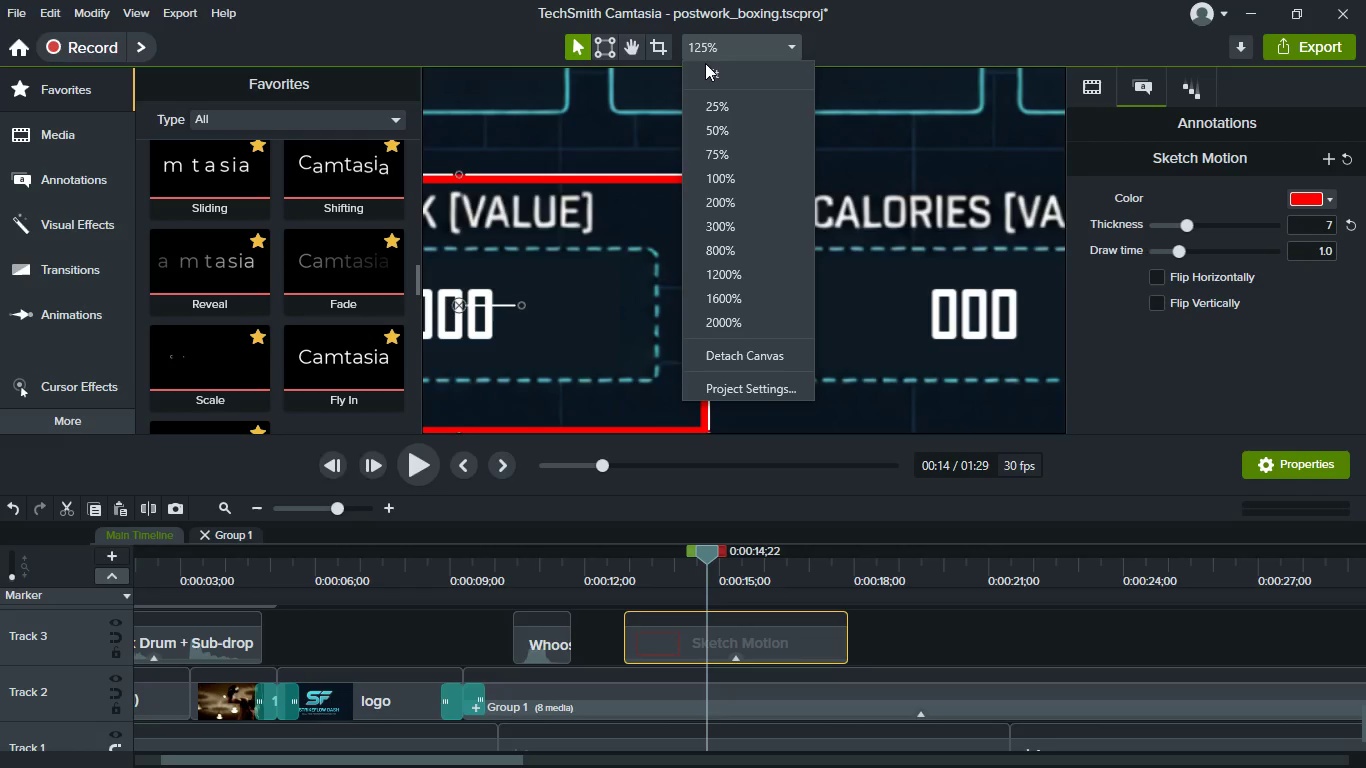 
left_click([705, 63])
 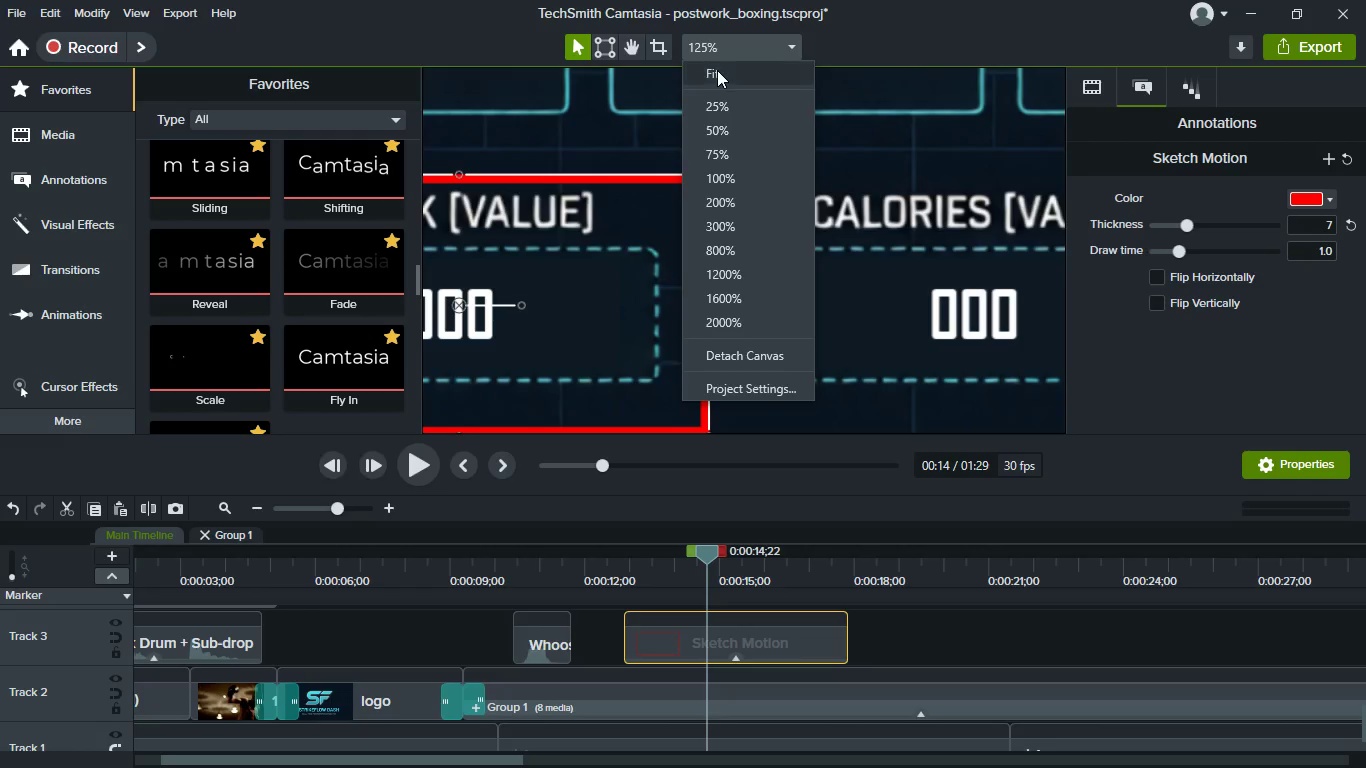 
left_click([723, 74])
 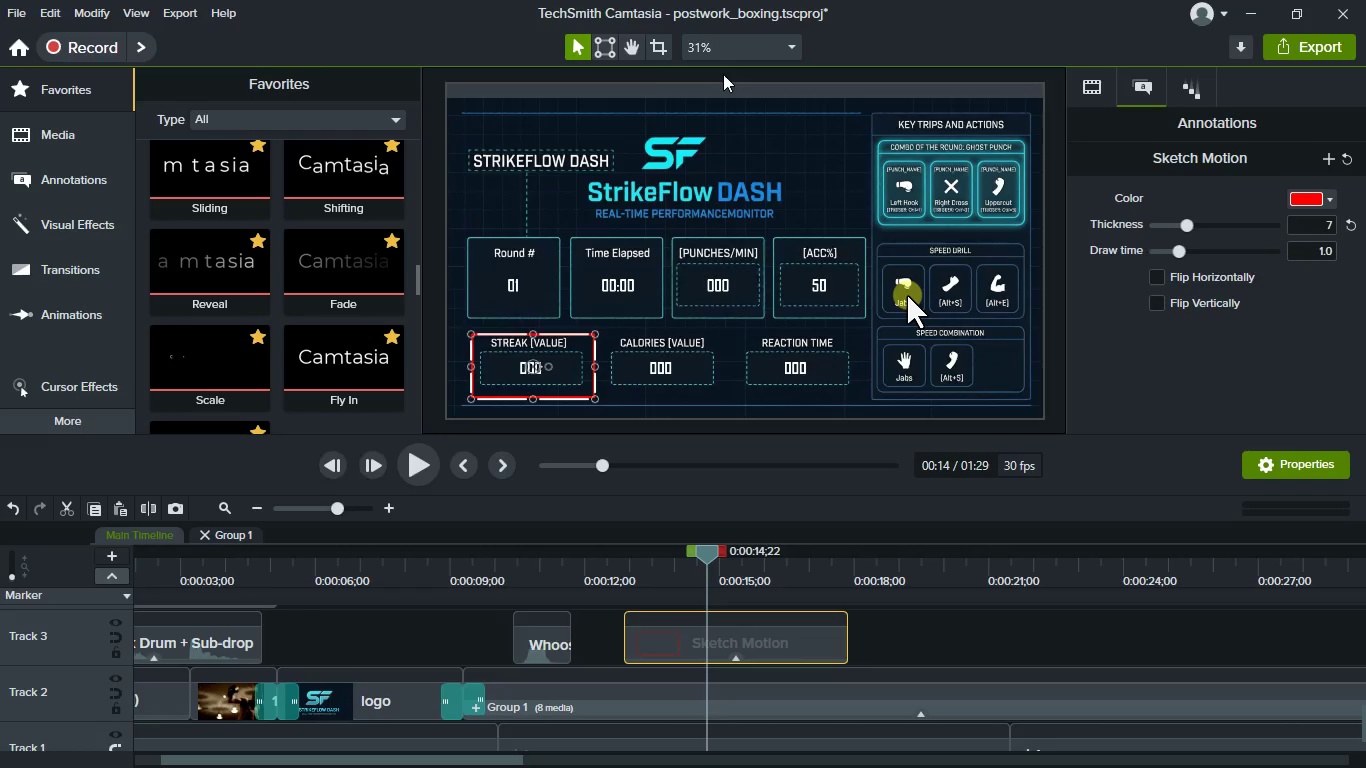 
key(Control+S)
 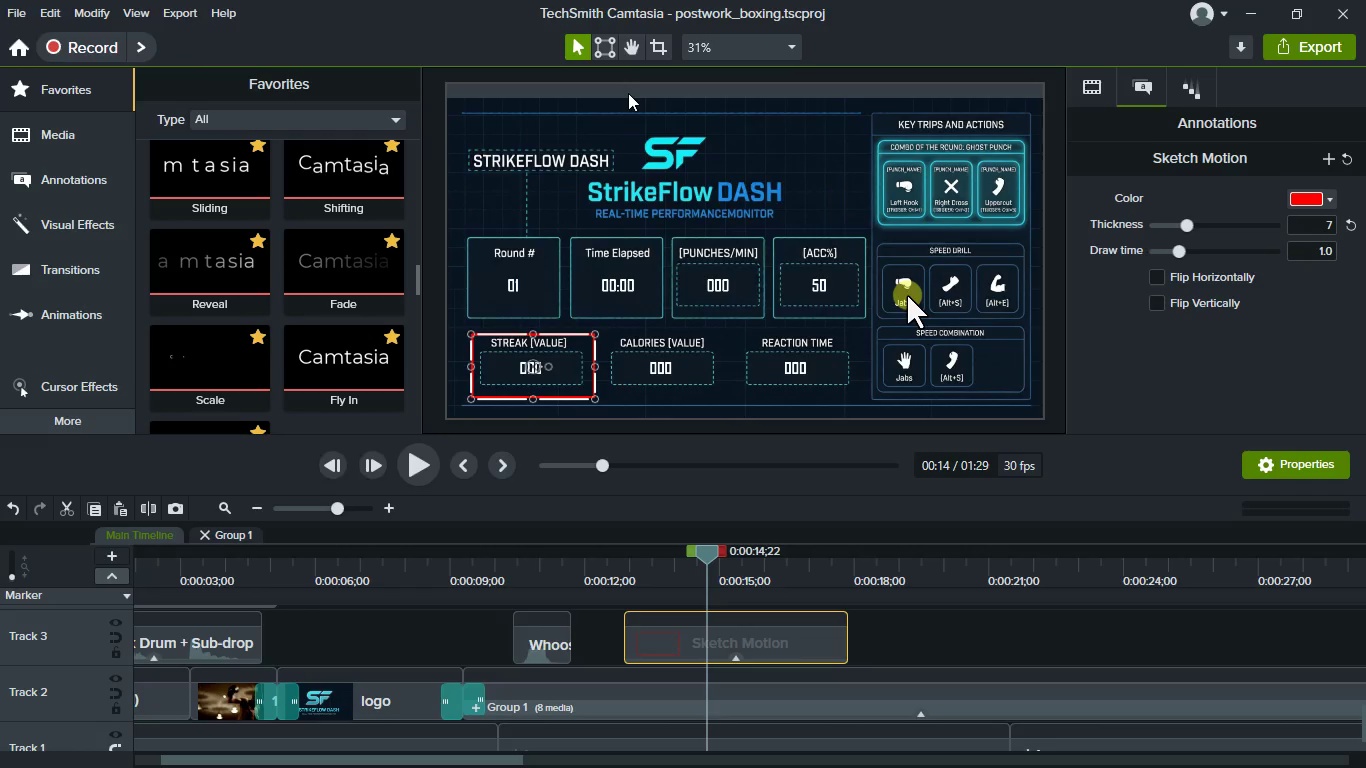 
wait(12.5)
 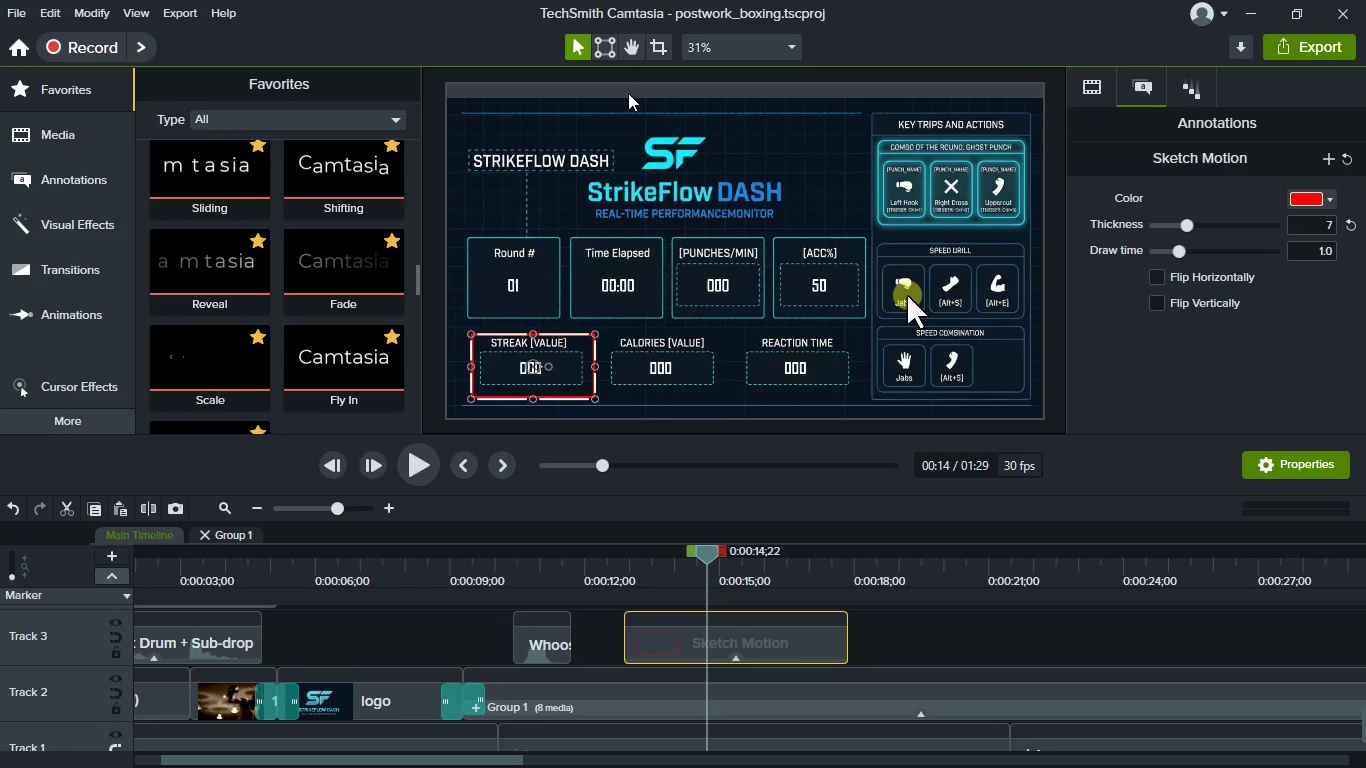 
left_click([621, 589])
 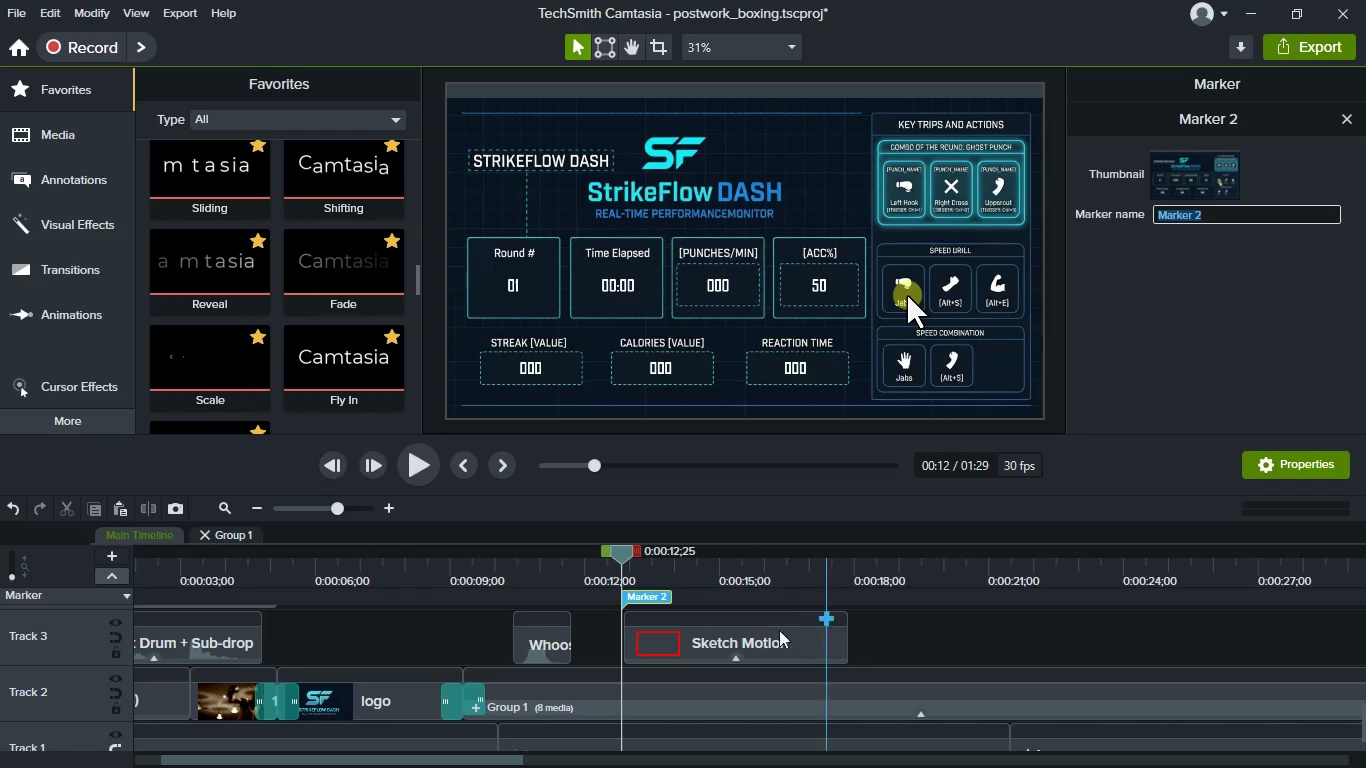 
left_click([657, 594])
 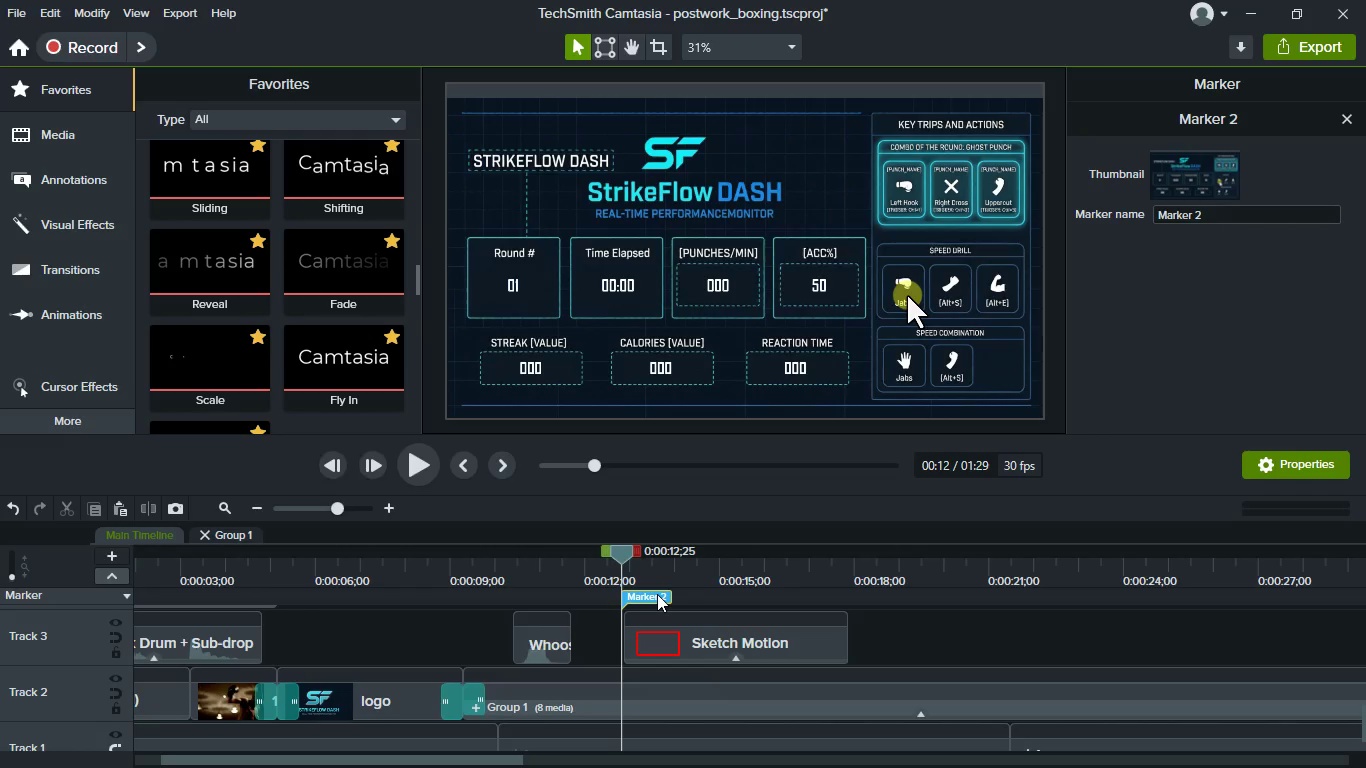 
key(Delete)
 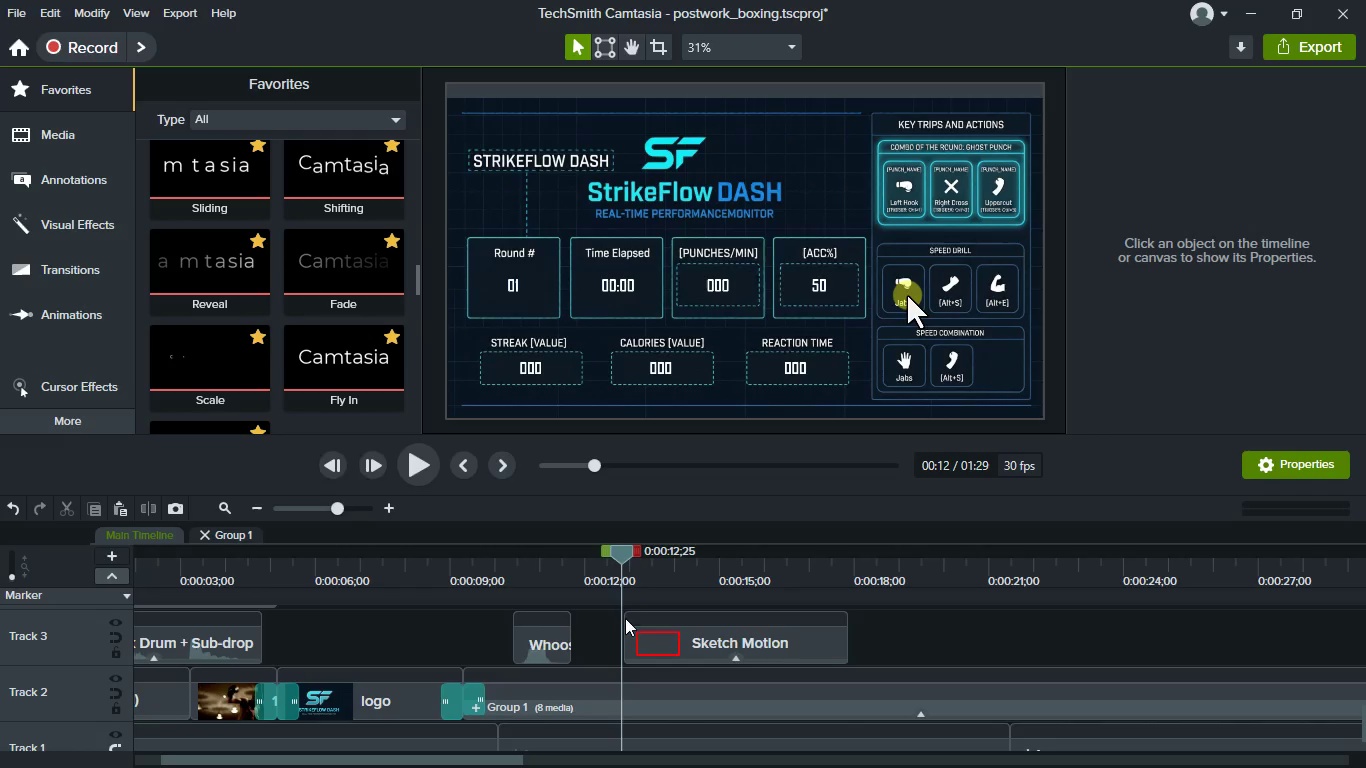 
left_click([559, 568])
 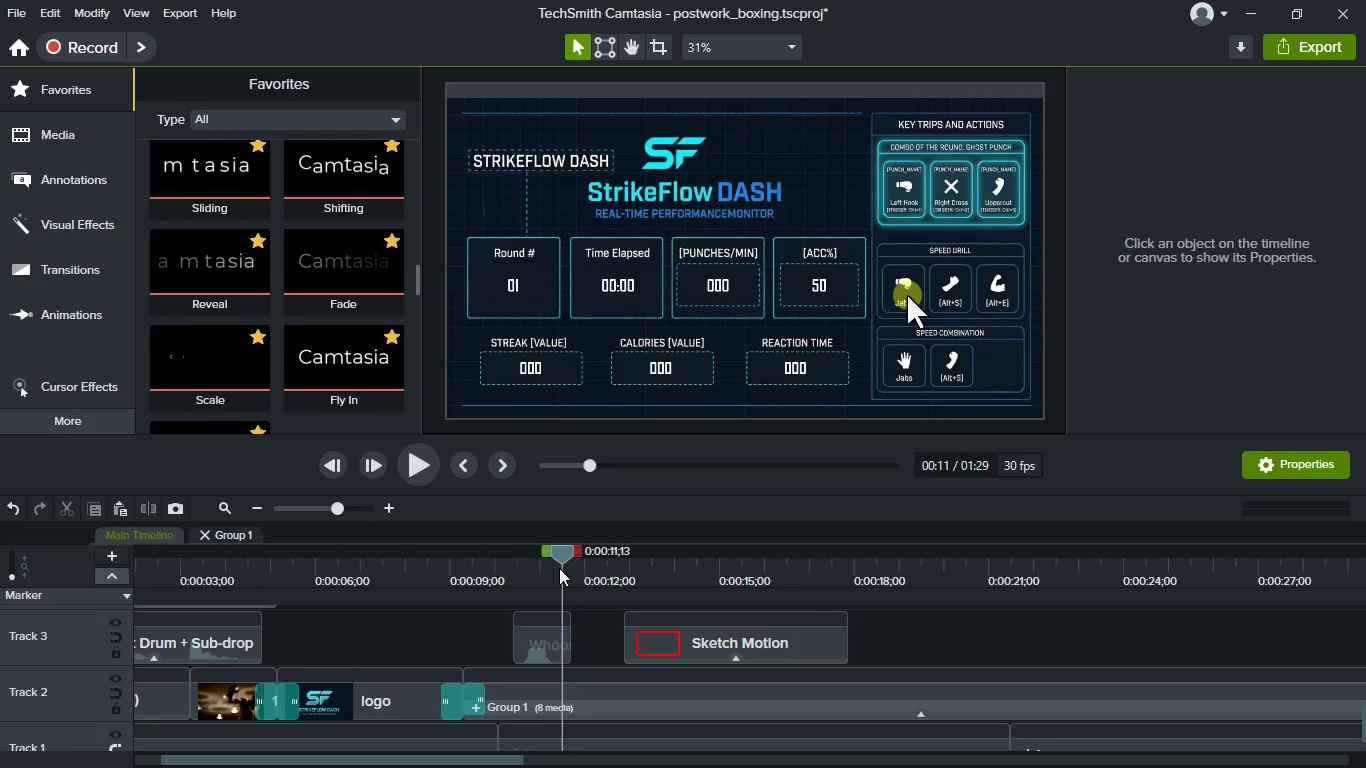 
key(Space)
 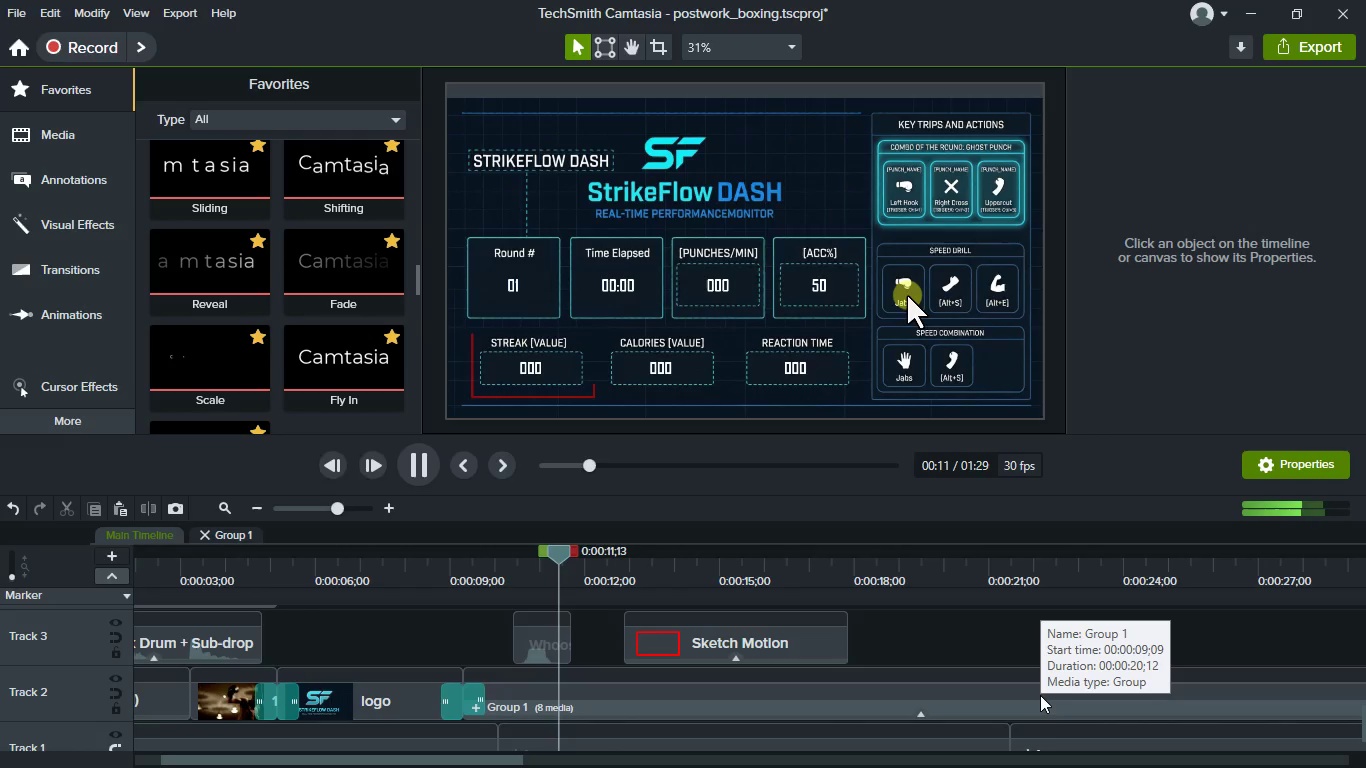 
key(Space)
 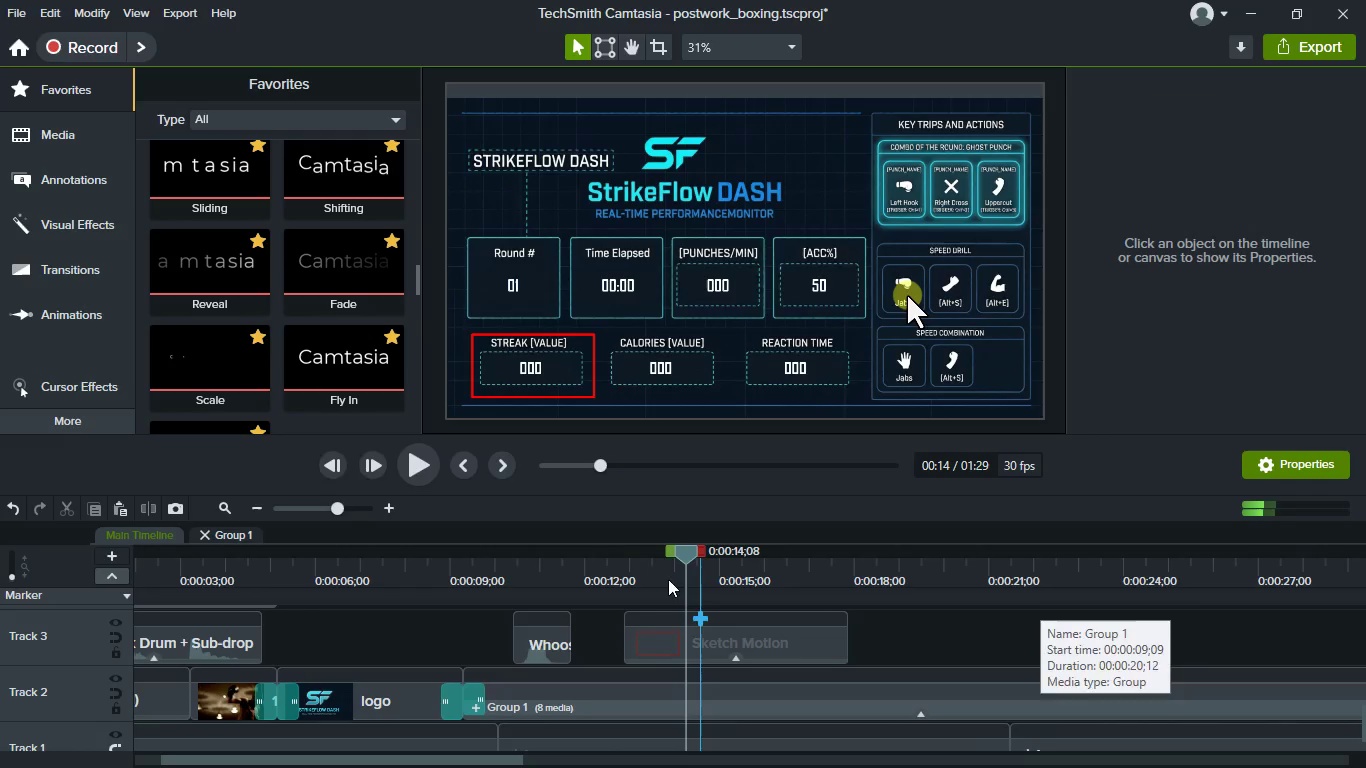 
left_click([624, 567])
 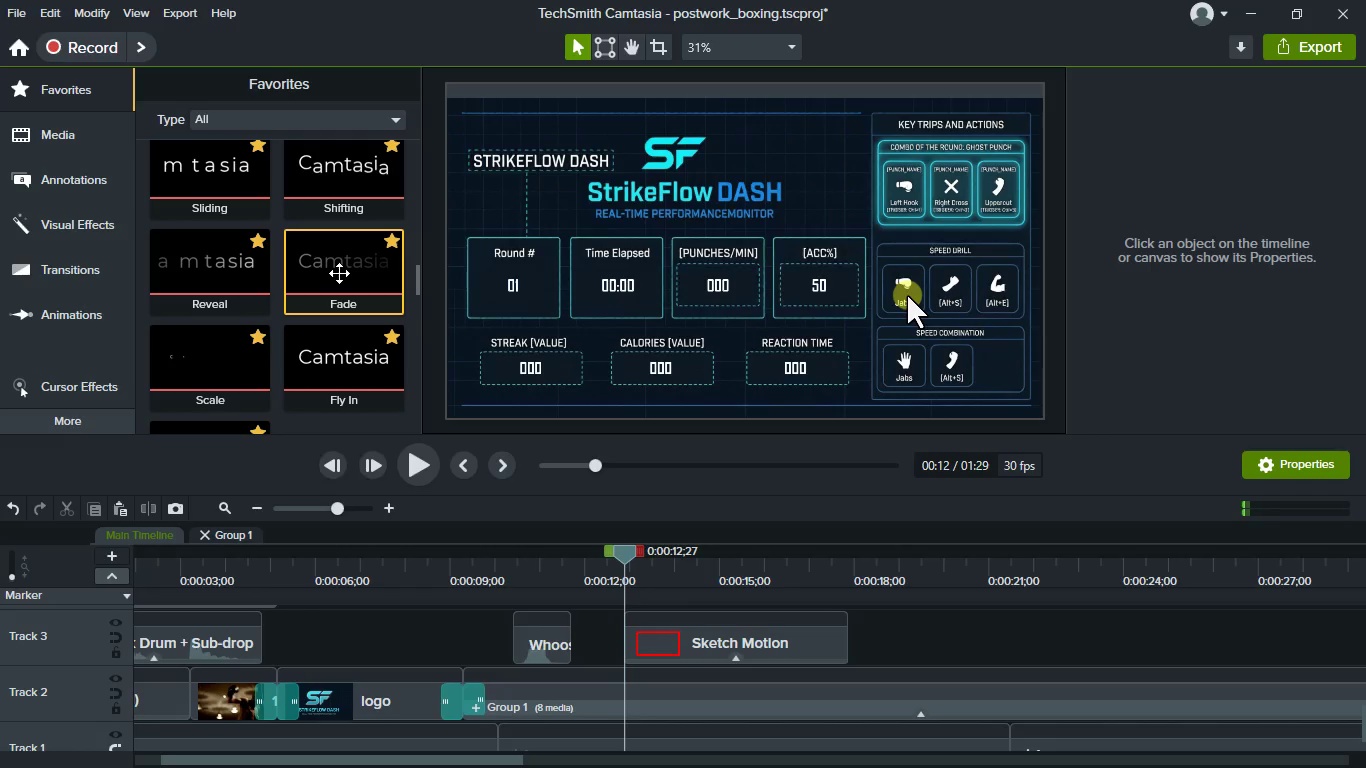 
scroll: coordinate [314, 328], scroll_direction: down, amount: 3.0
 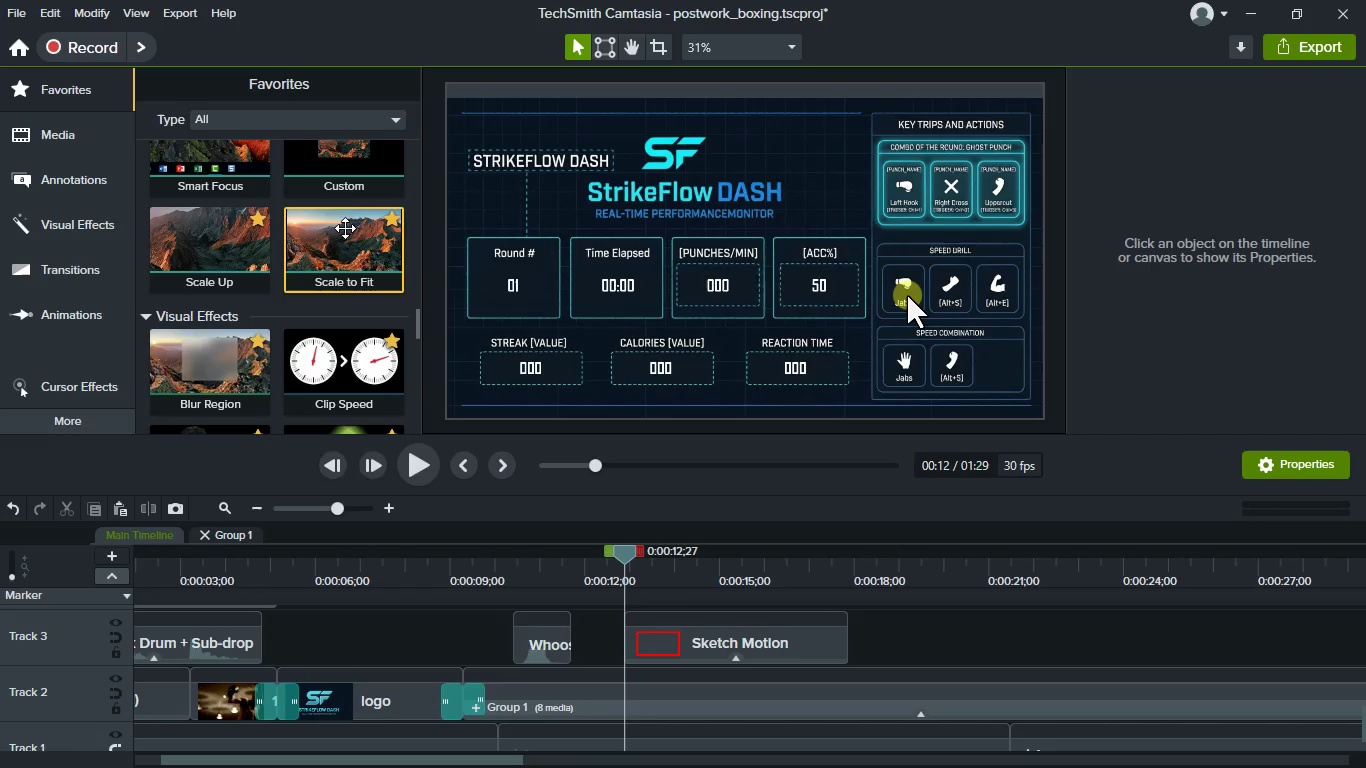 
left_click_drag(start_coordinate=[350, 174], to_coordinate=[637, 704])
 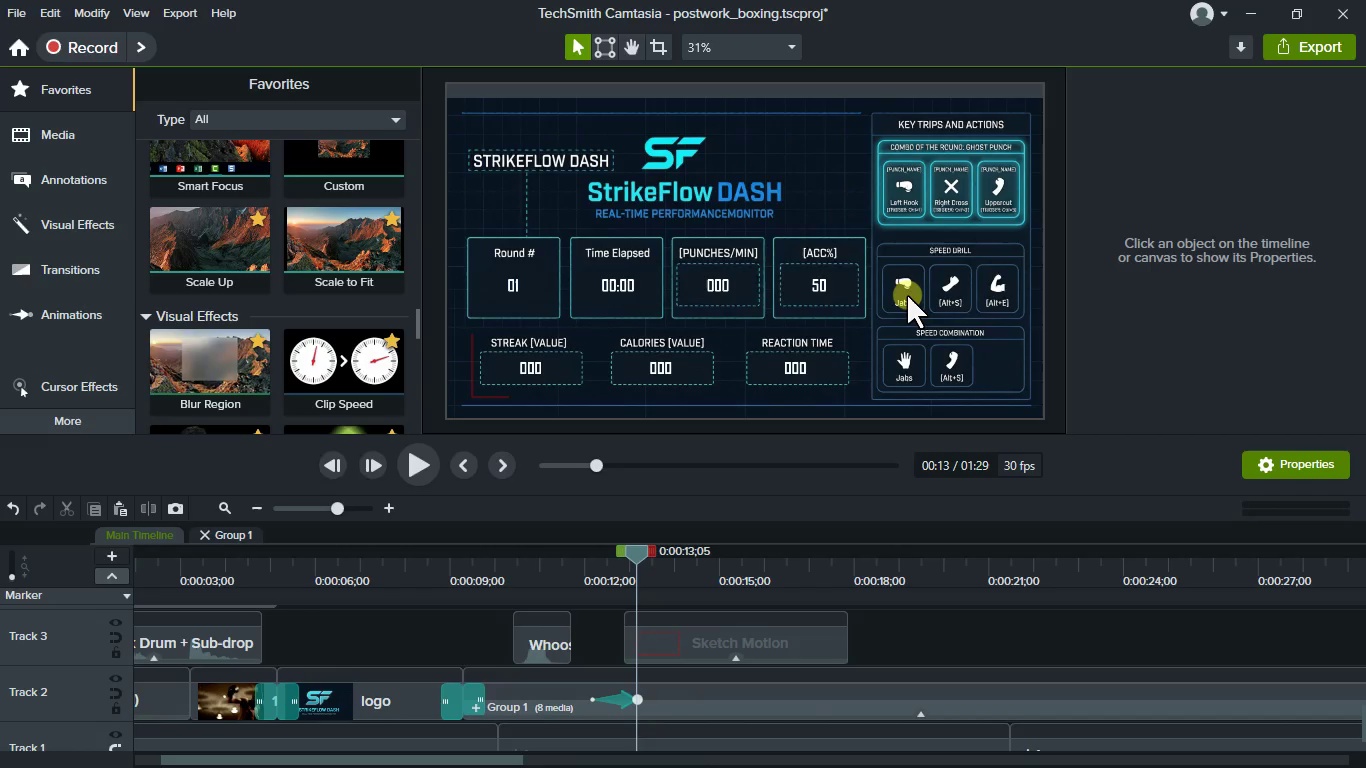 
left_click([723, 703])
 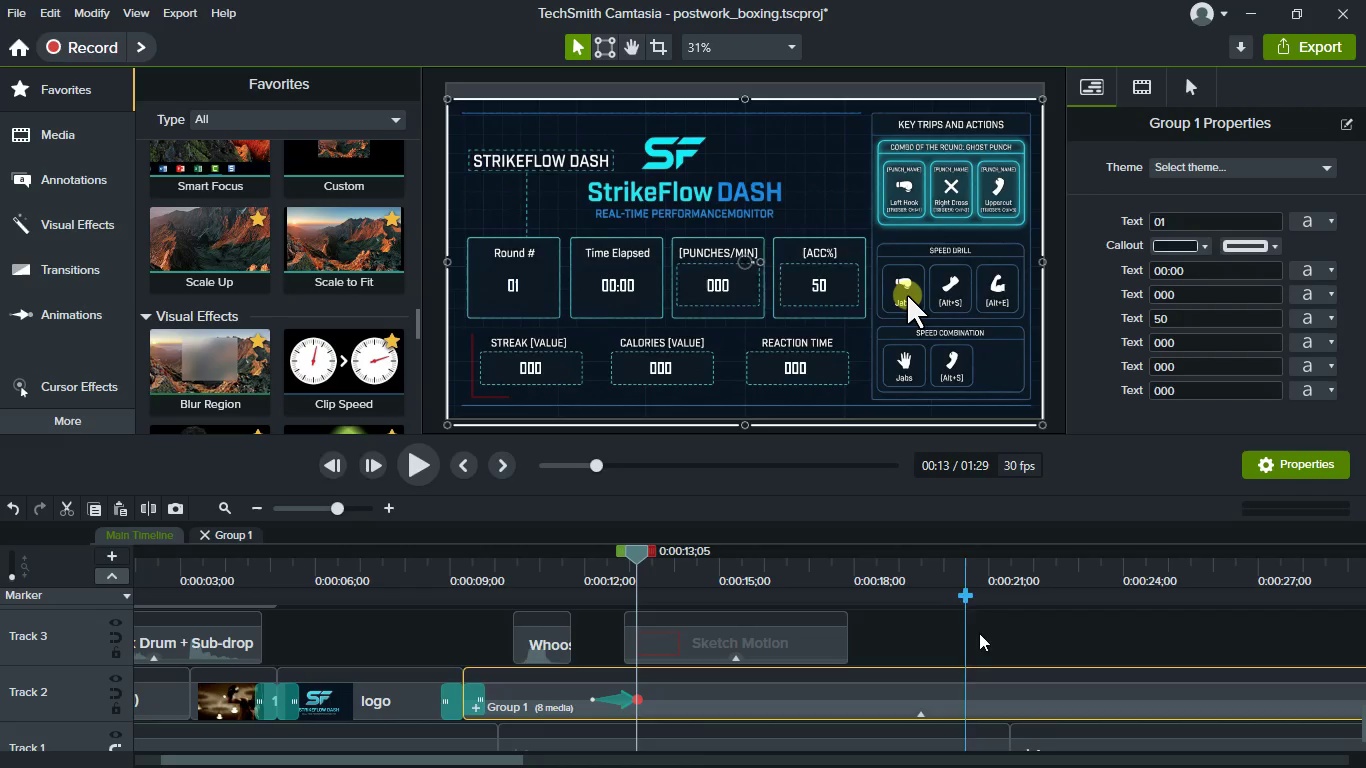 
wait(7.44)
 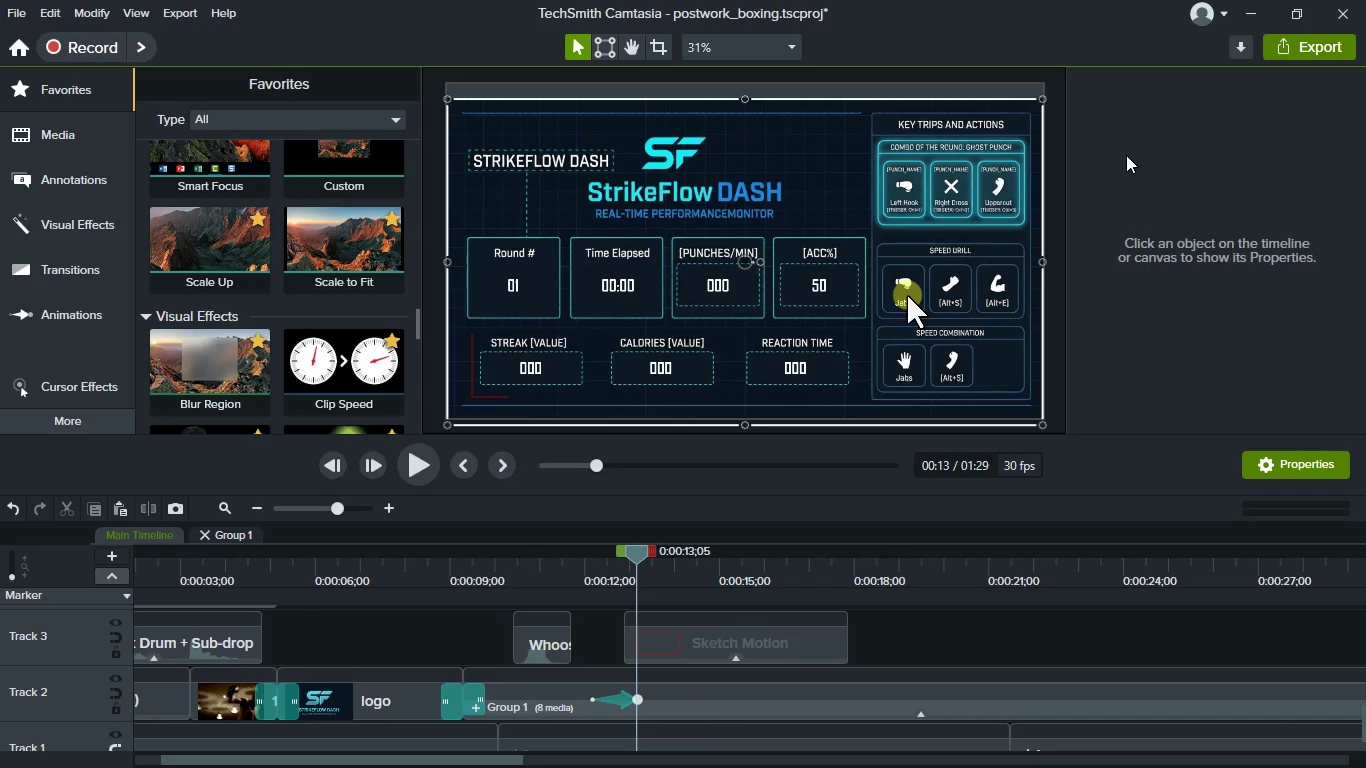 
key(Control+Z)
 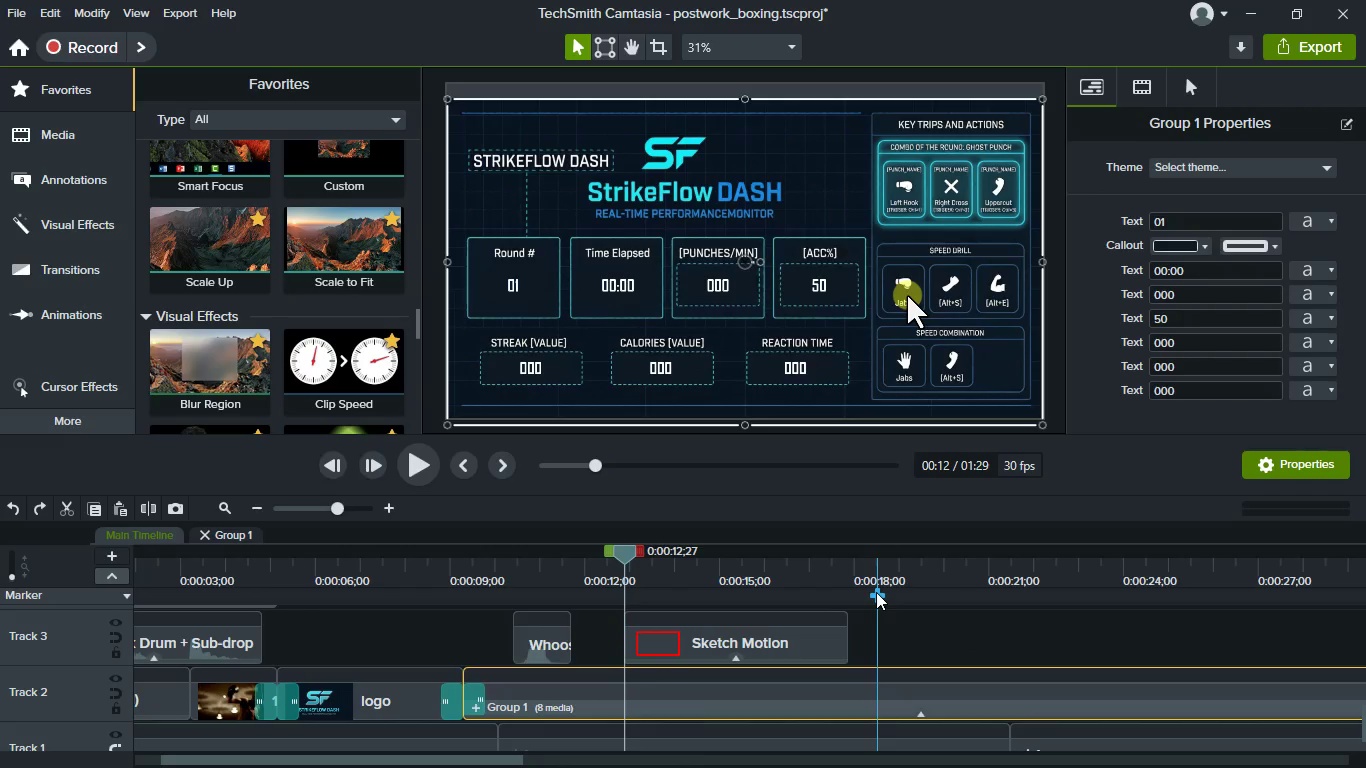 
key(Control+Z)
 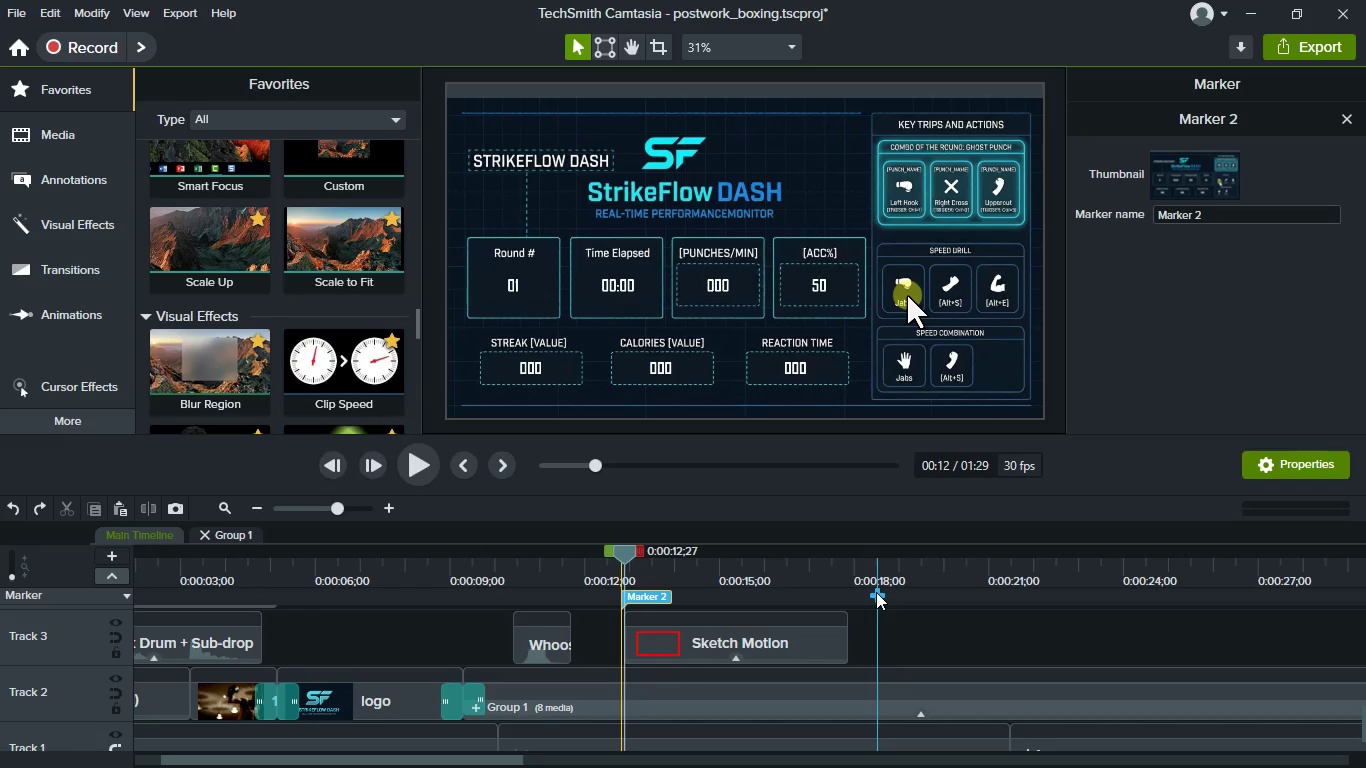 
key(Control+Z)
 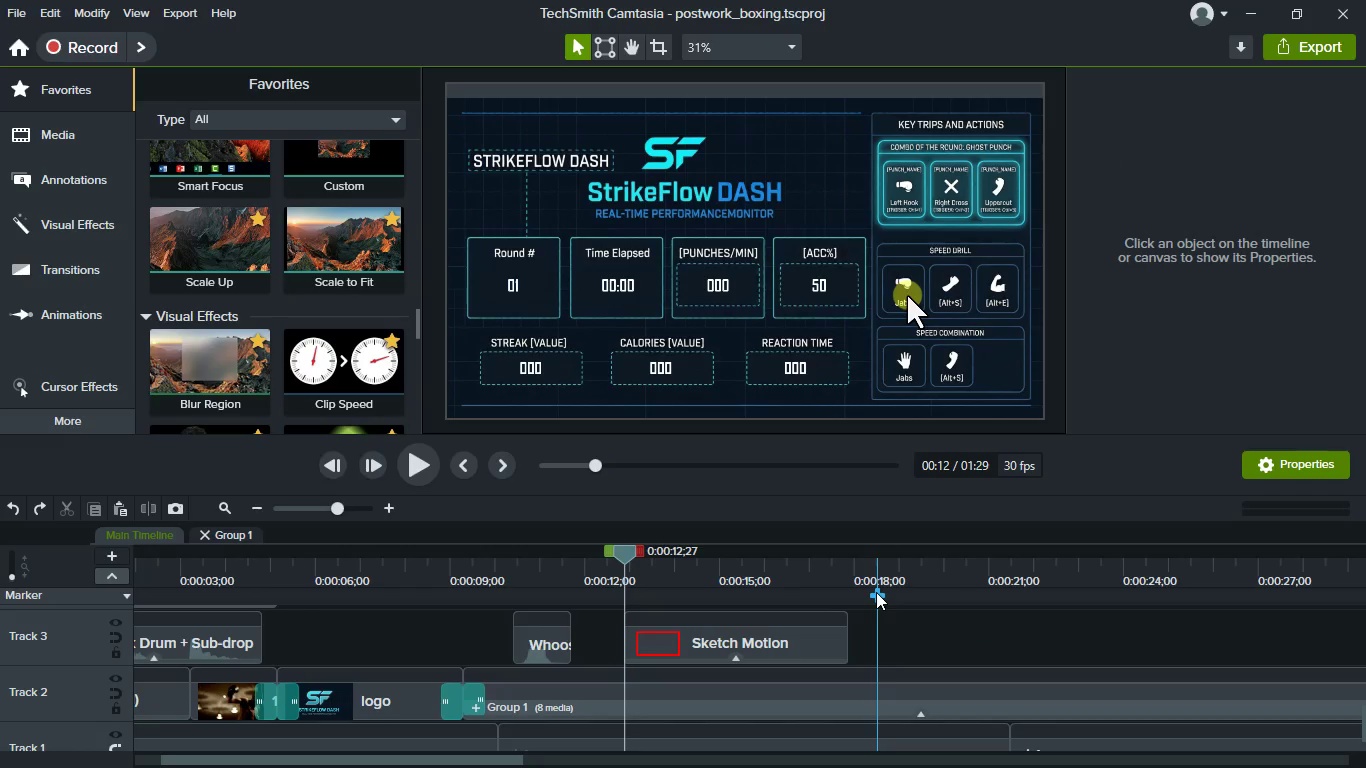 
key(Control+Z)
 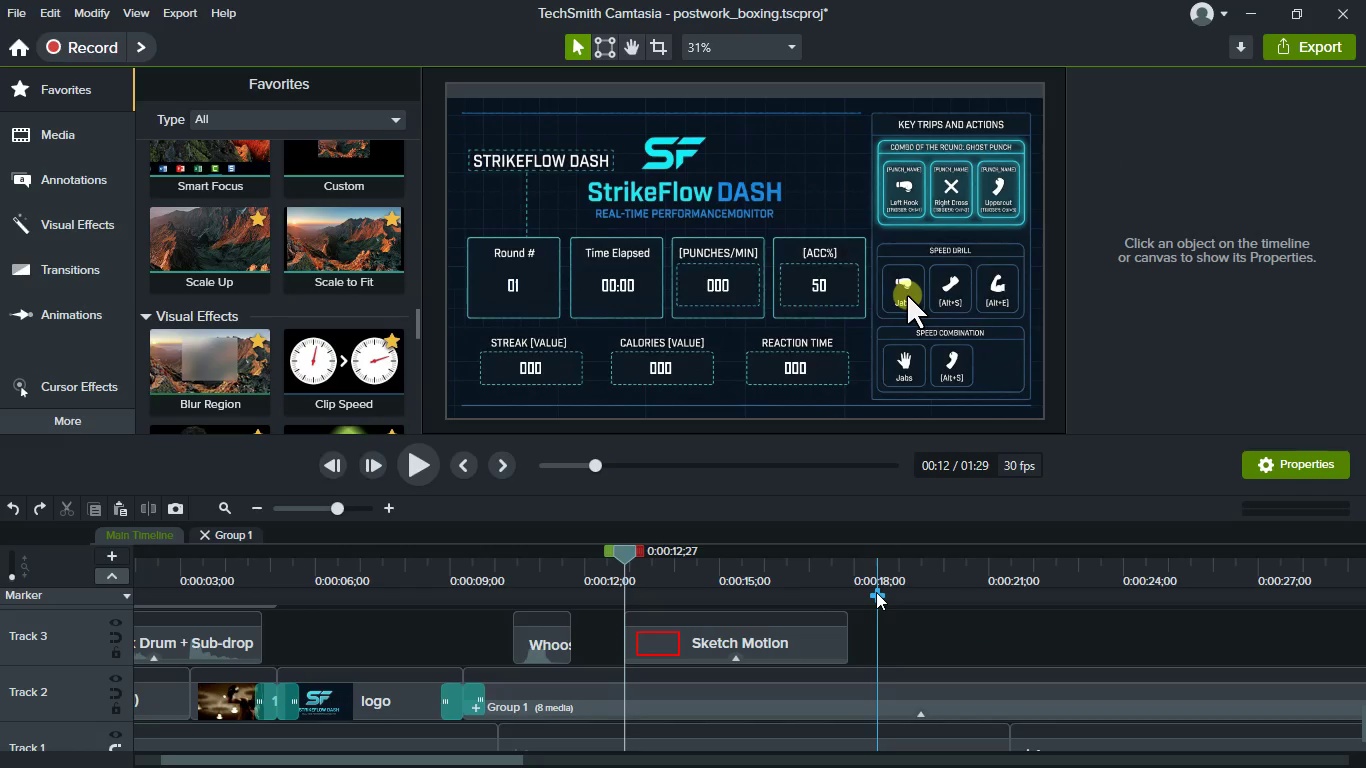 
key(Control+Z)
 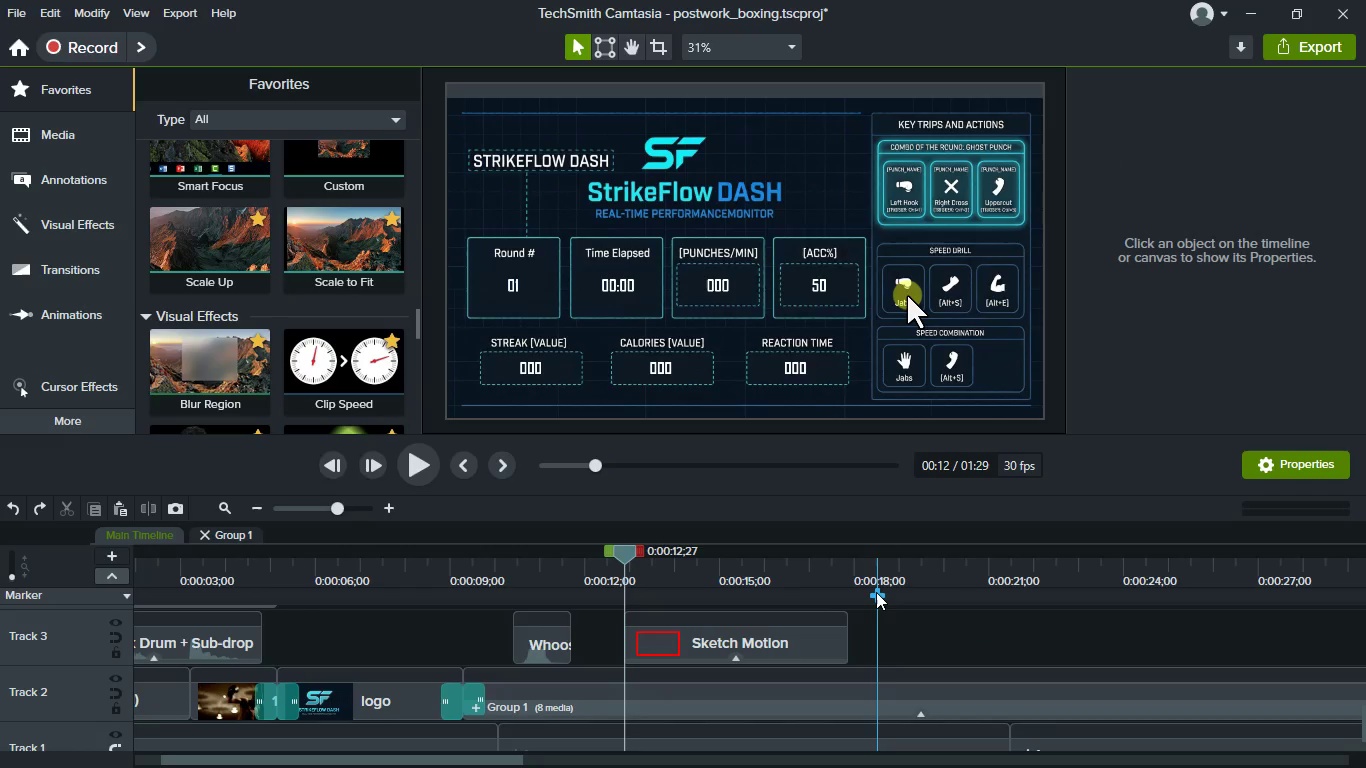 
key(Control+Z)
 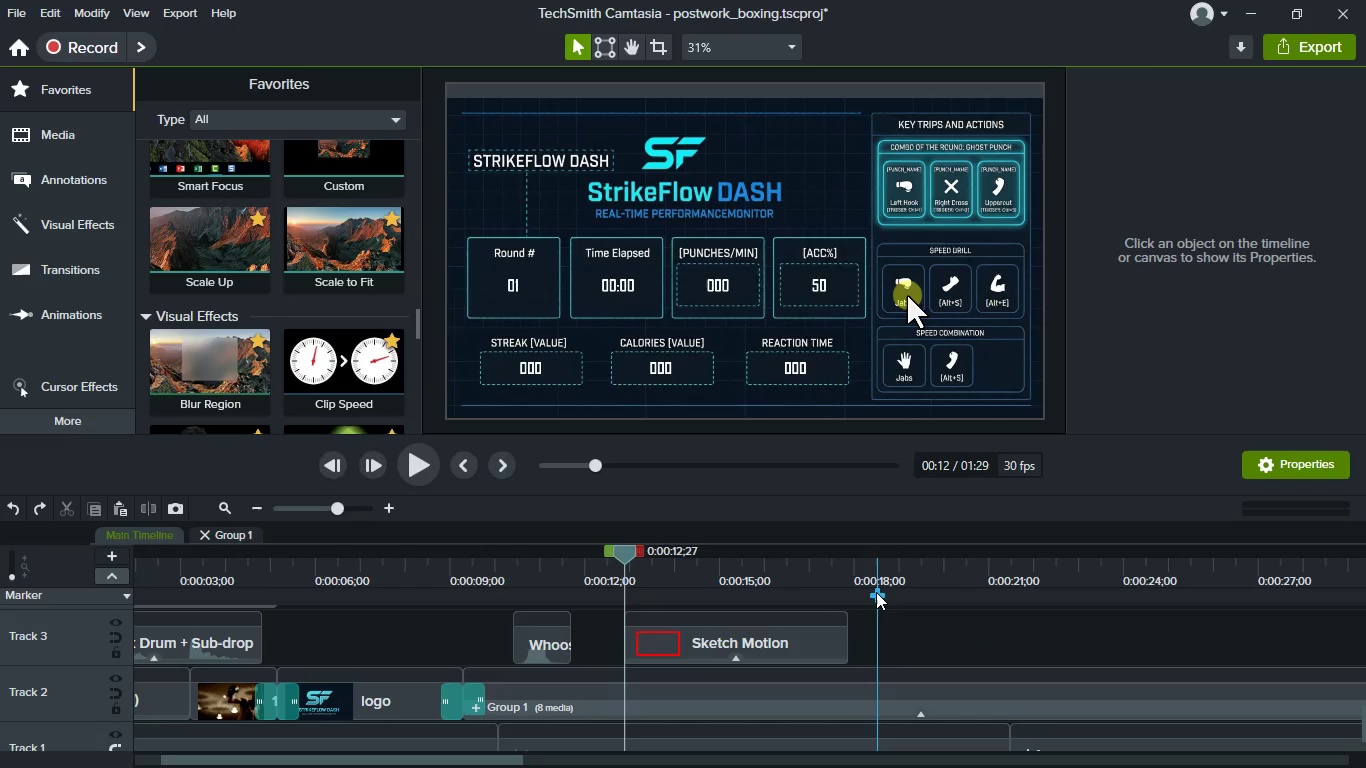 
key(Control+Z)
 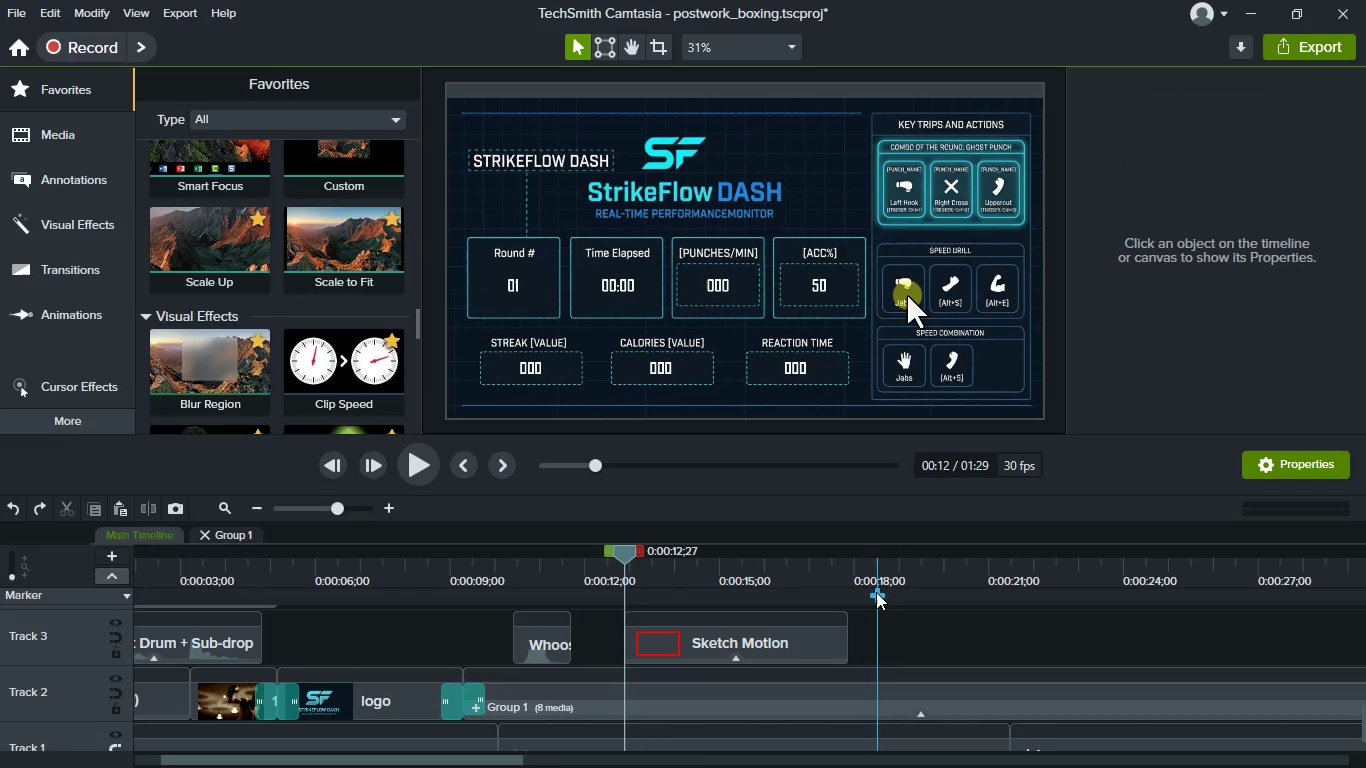 
key(Control+Z)
 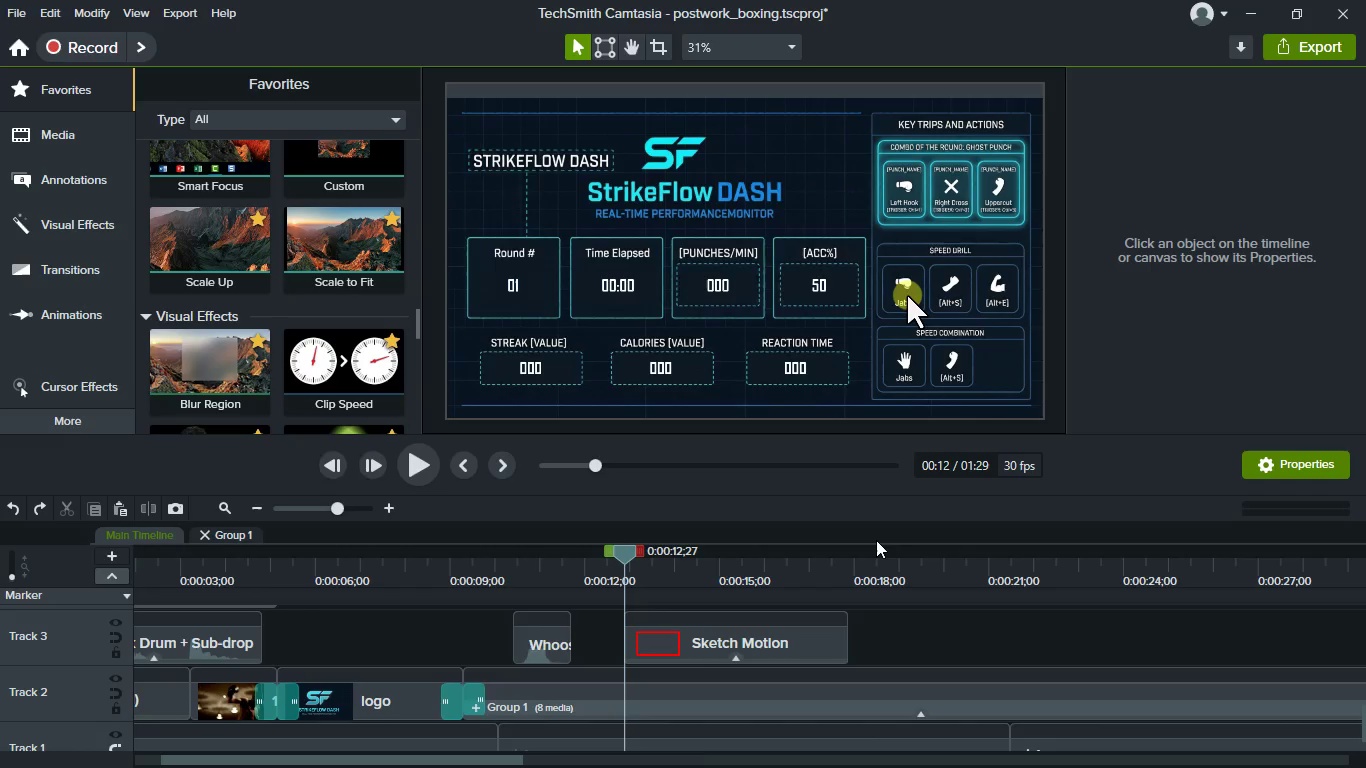 
key(Control+Y)
 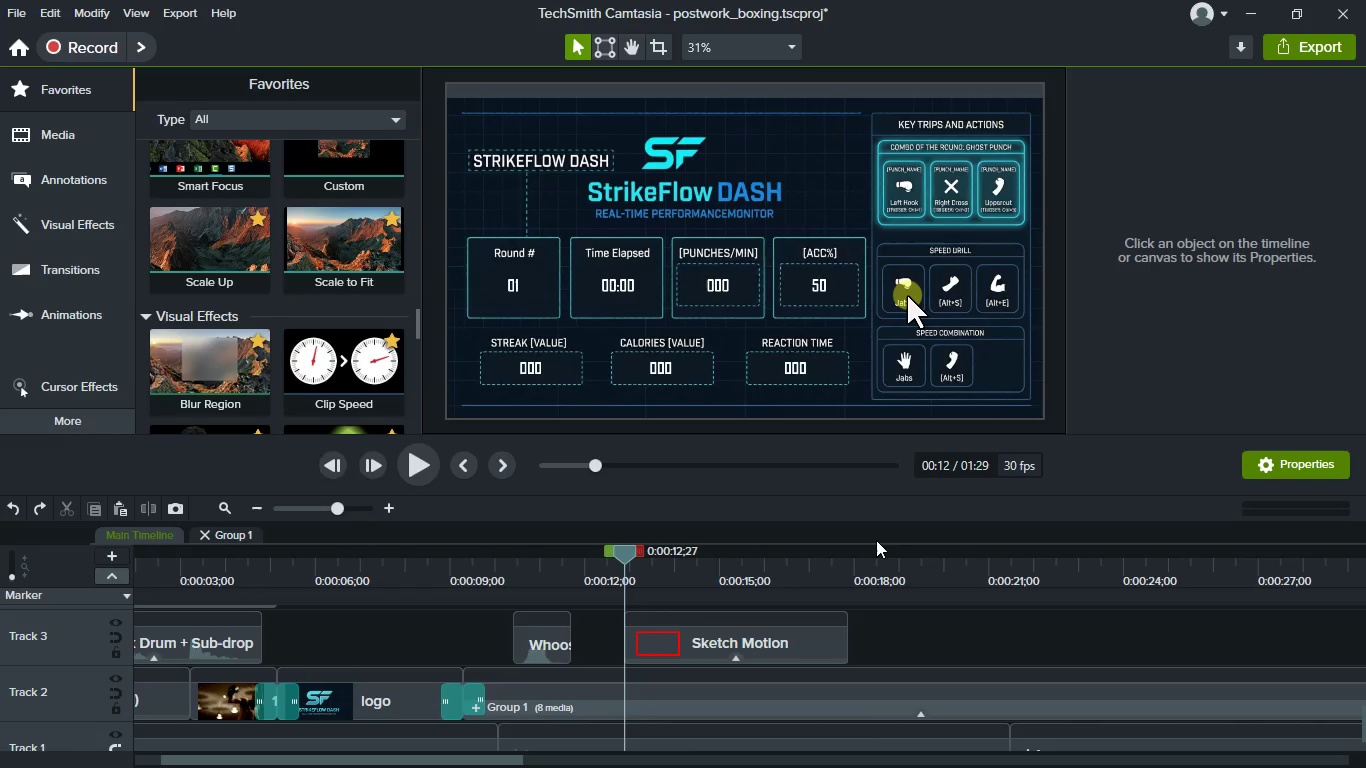 
key(Control+Y)
 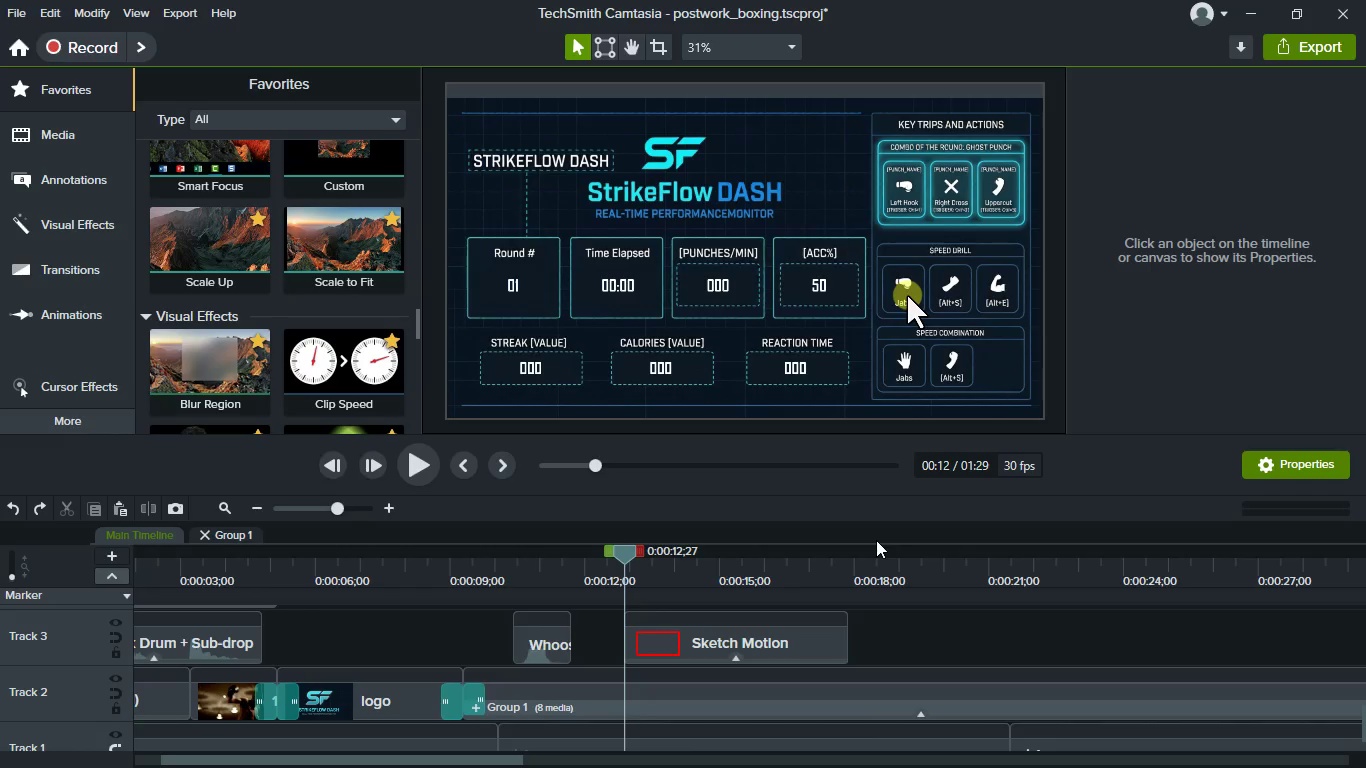 
key(Control+Y)
 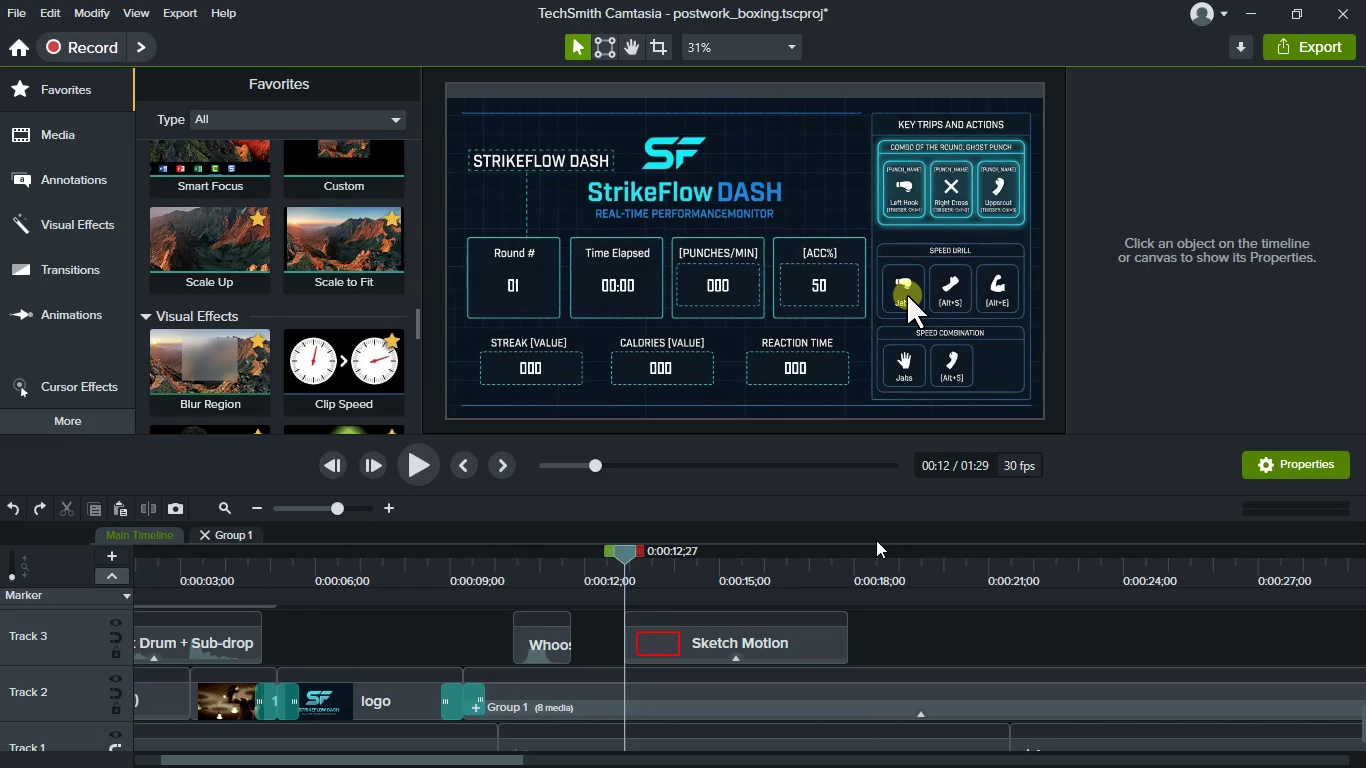 
key(Control+Y)
 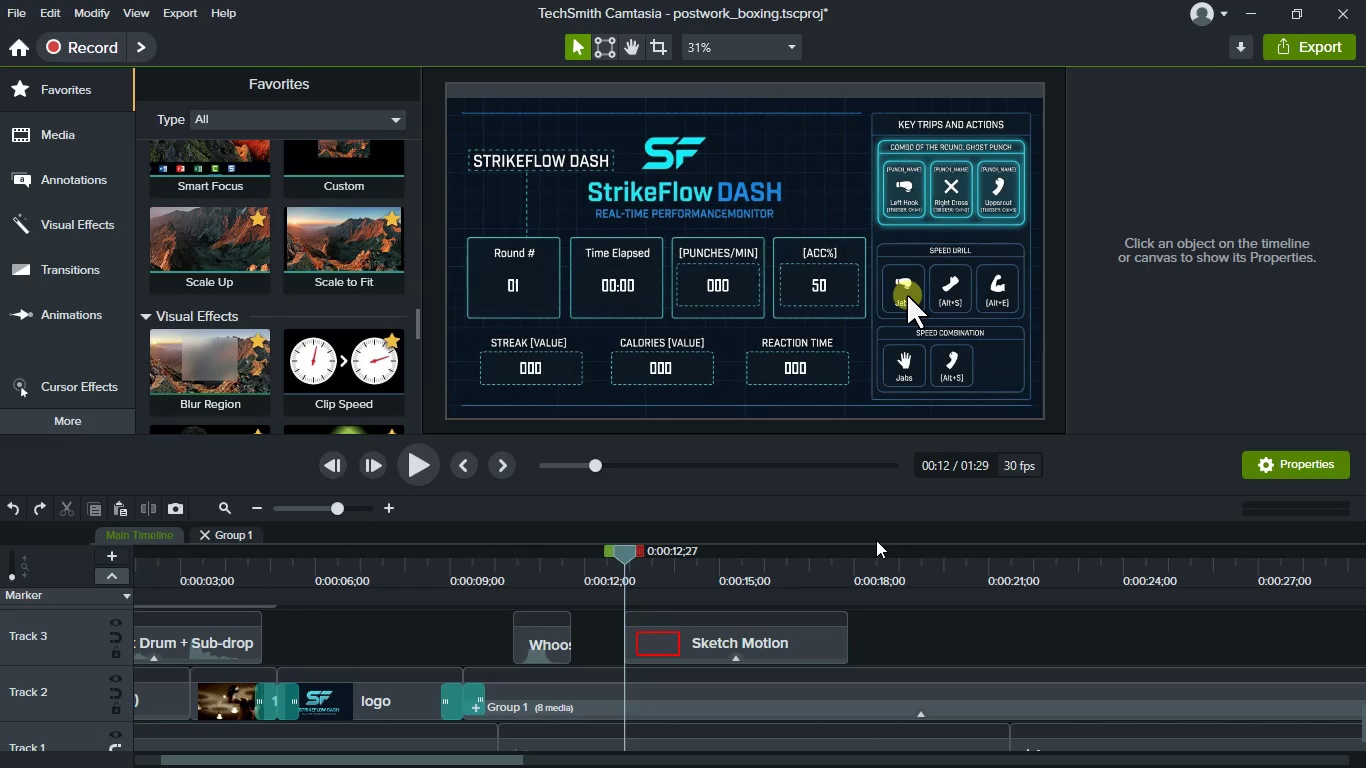 
key(Control+Y)
 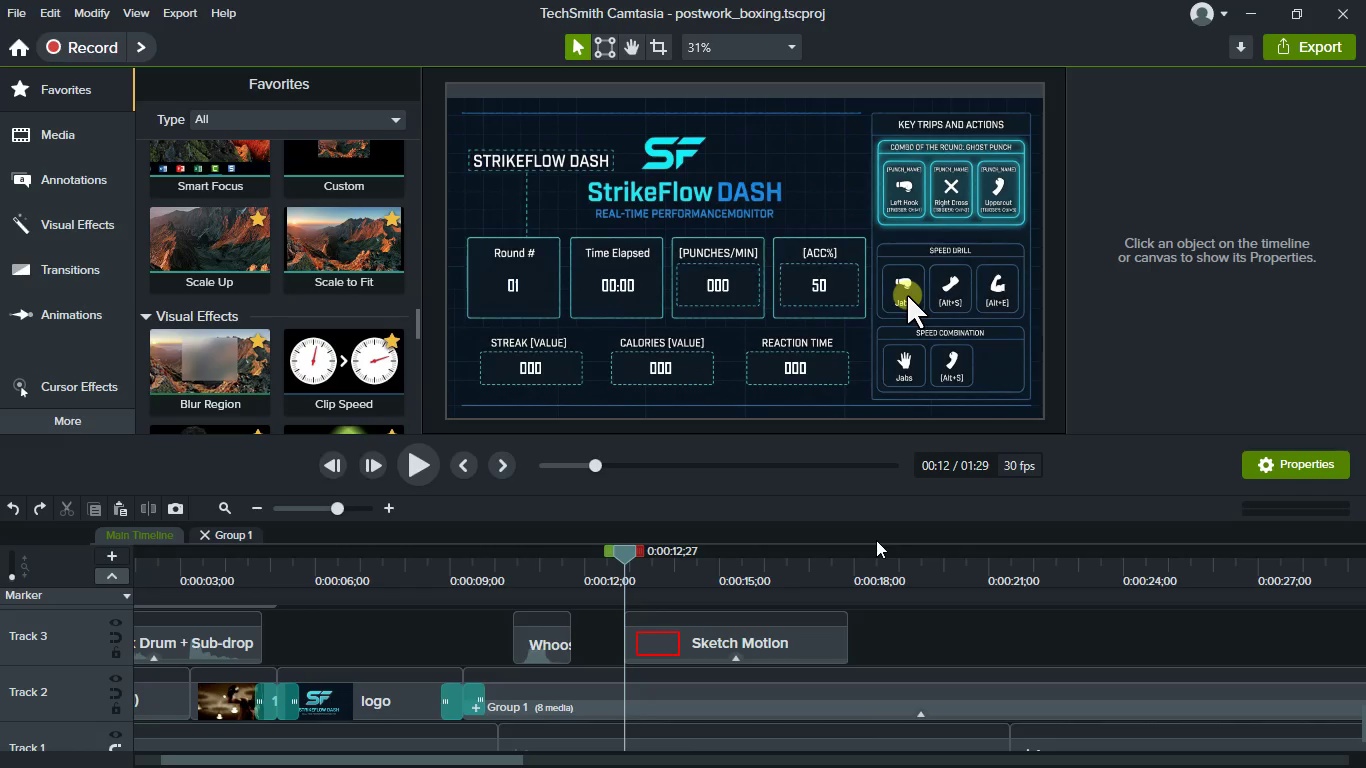 
key(Control+Y)
 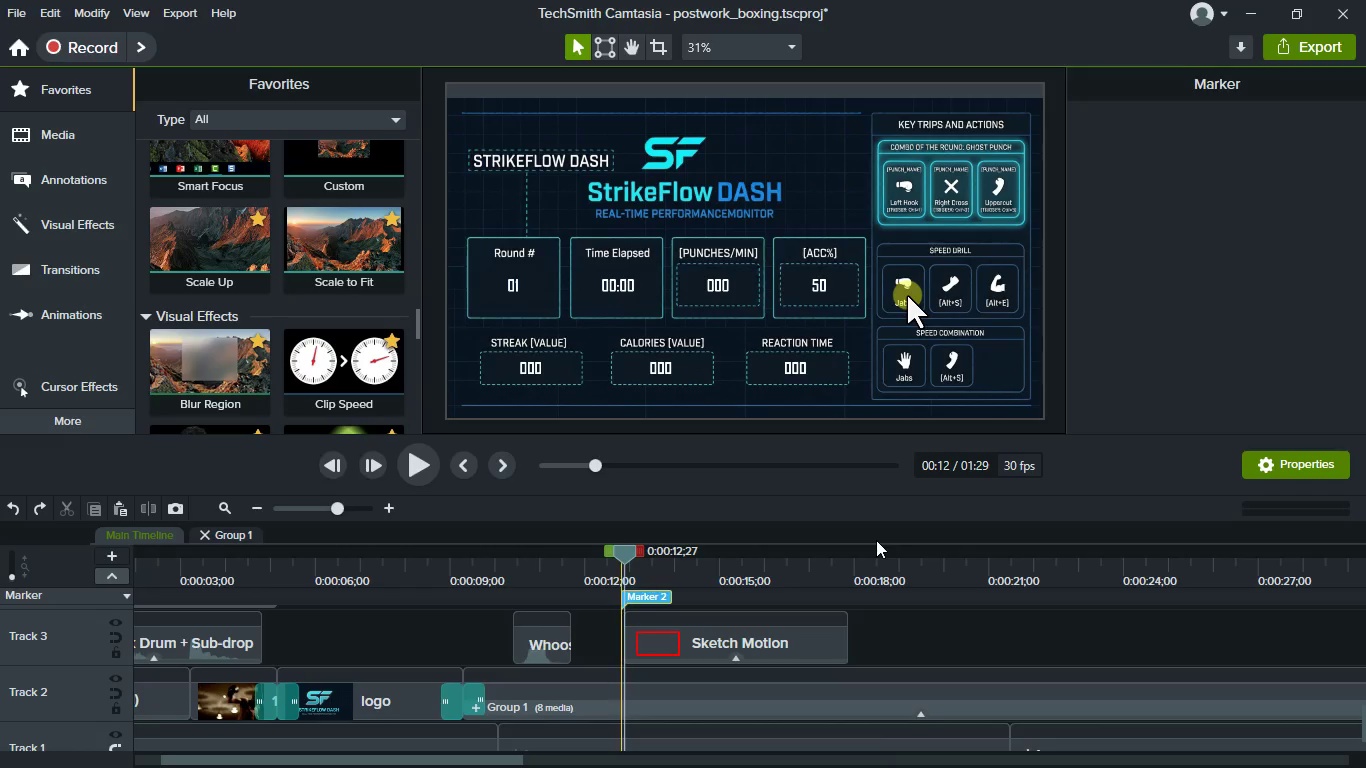 
key(Control+Y)
 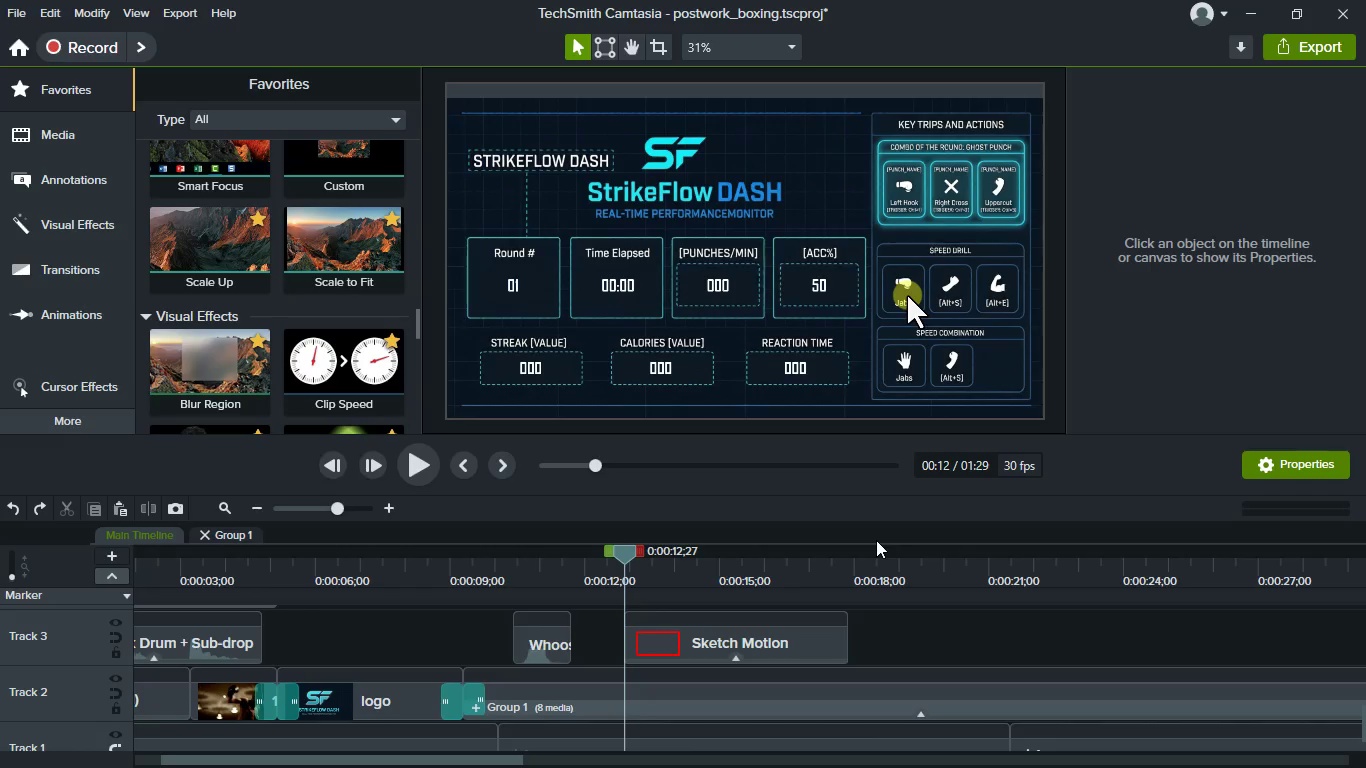 
key(Control+Y)
 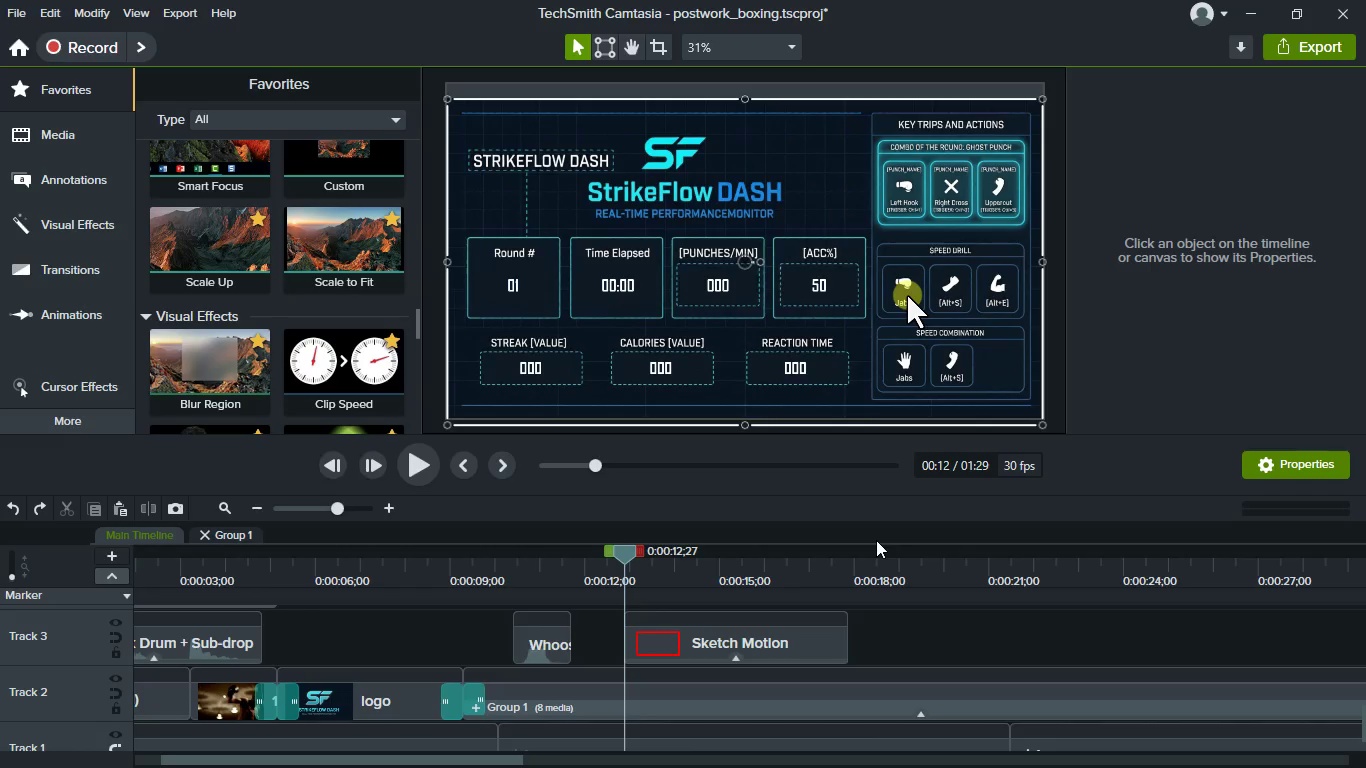 
key(Control+Y)
 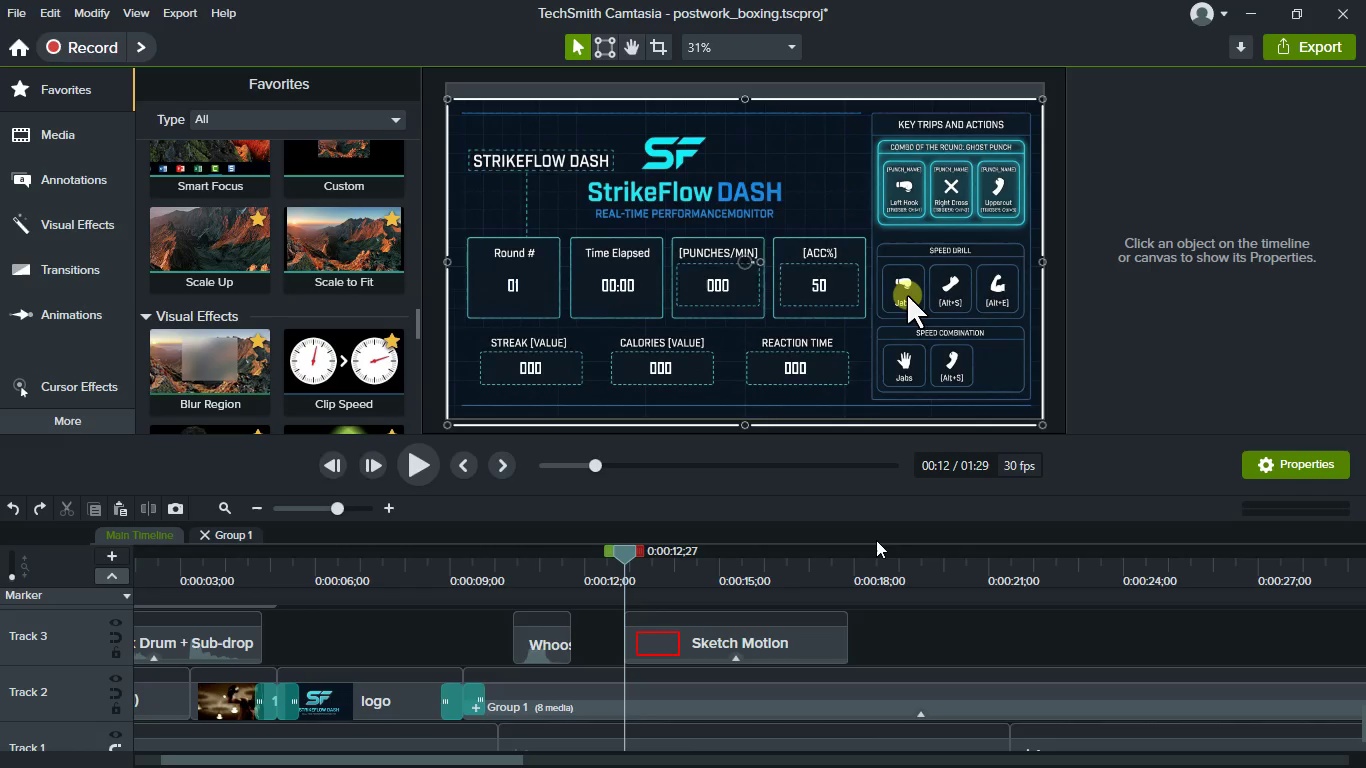 
key(Control+Y)
 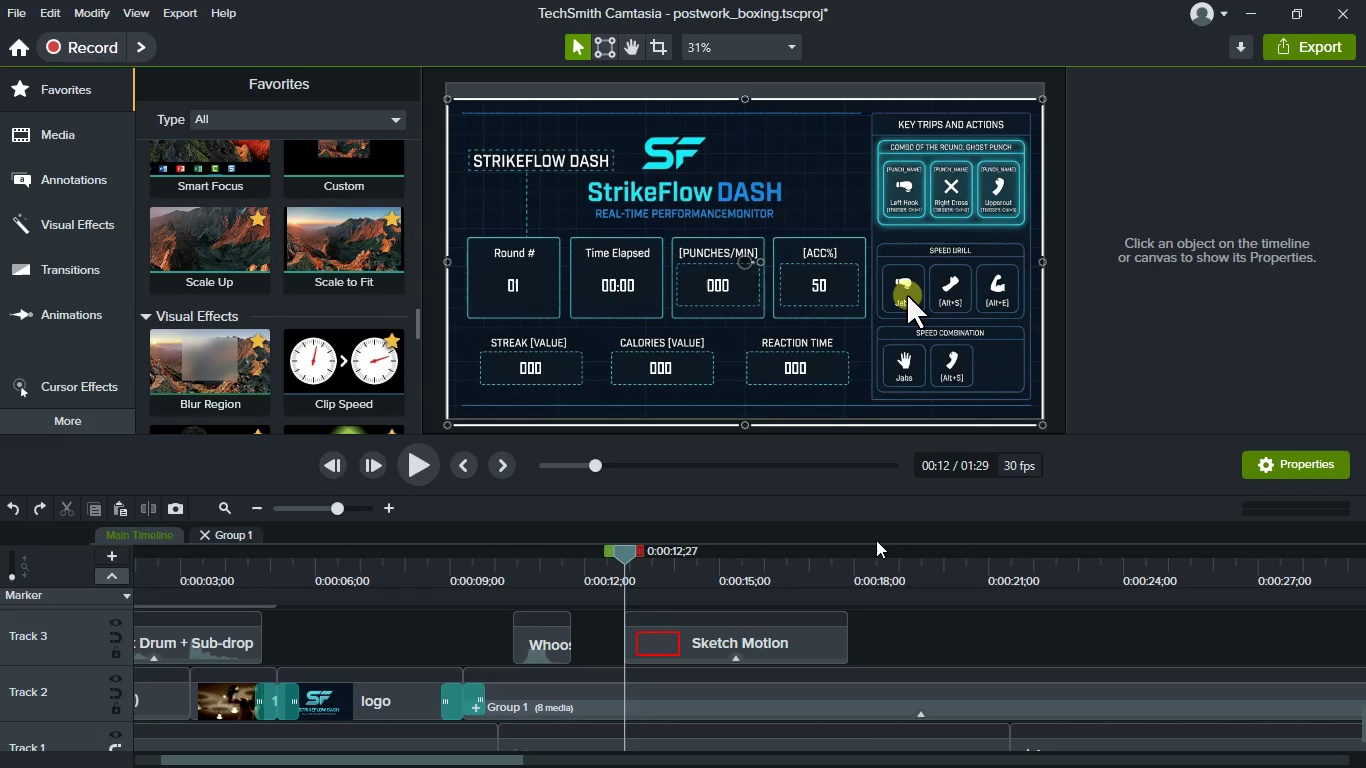 
key(Control+Y)
 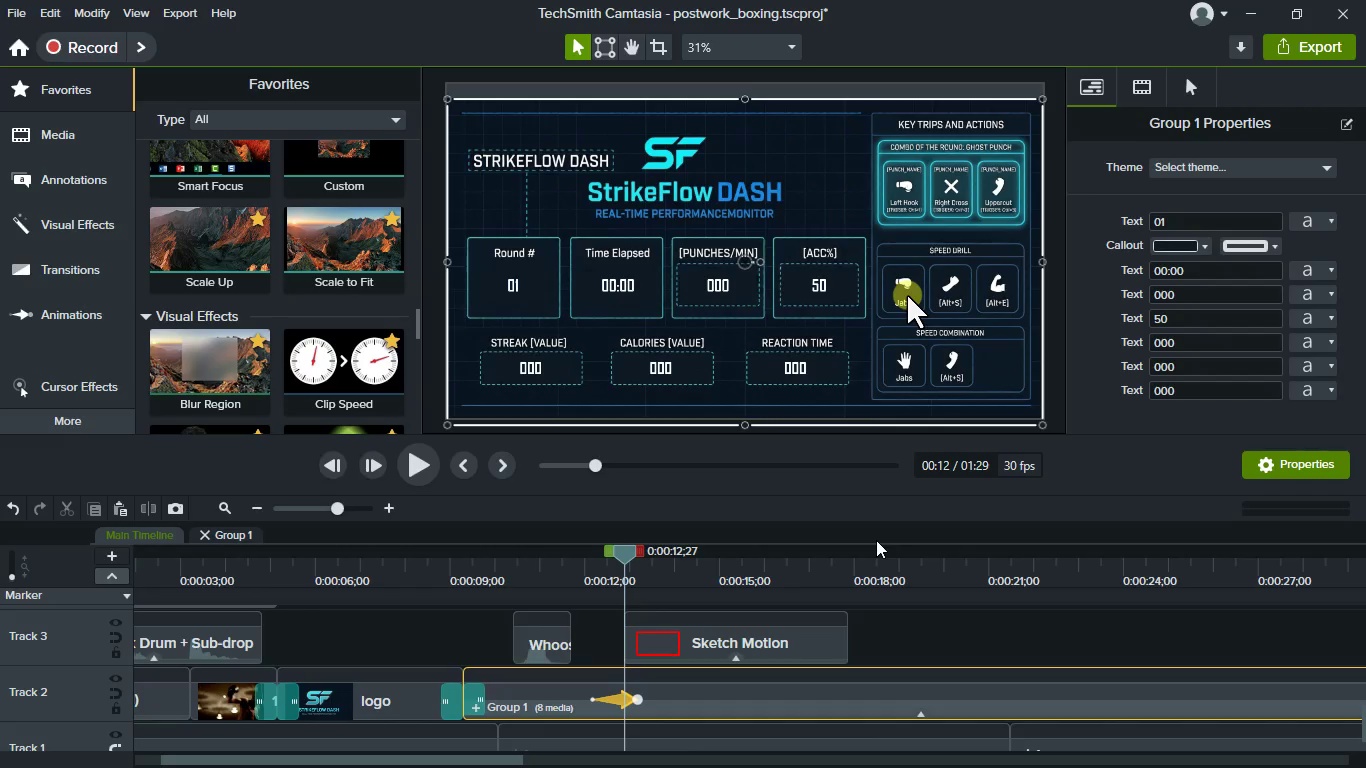 
key(Control+Y)
 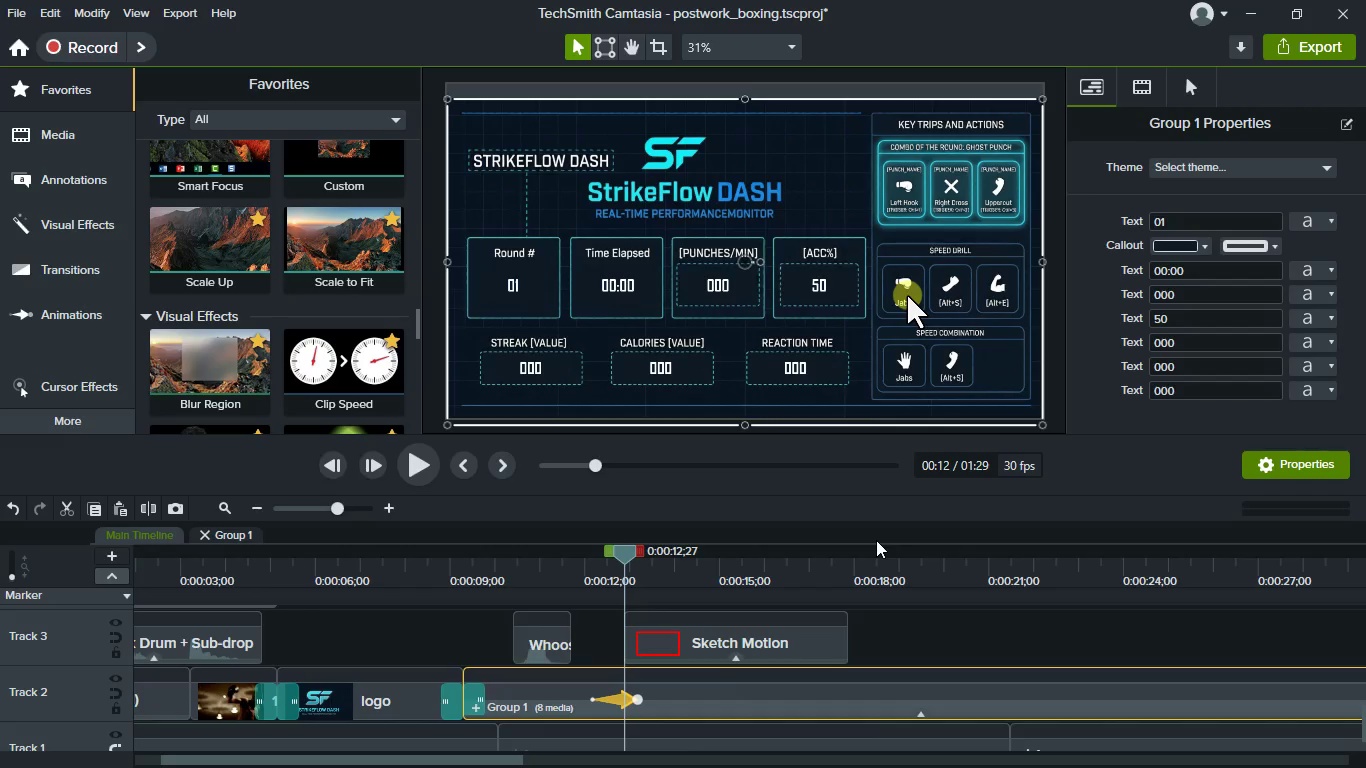 
key(Control+Y)
 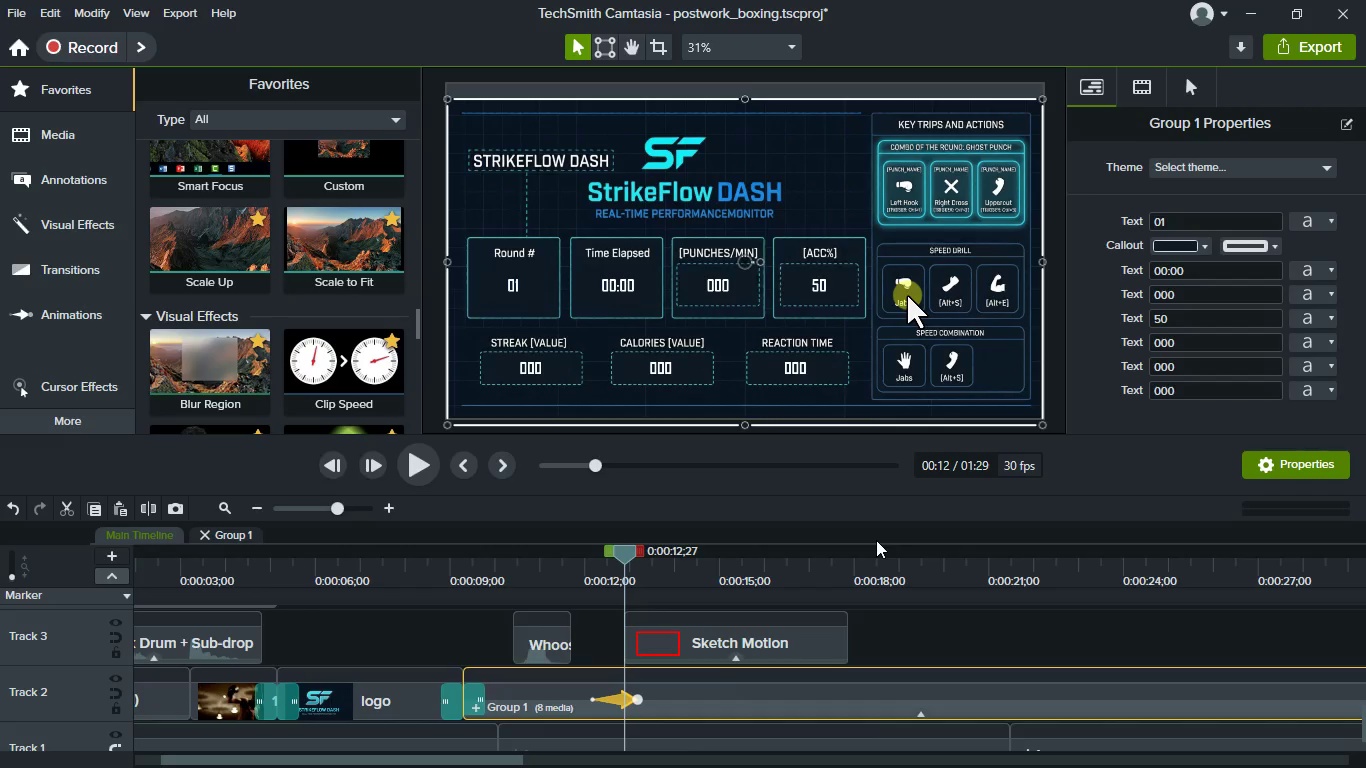 
hold_key(key=ControlLeft, duration=0.67)
 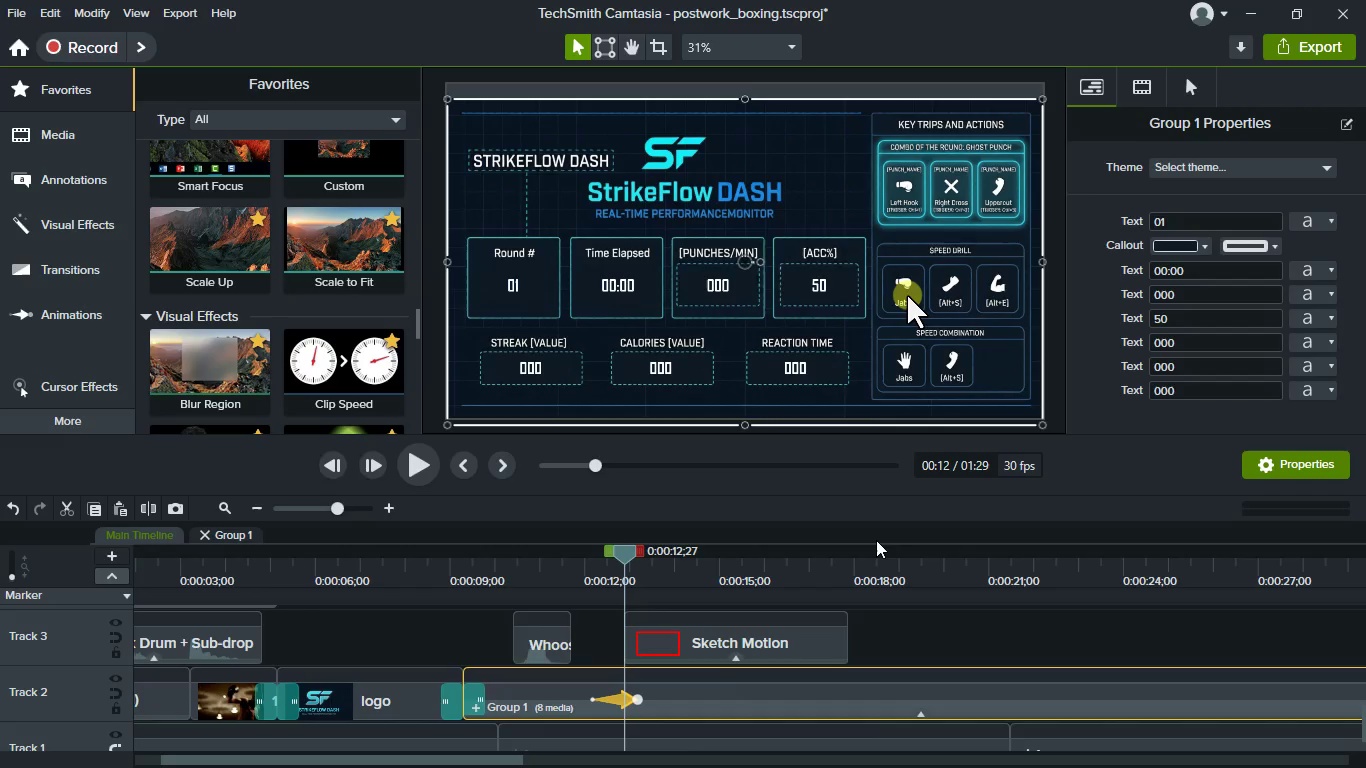 
key(Control+Z)
 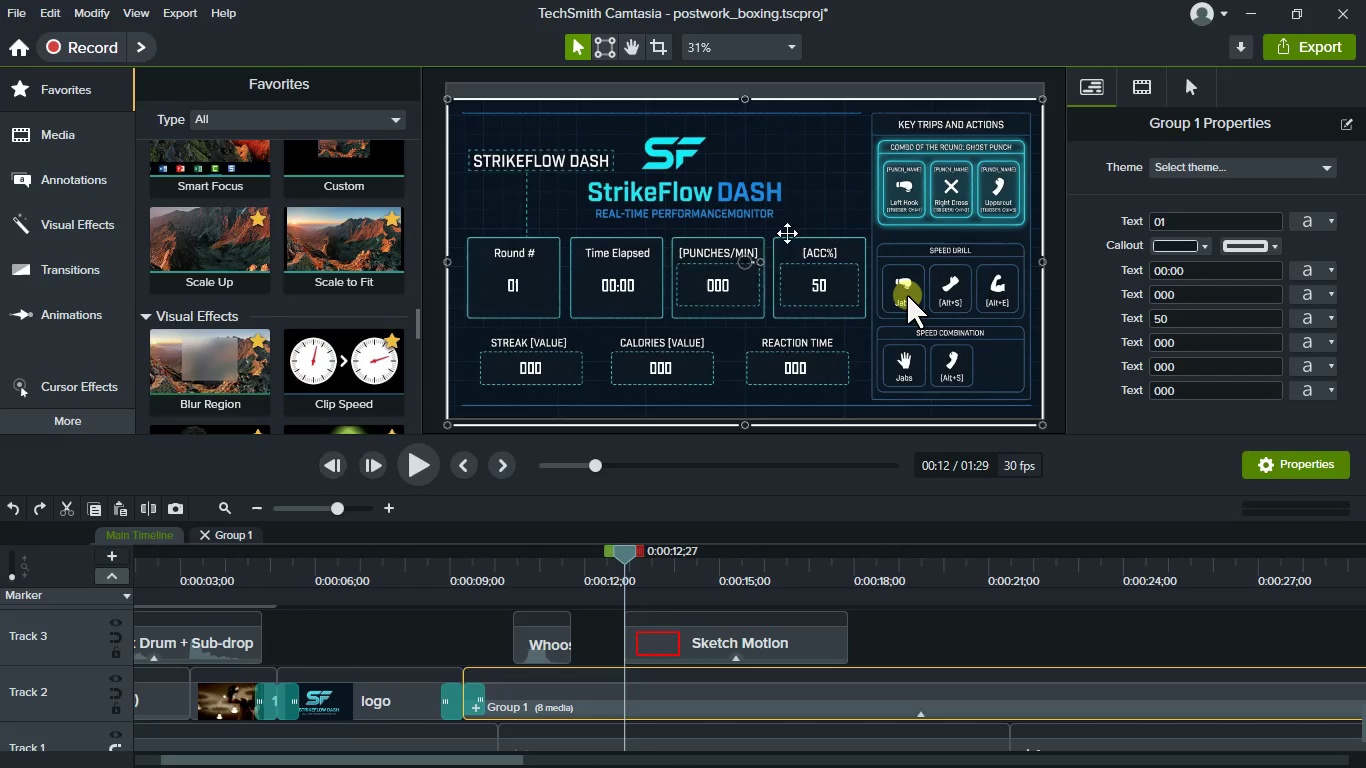 
left_click_drag(start_coordinate=[787, 210], to_coordinate=[793, 204])
 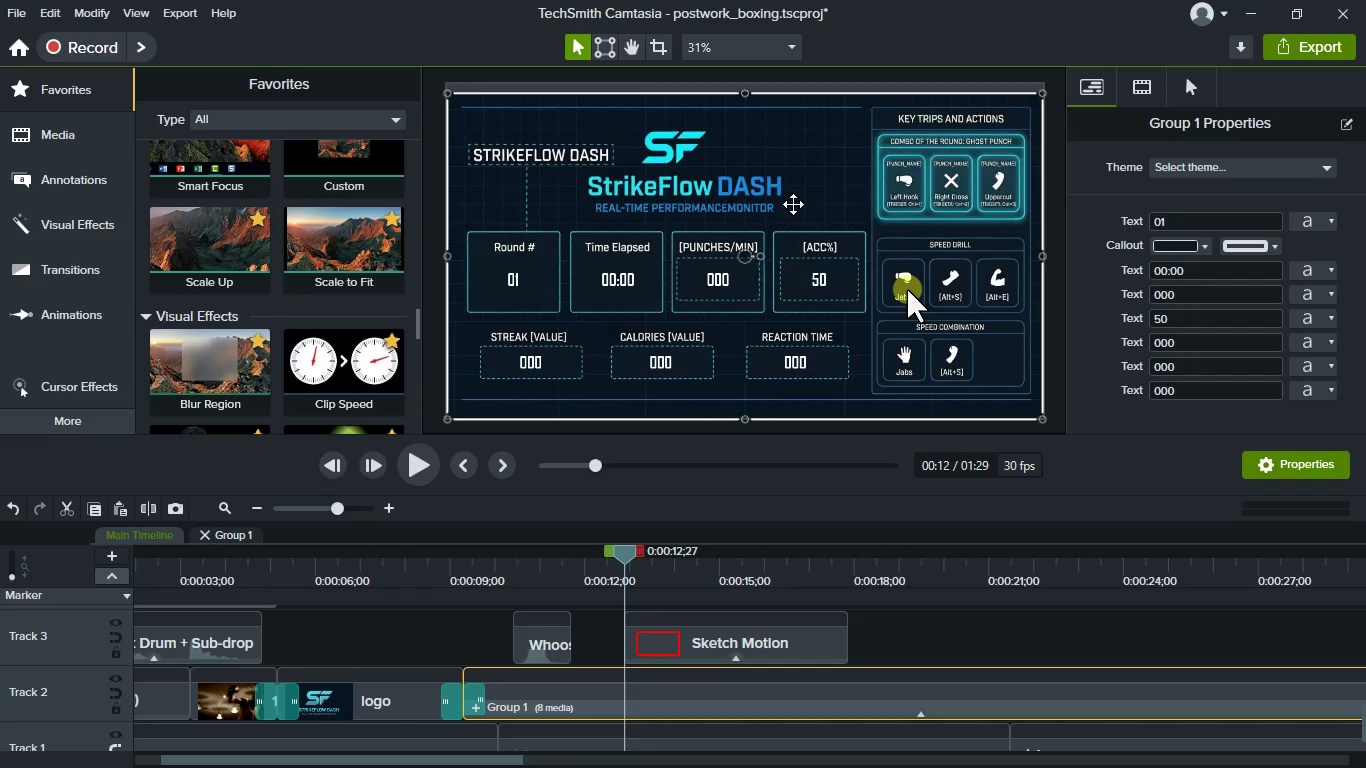 
right_click([793, 204])
 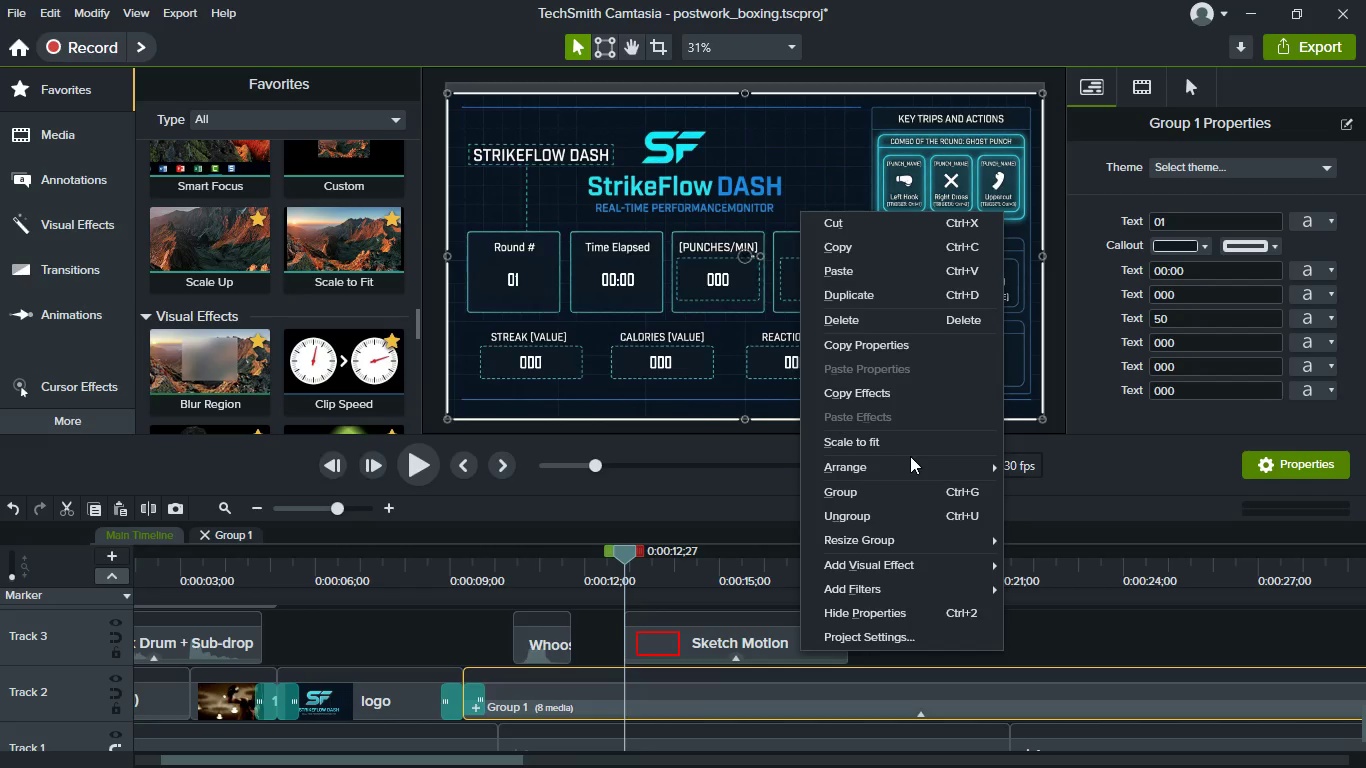 
left_click([910, 451])
 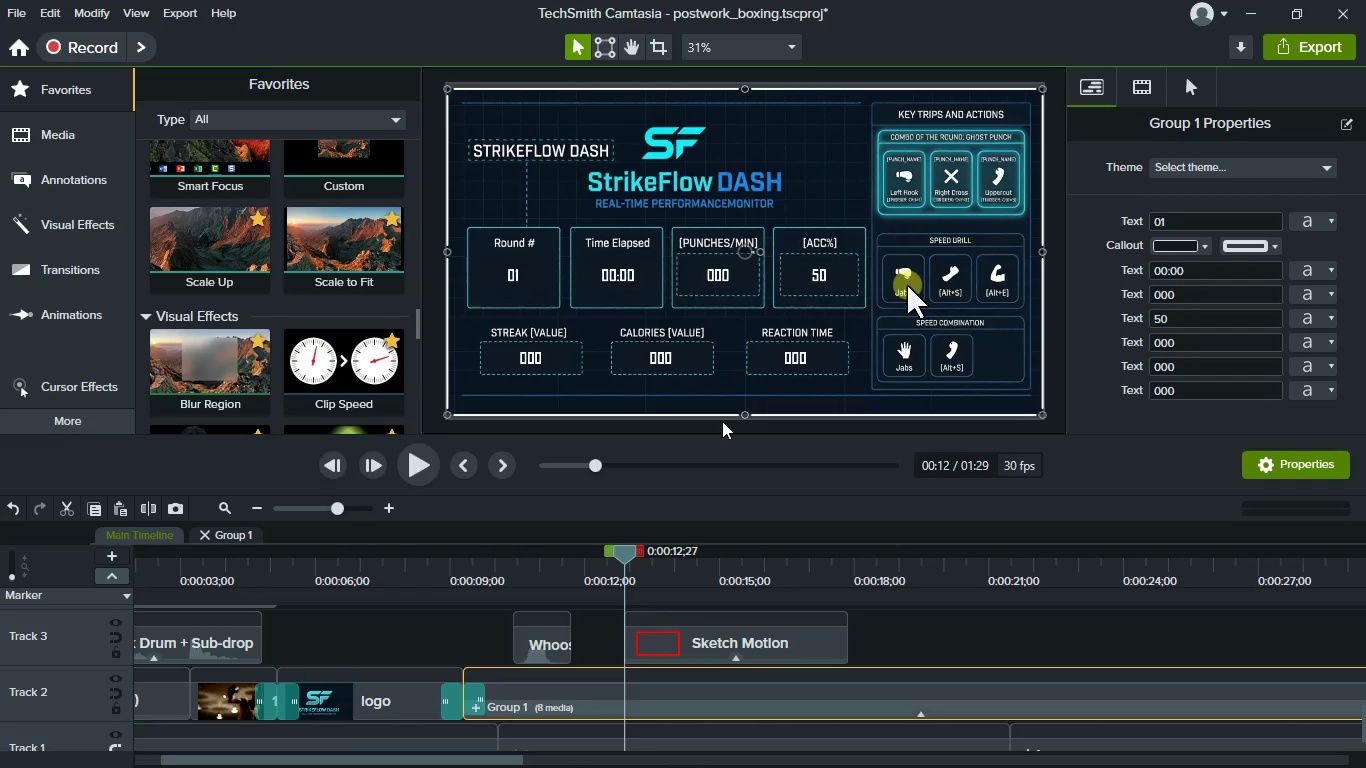 
wait(5.91)
 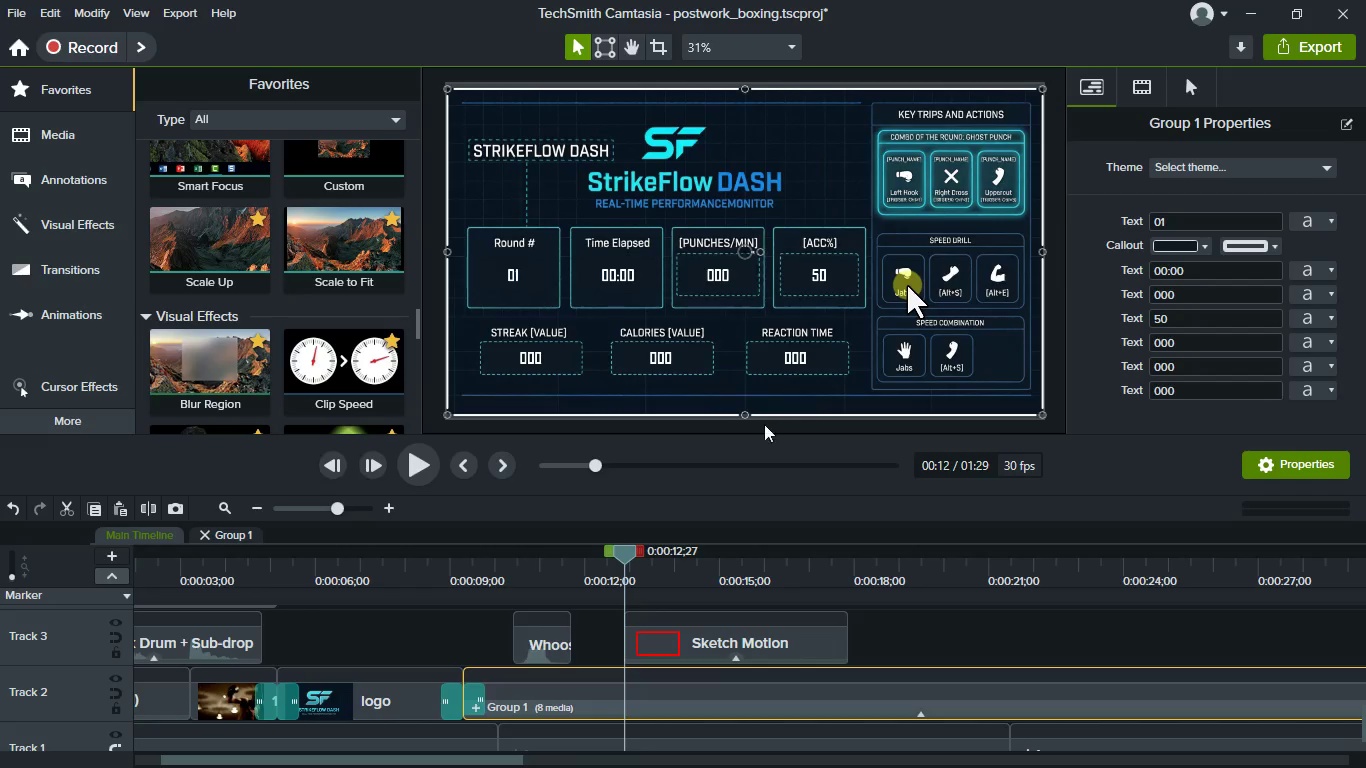 
left_click_drag(start_coordinate=[743, 416], to_coordinate=[748, 430])
 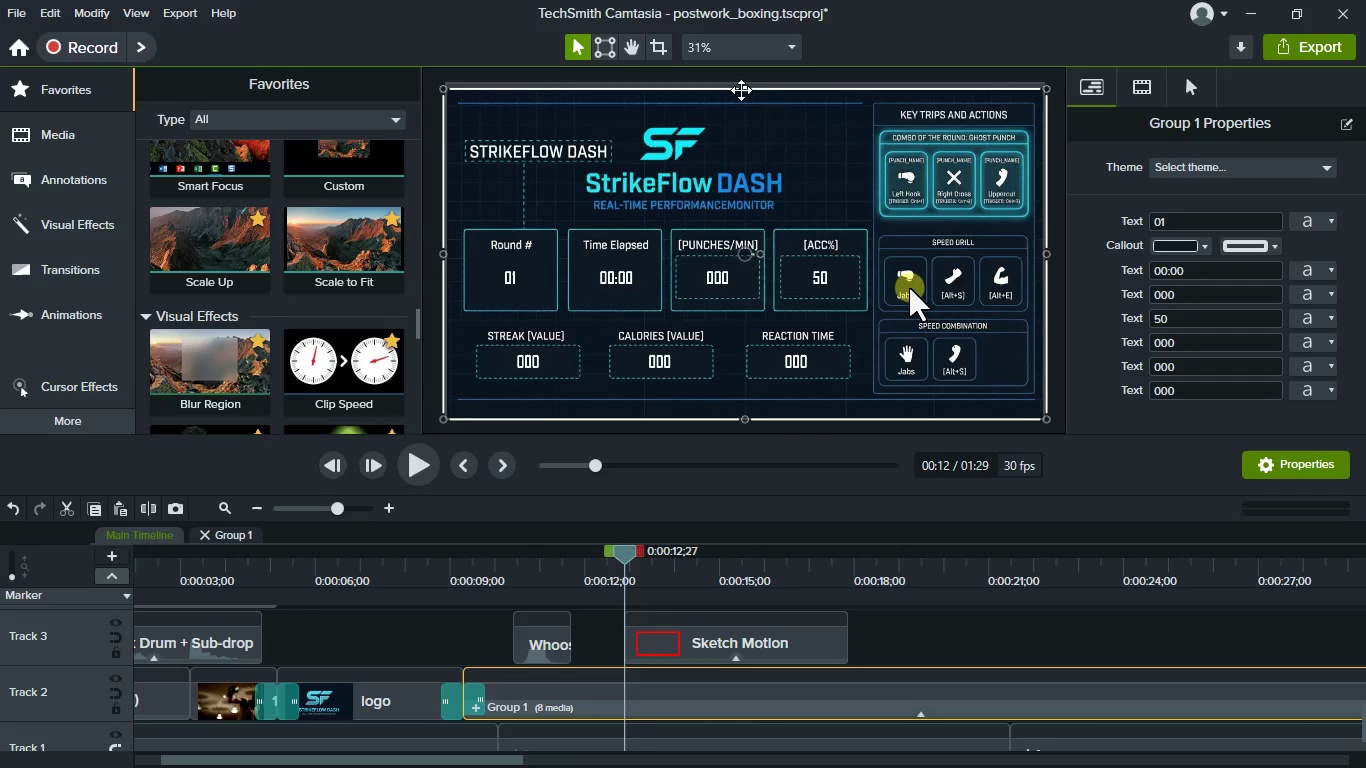 
left_click_drag(start_coordinate=[745, 90], to_coordinate=[741, 76])
 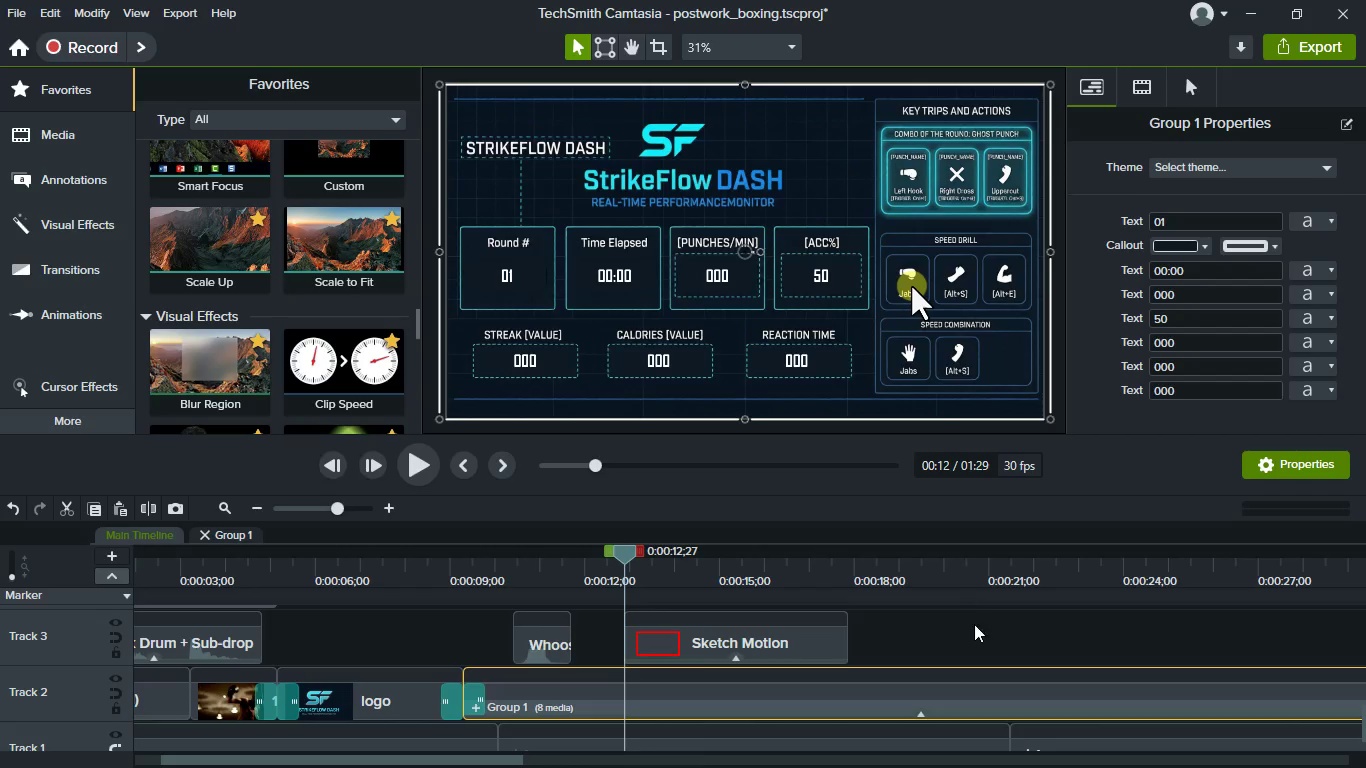 
left_click([978, 643])
 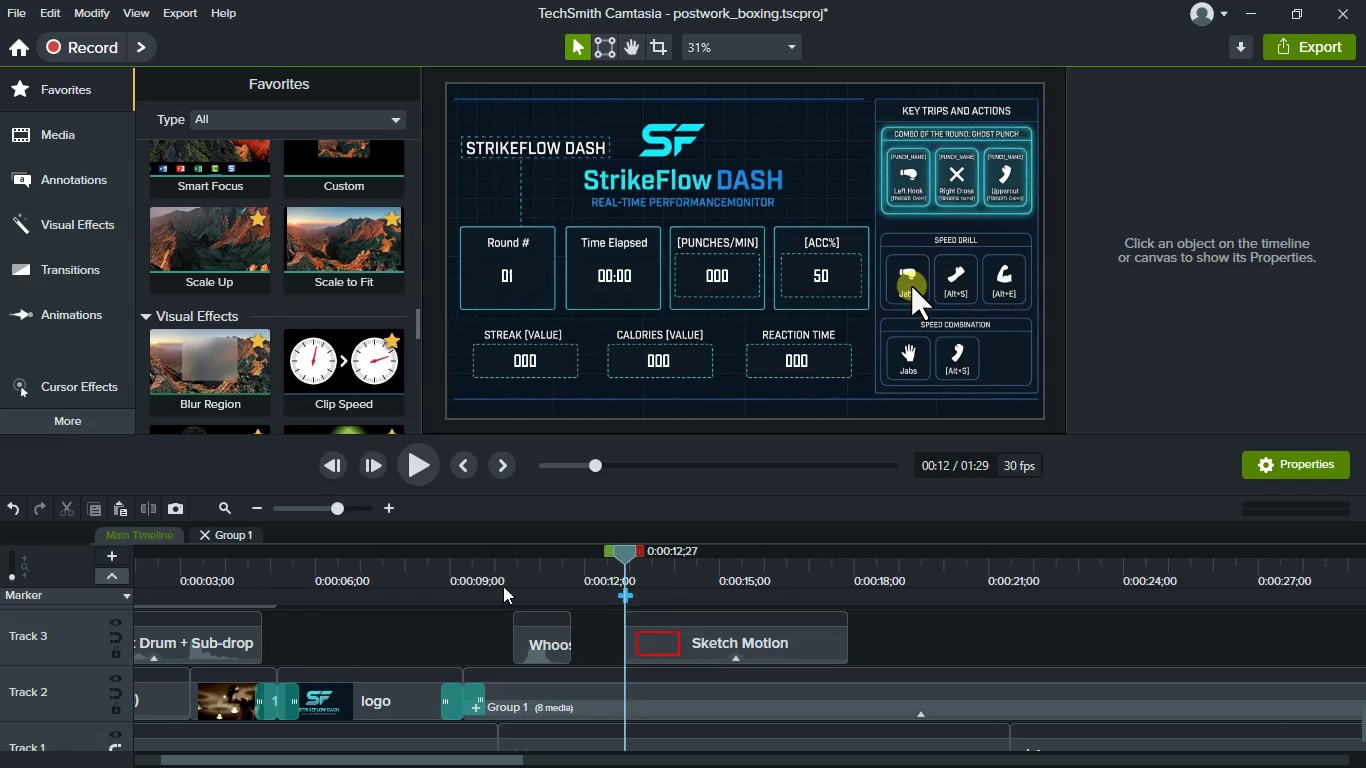 
left_click([442, 576])
 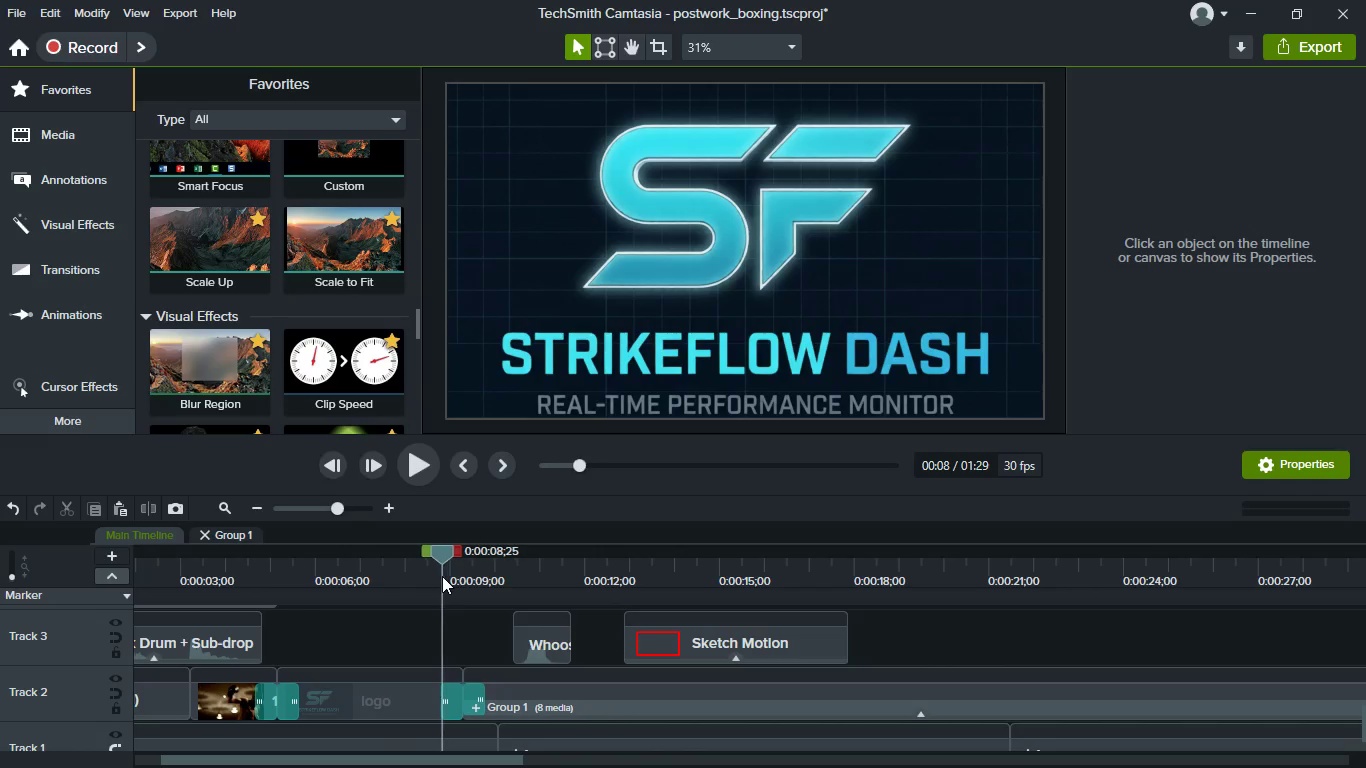 
key(Space)
 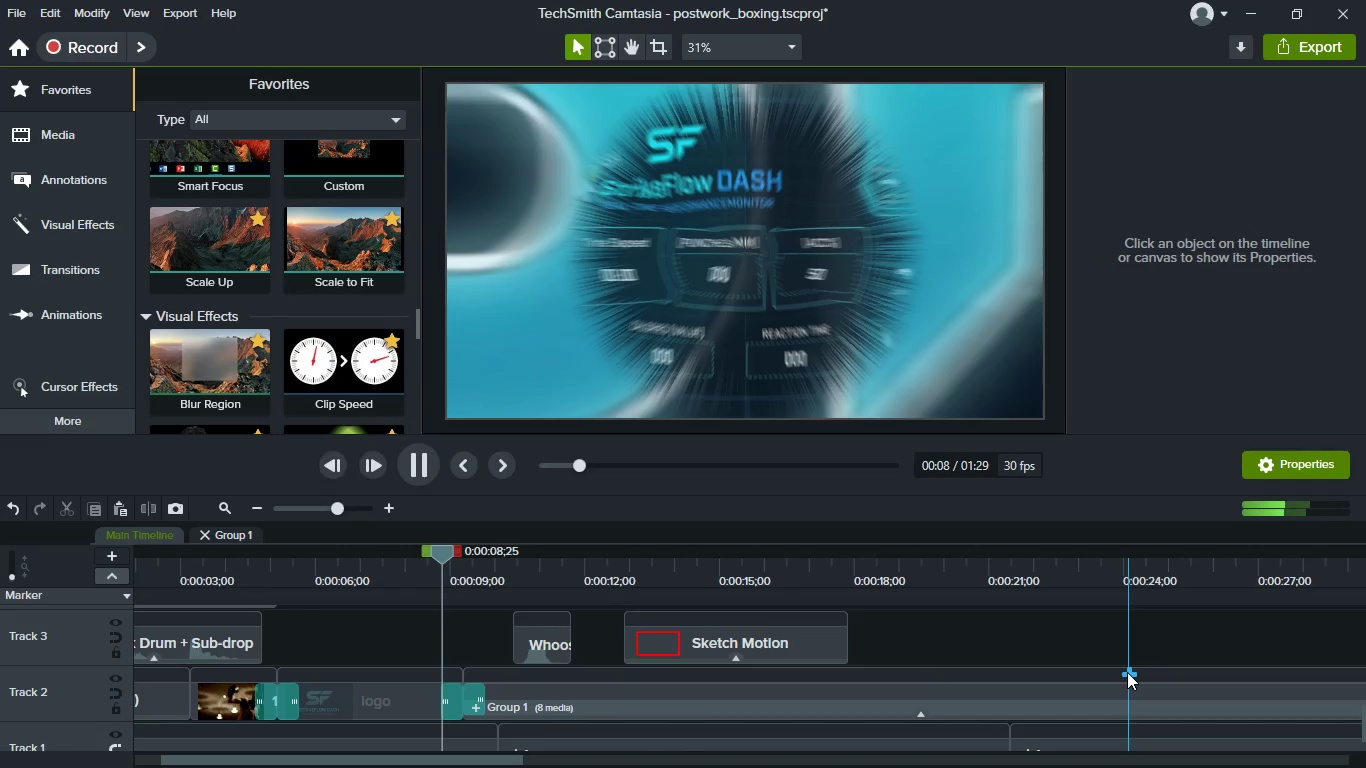 
key(Space)
 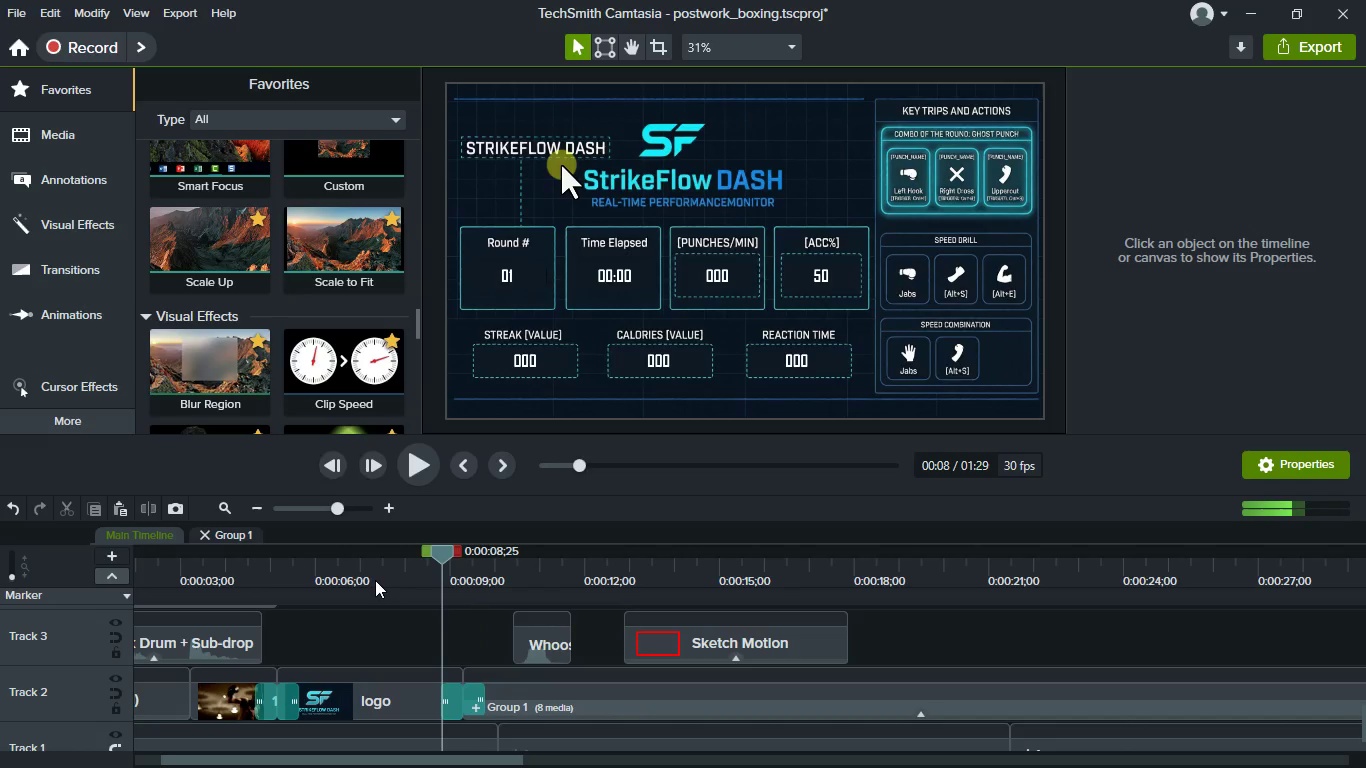 
left_click([360, 571])
 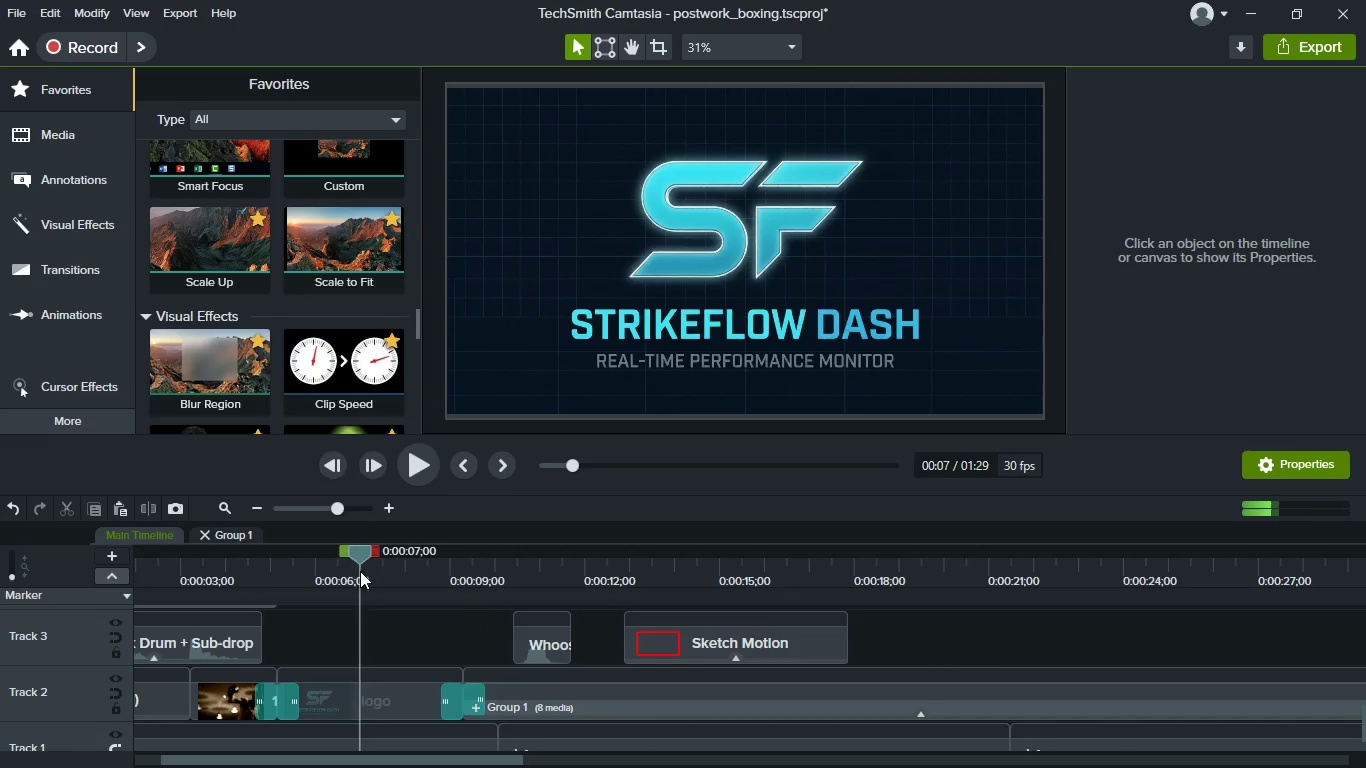 
key(Space)
 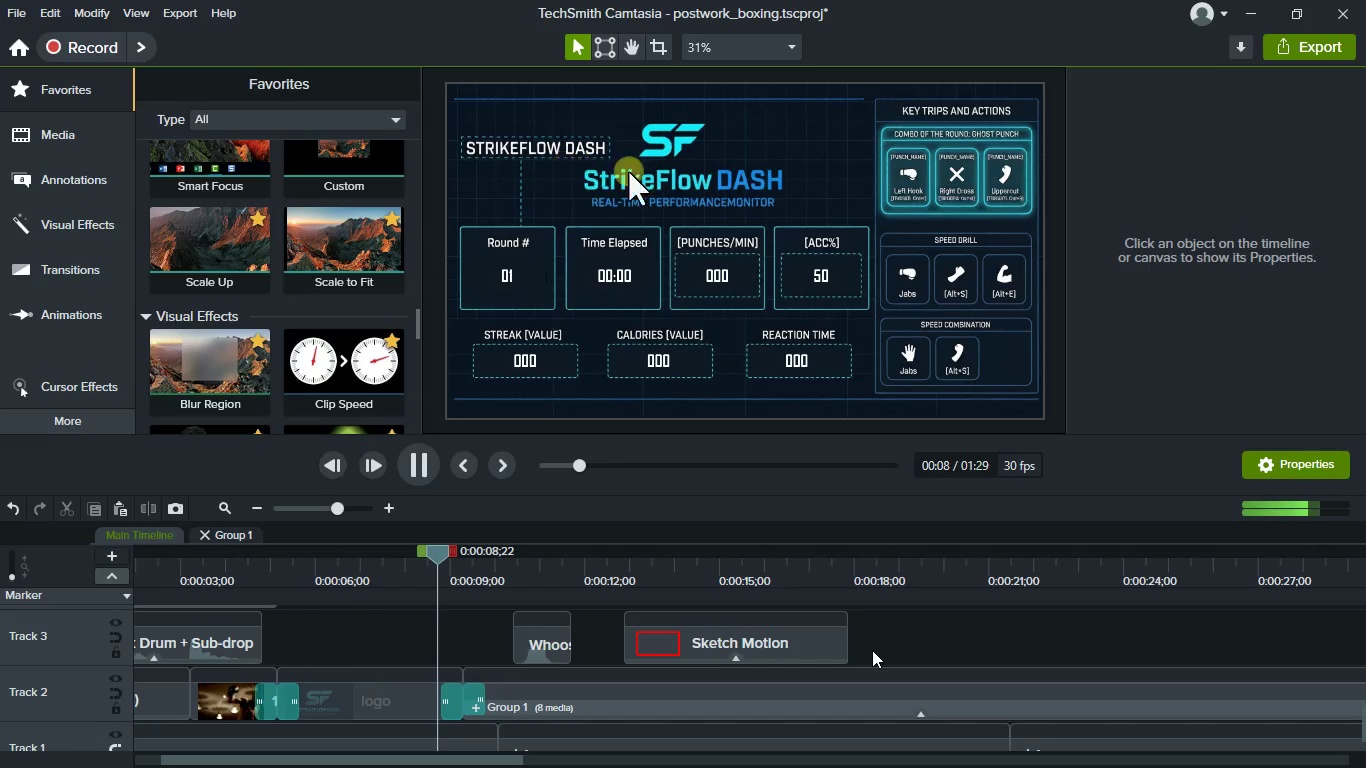 
wait(5.33)
 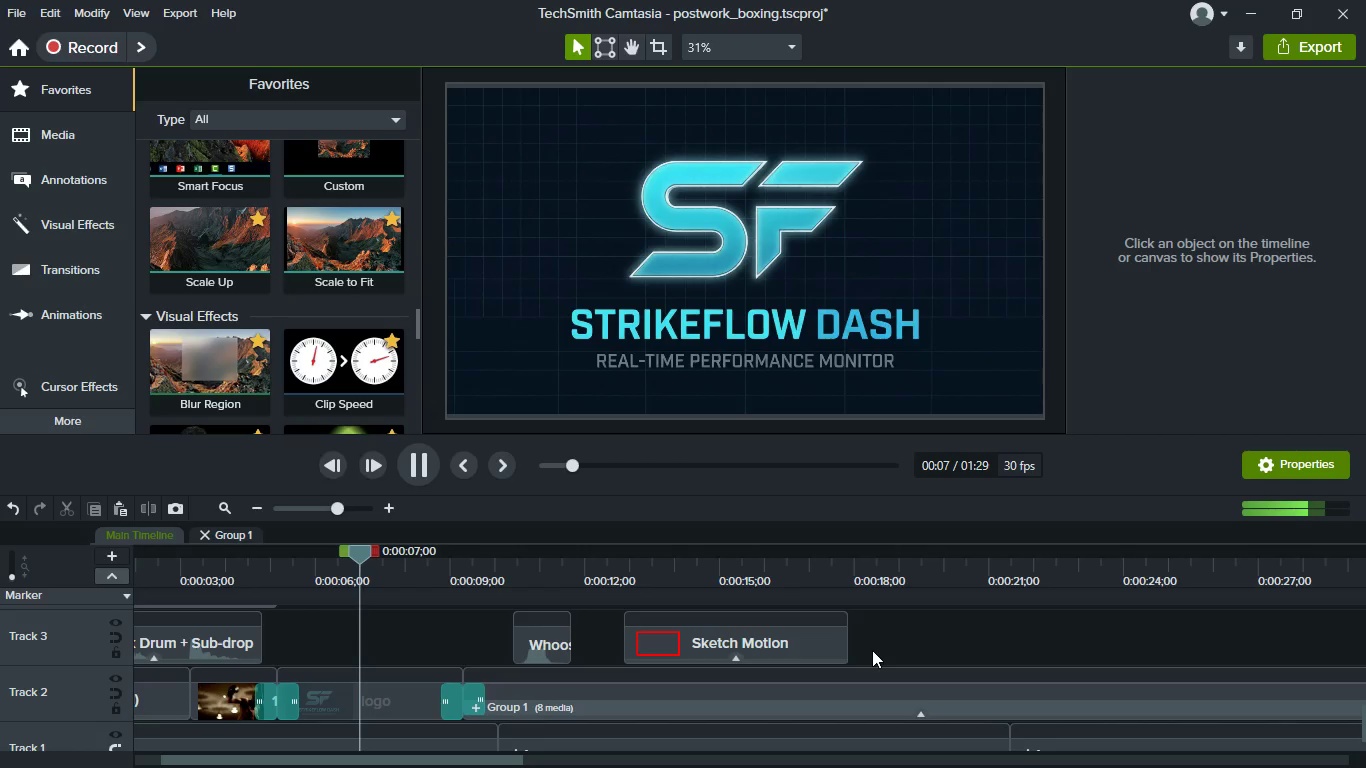 
key(Space)
 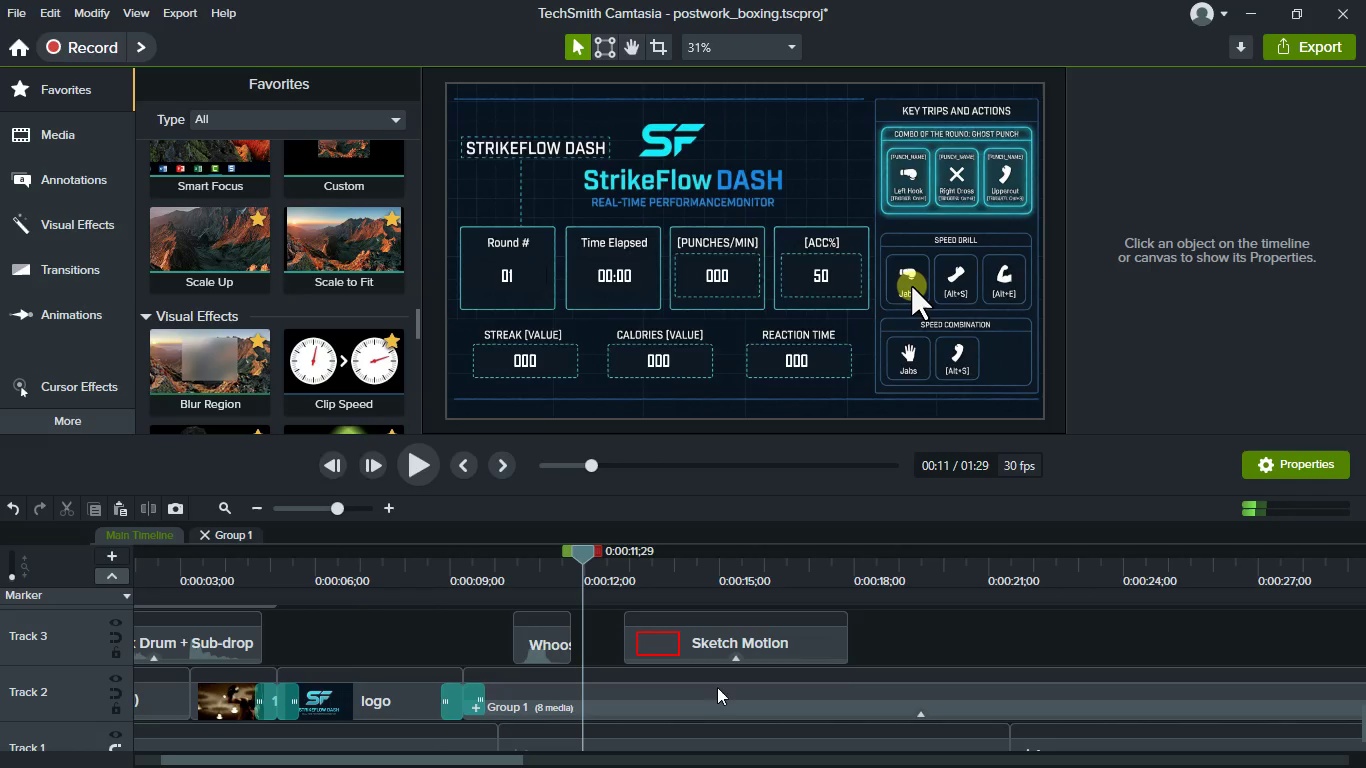 
key(Space)
 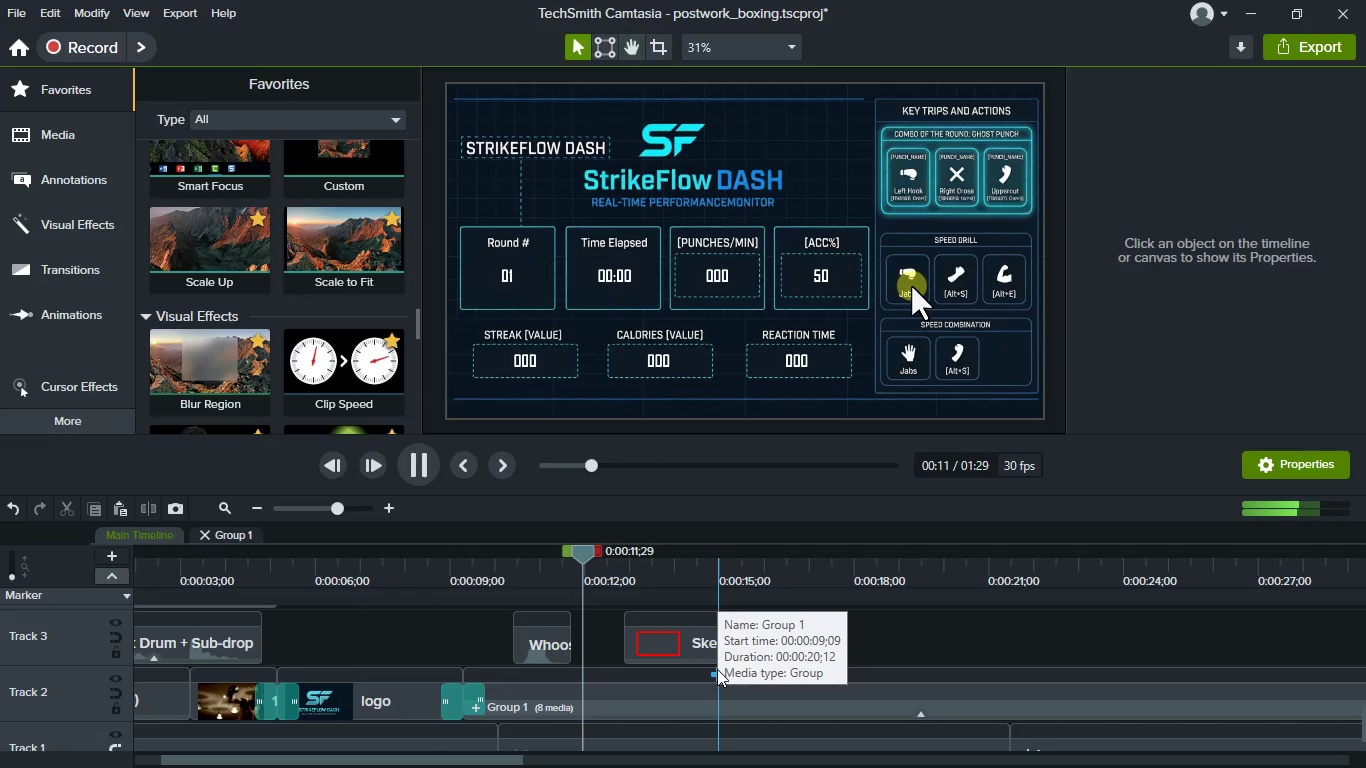 
key(Space)
 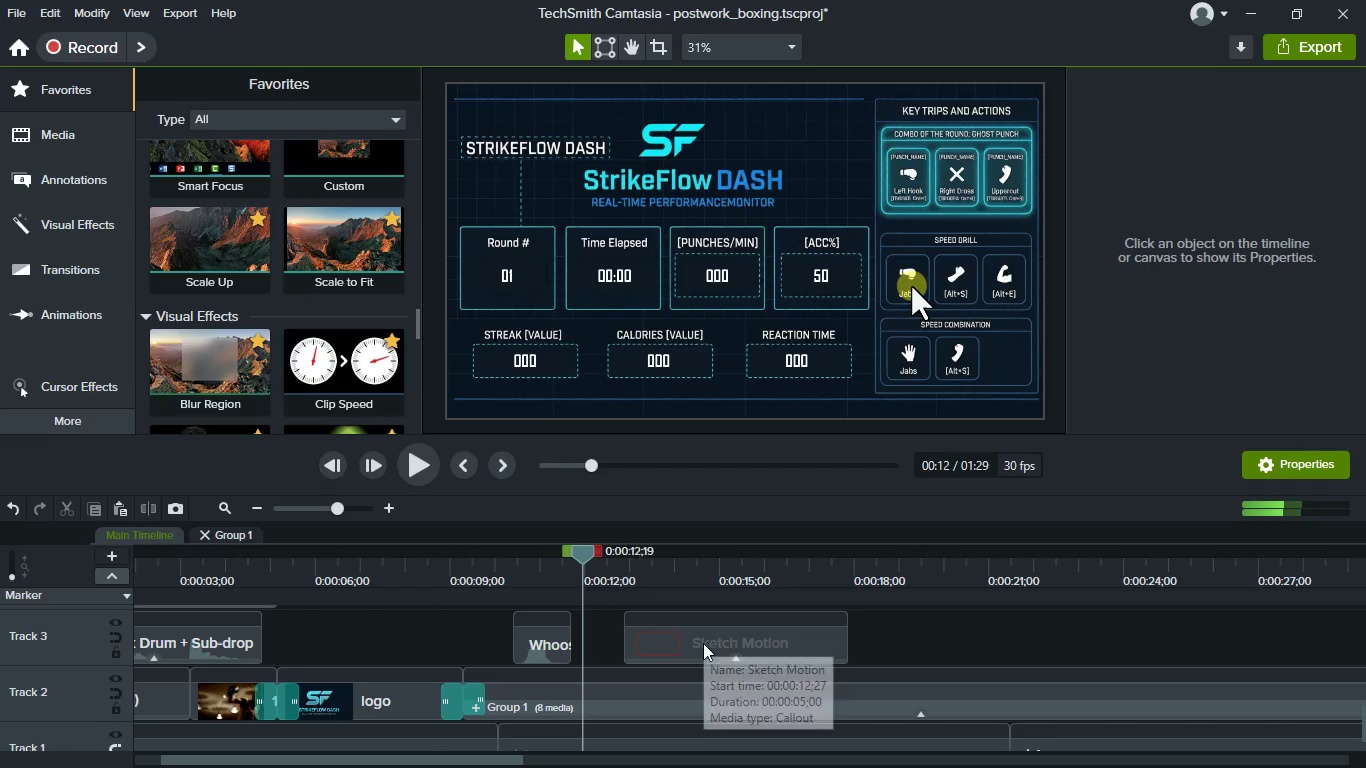 
left_click_drag(start_coordinate=[703, 643], to_coordinate=[679, 647])
 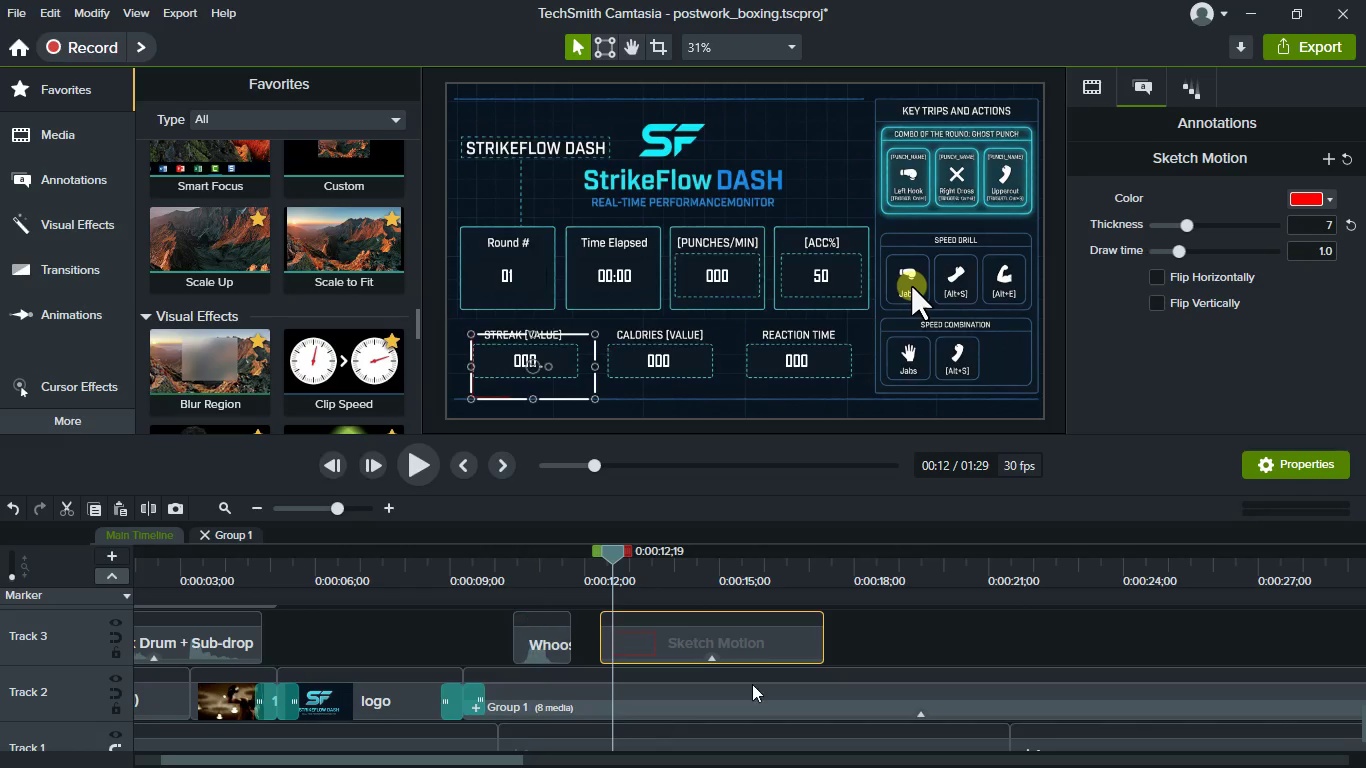 
wait(5.23)
 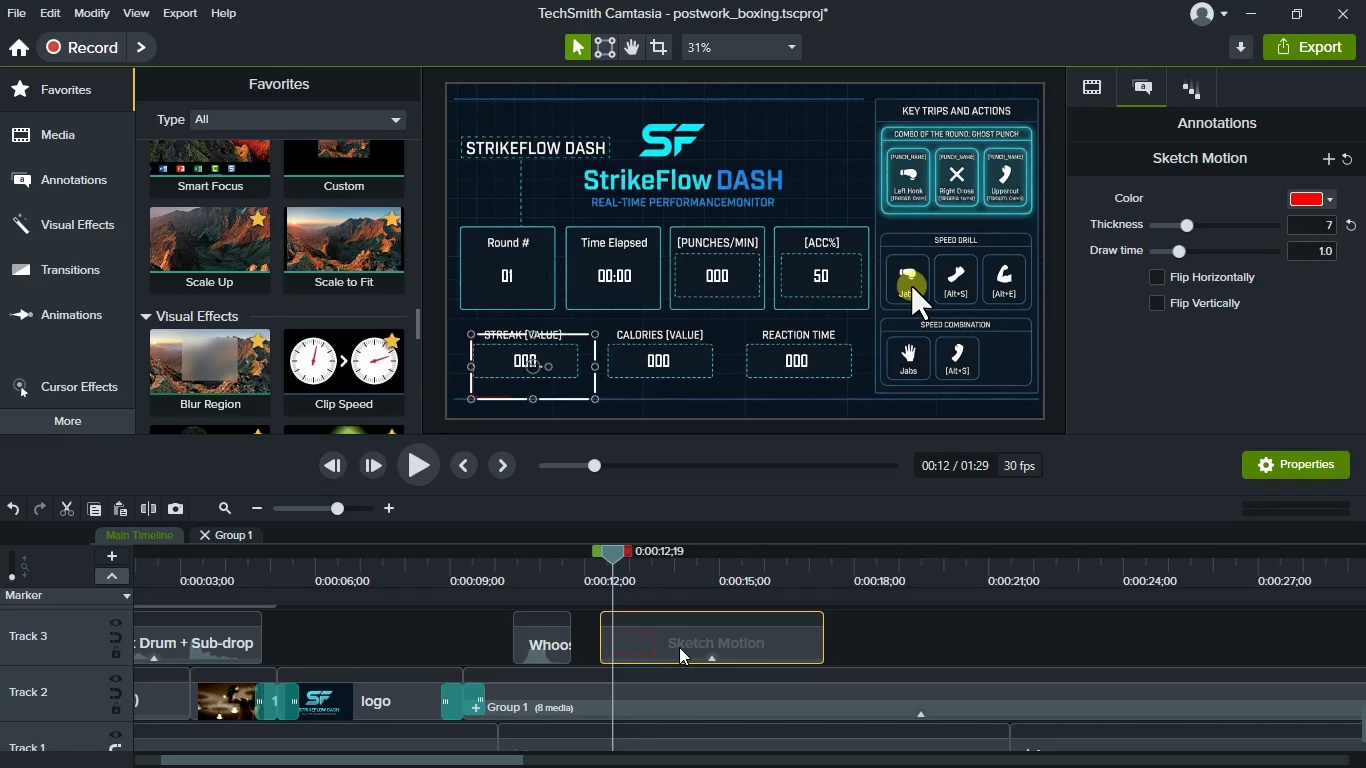 
left_click_drag(start_coordinate=[682, 639], to_coordinate=[693, 641])
 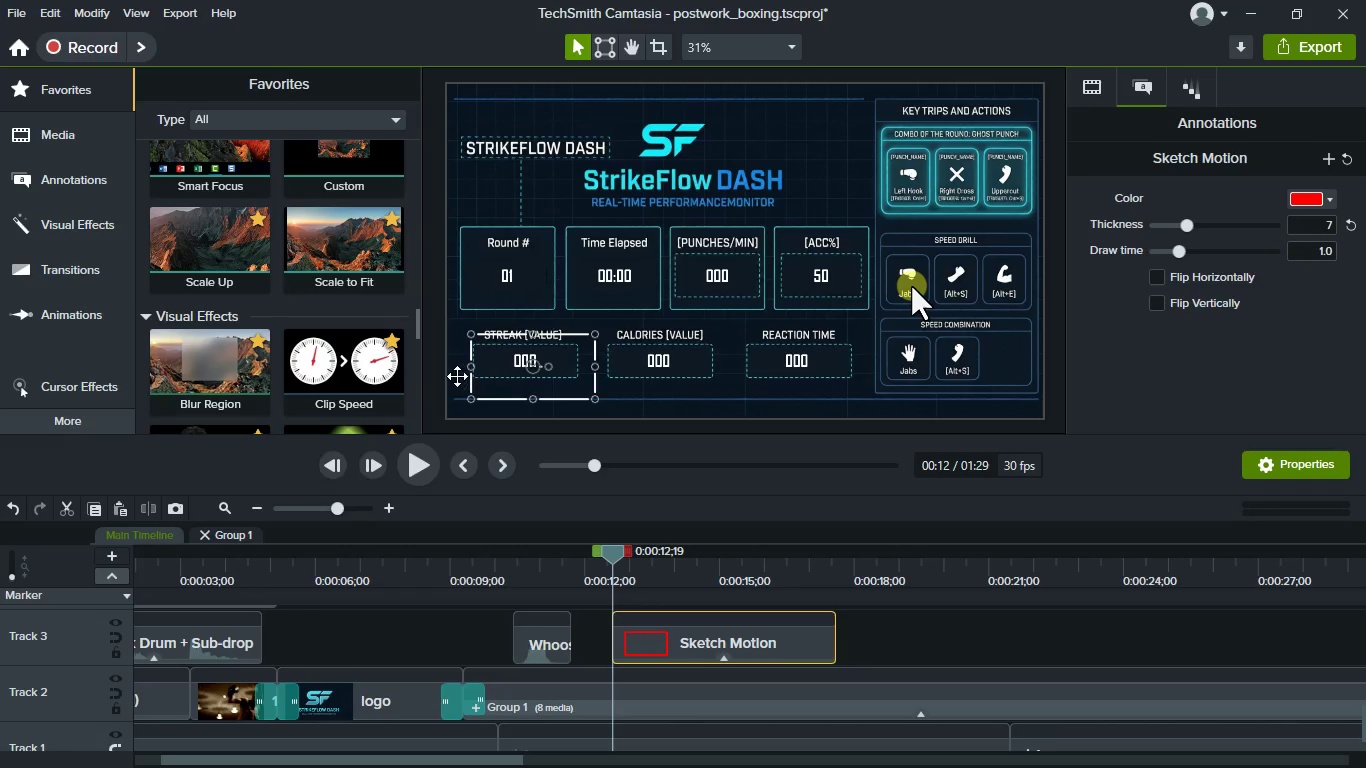 
scroll: coordinate [458, 376], scroll_direction: up, amount: 3.0
 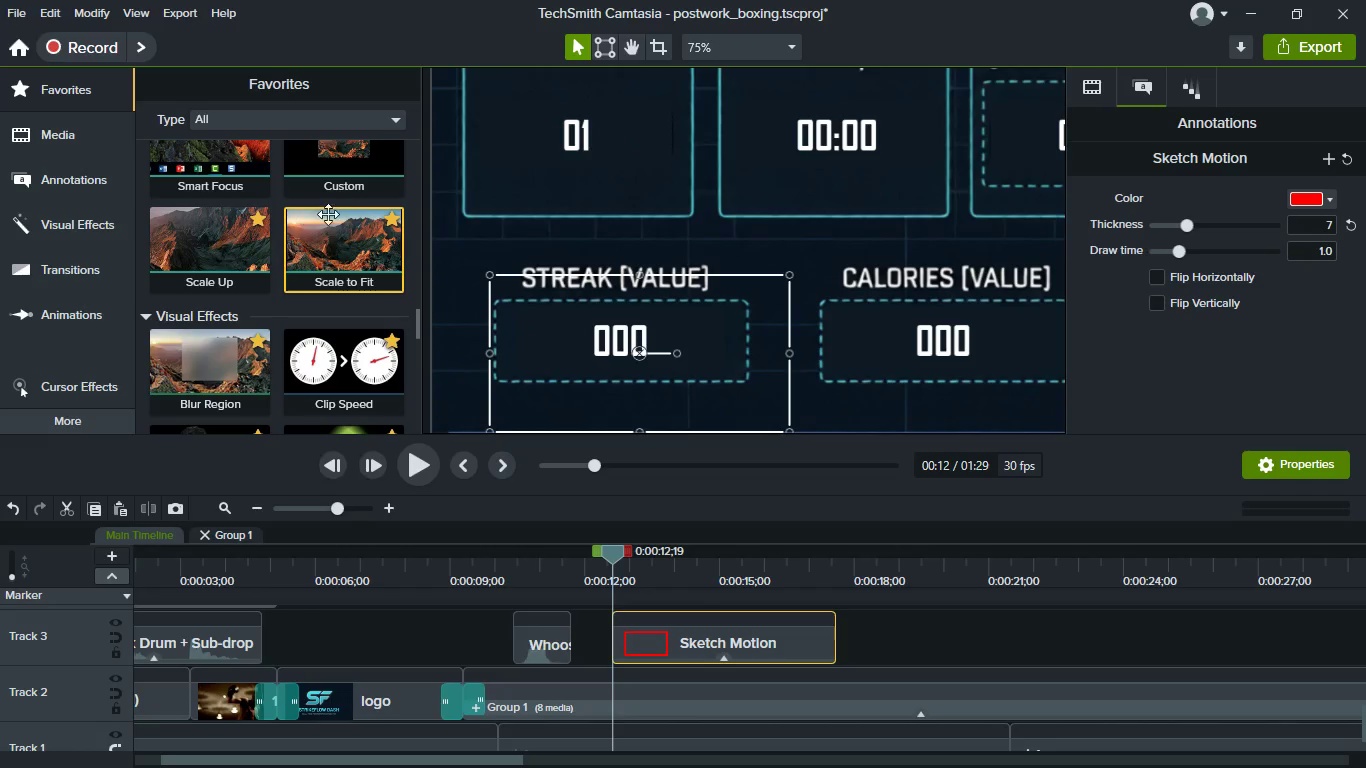 
left_click_drag(start_coordinate=[346, 166], to_coordinate=[654, 709])
 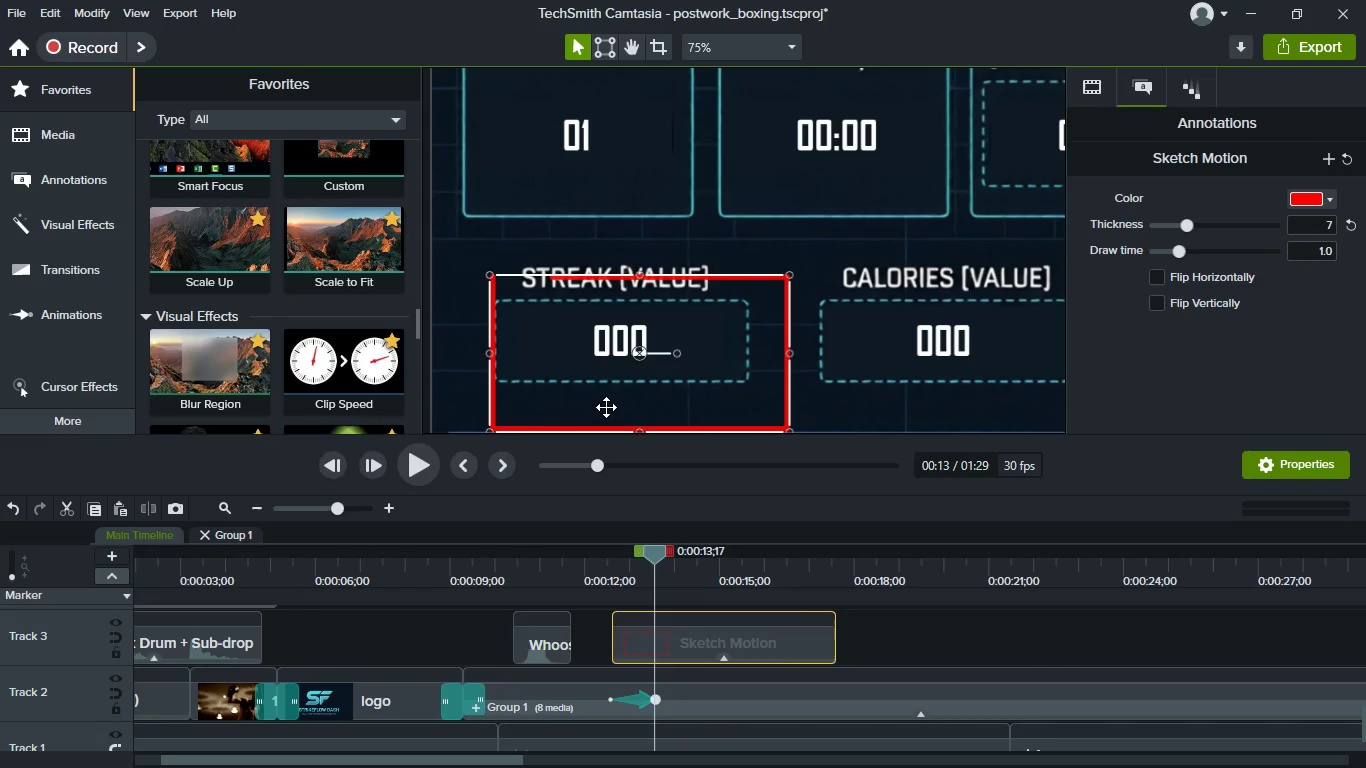 
left_click_drag(start_coordinate=[606, 407], to_coordinate=[590, 374])
 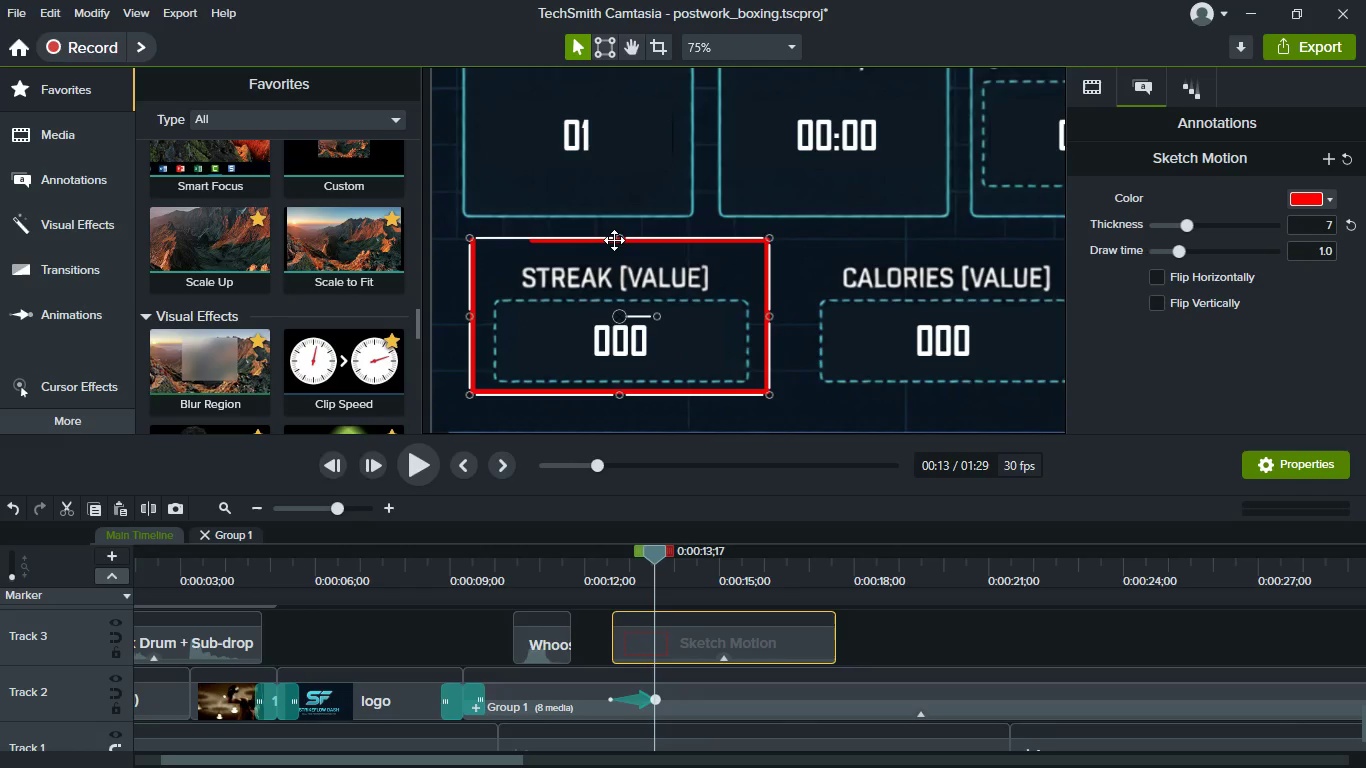 
scroll: coordinate [618, 238], scroll_direction: up, amount: 3.0
 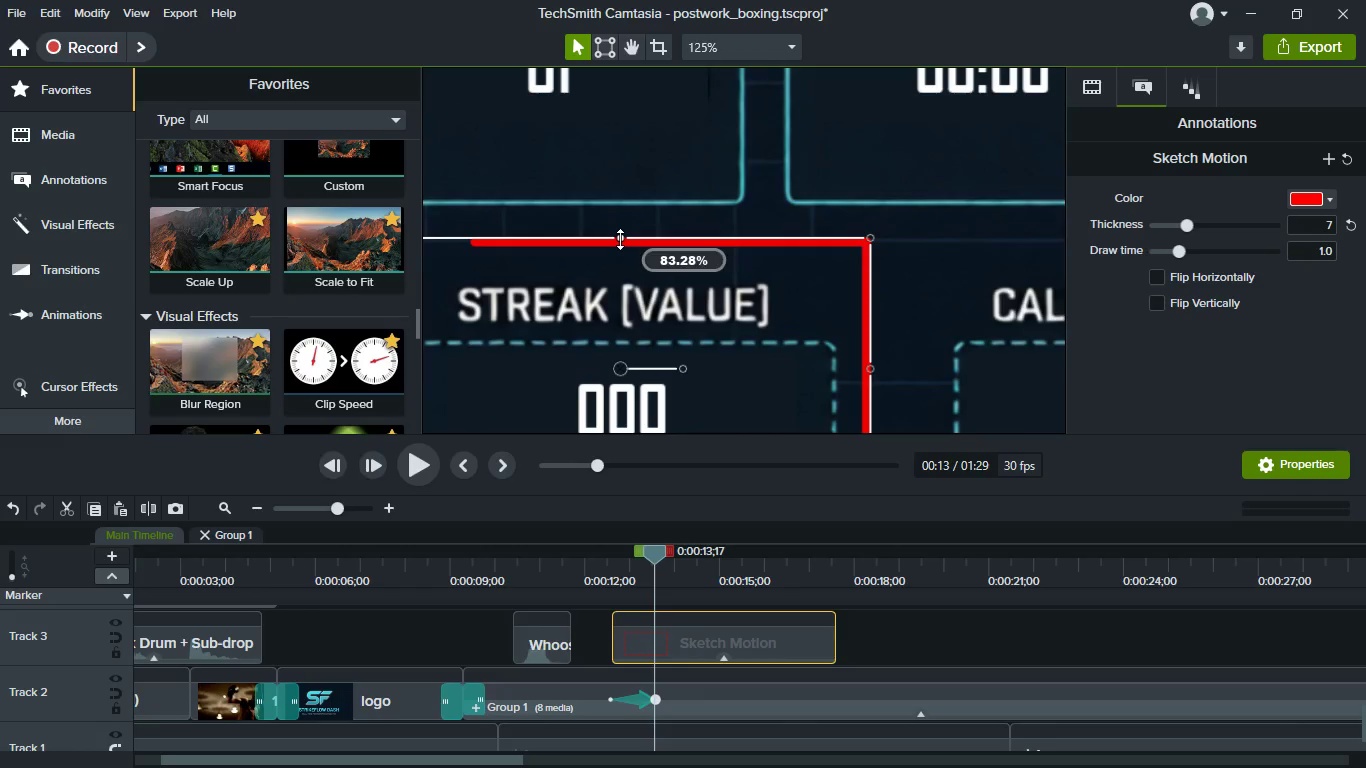 
left_click_drag(start_coordinate=[620, 239], to_coordinate=[621, 252])
 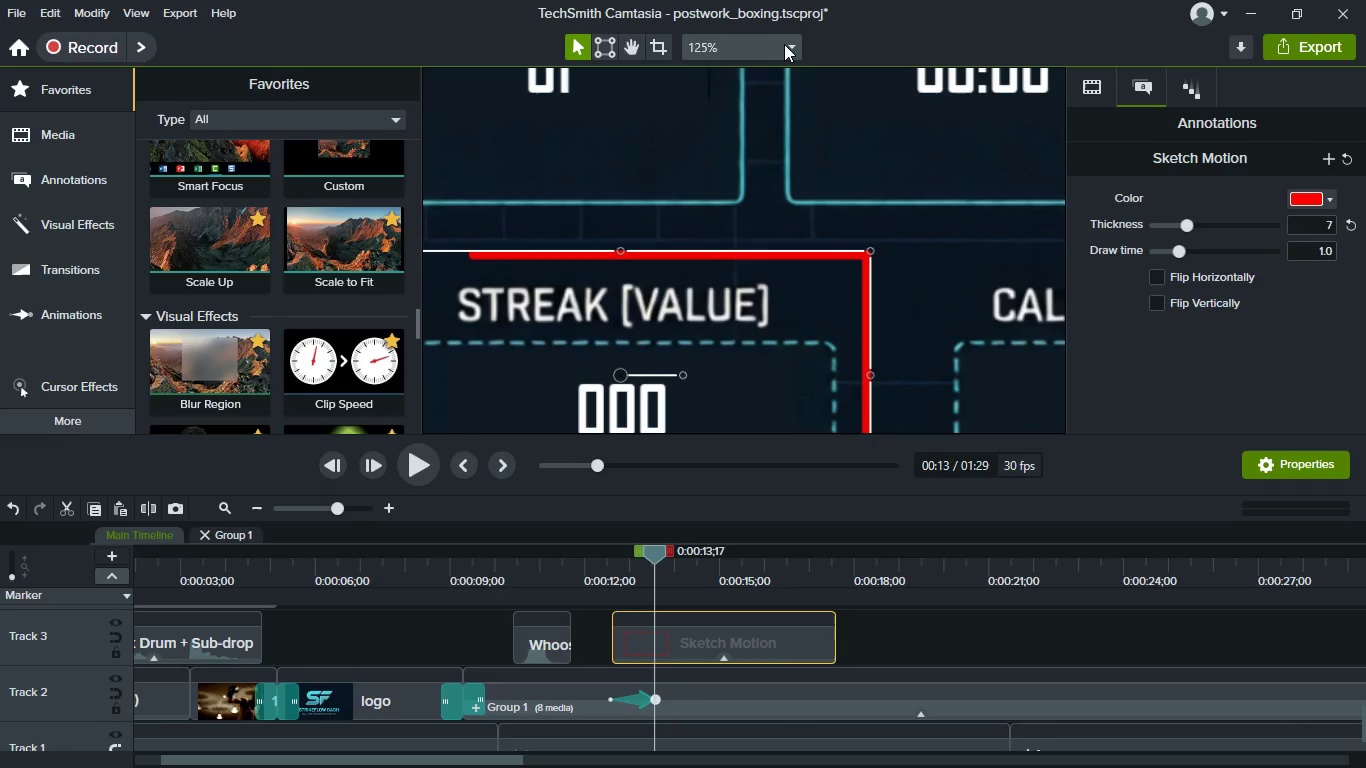 
left_click([783, 42])
 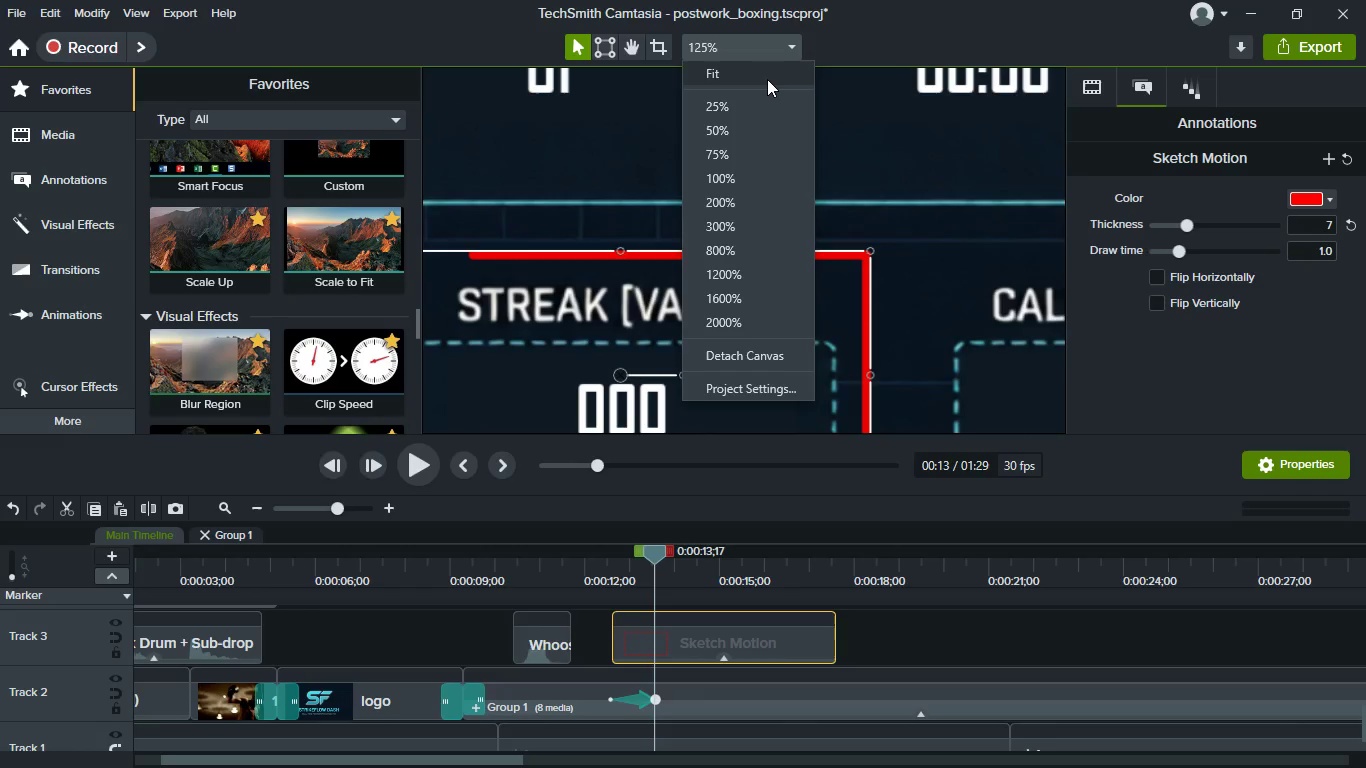 
left_click([767, 79])
 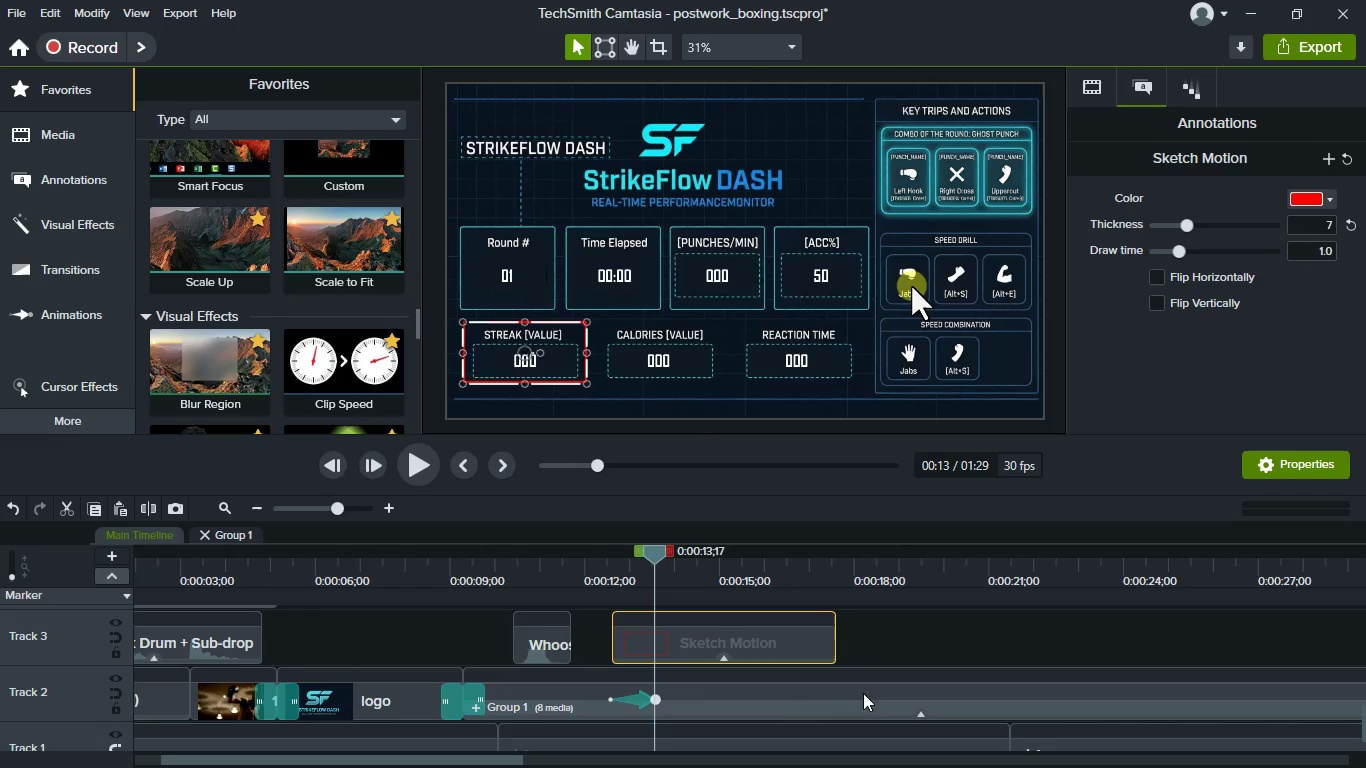 
left_click([817, 700])
 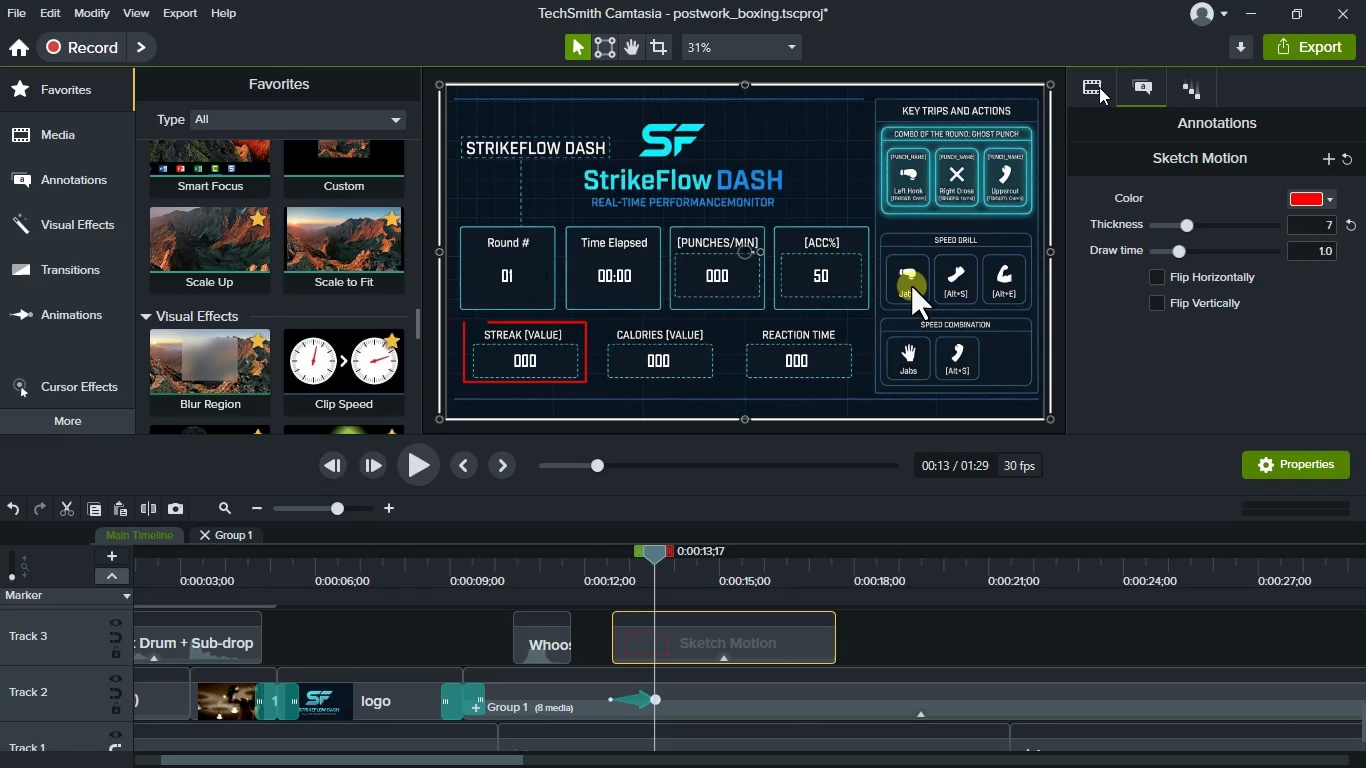 
left_click([1099, 87])
 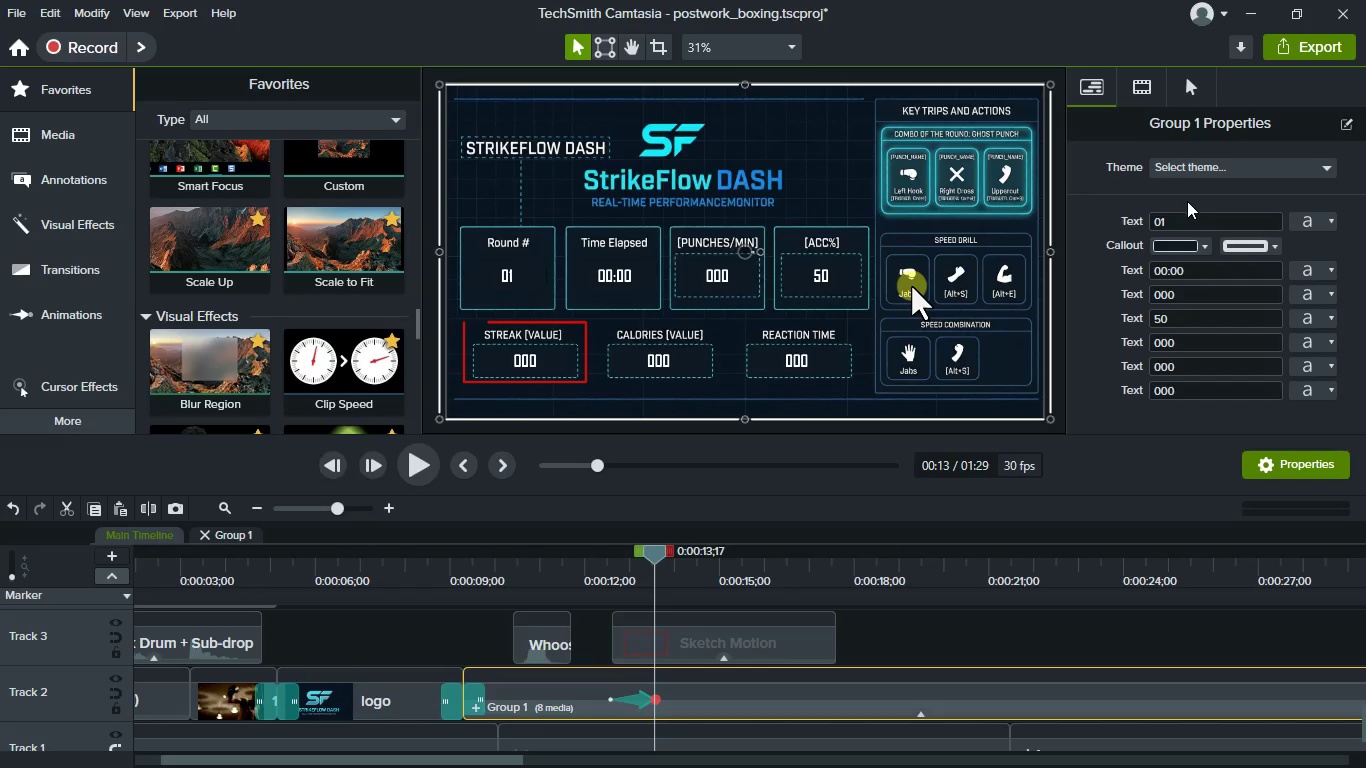 
wait(8.17)
 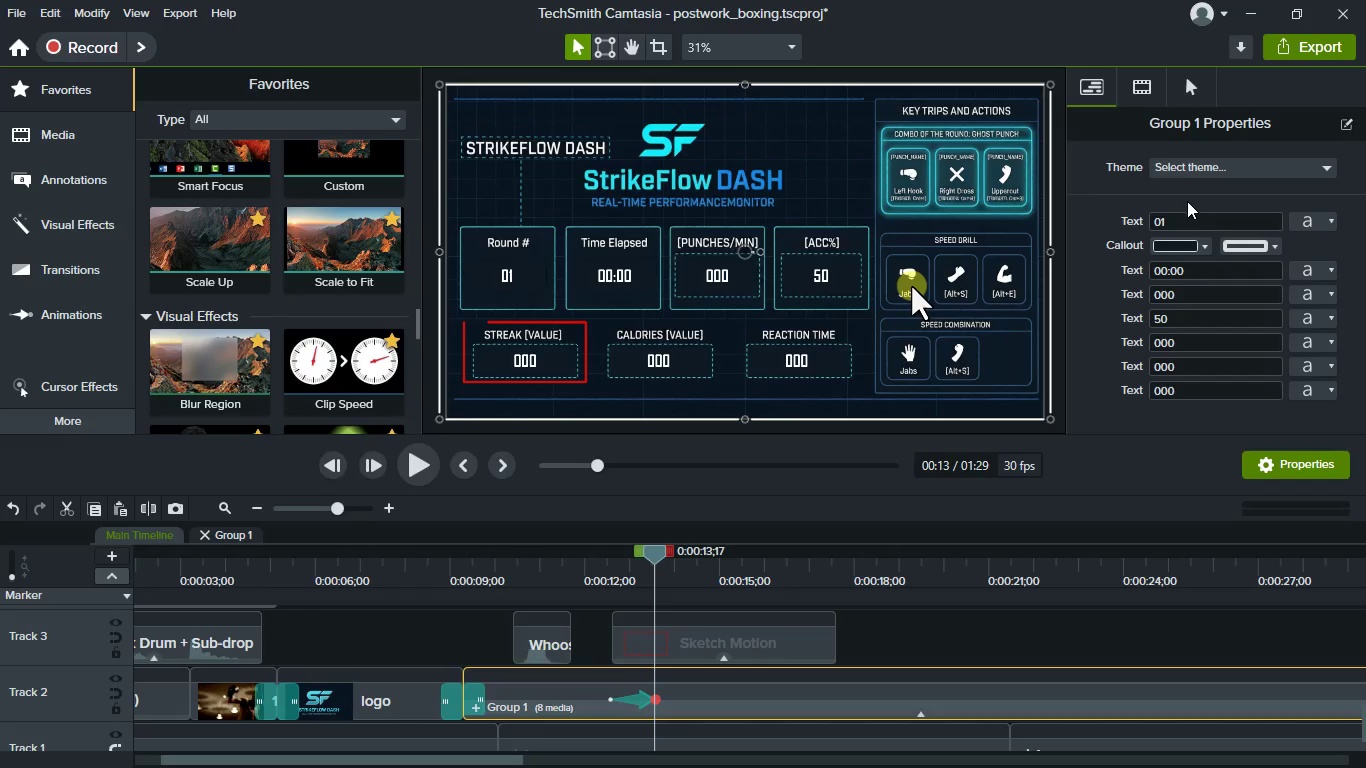 
left_click([1143, 94])
 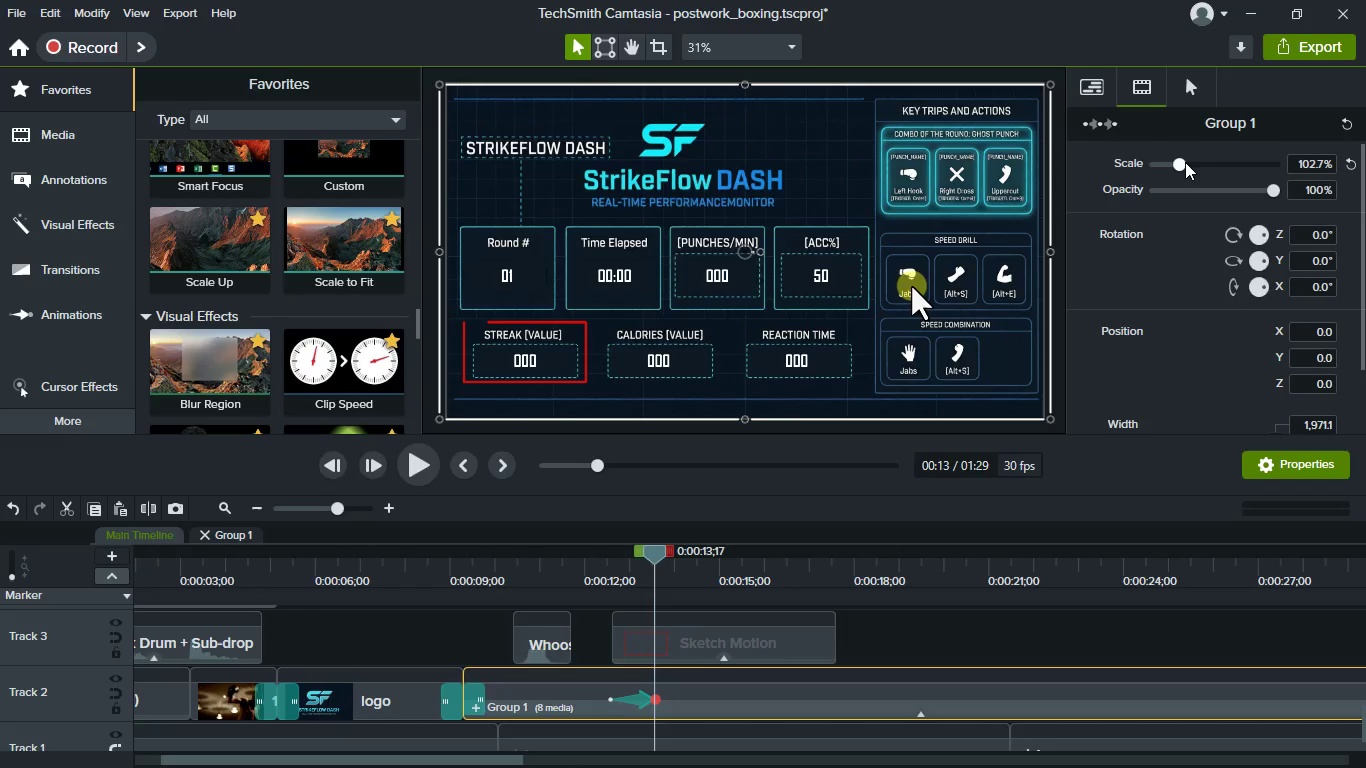 
left_click_drag(start_coordinate=[1185, 162], to_coordinate=[1205, 166])
 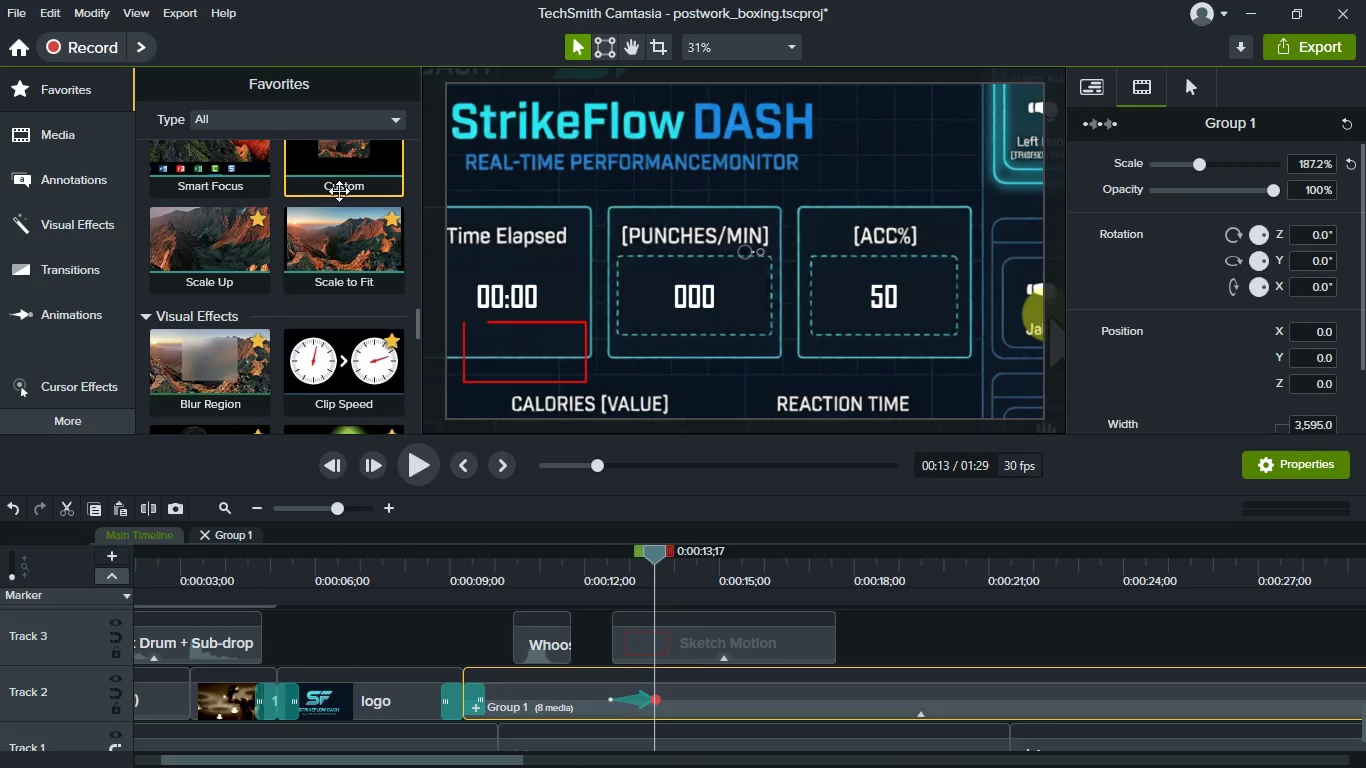 
scroll: coordinate [332, 294], scroll_direction: up, amount: 2.0
 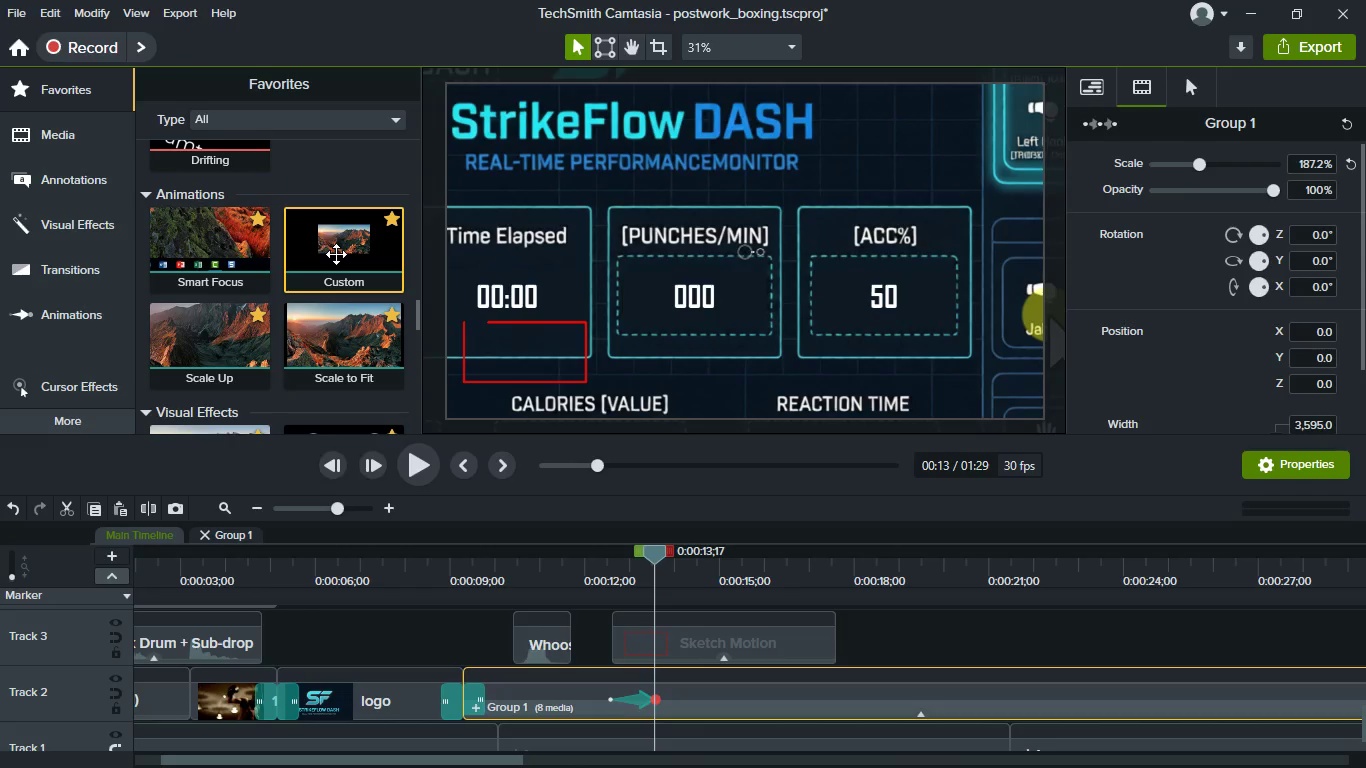 
left_click_drag(start_coordinate=[336, 254], to_coordinate=[671, 697])
 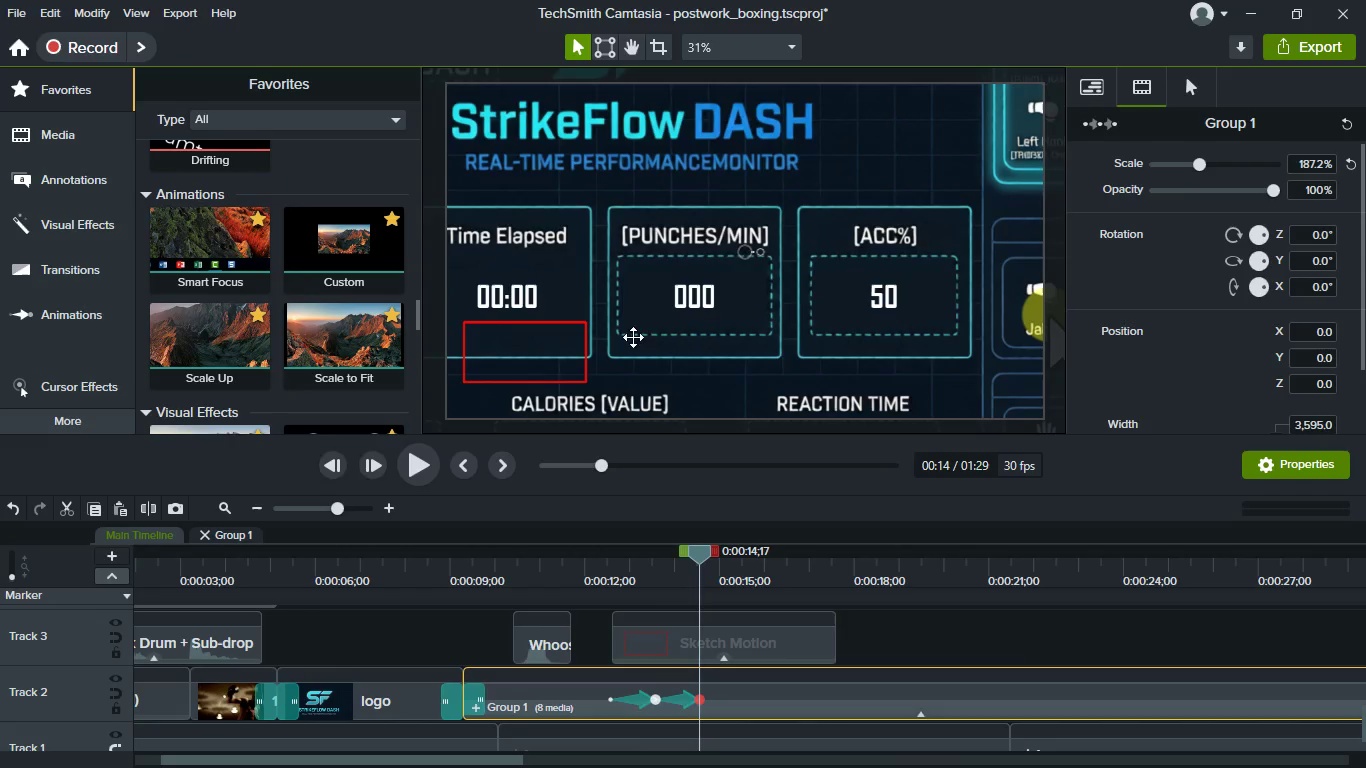 
left_click([650, 342])
 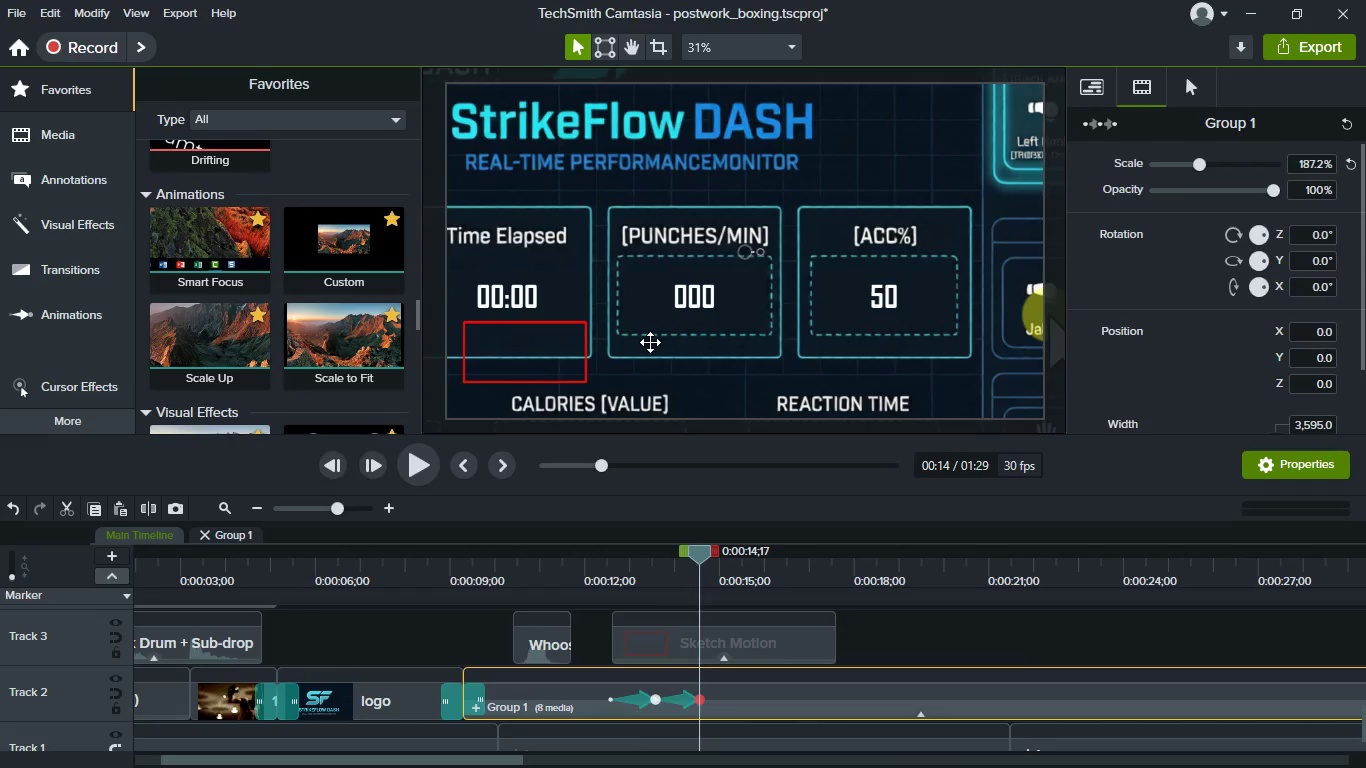 
left_click_drag(start_coordinate=[650, 342], to_coordinate=[891, 220])
 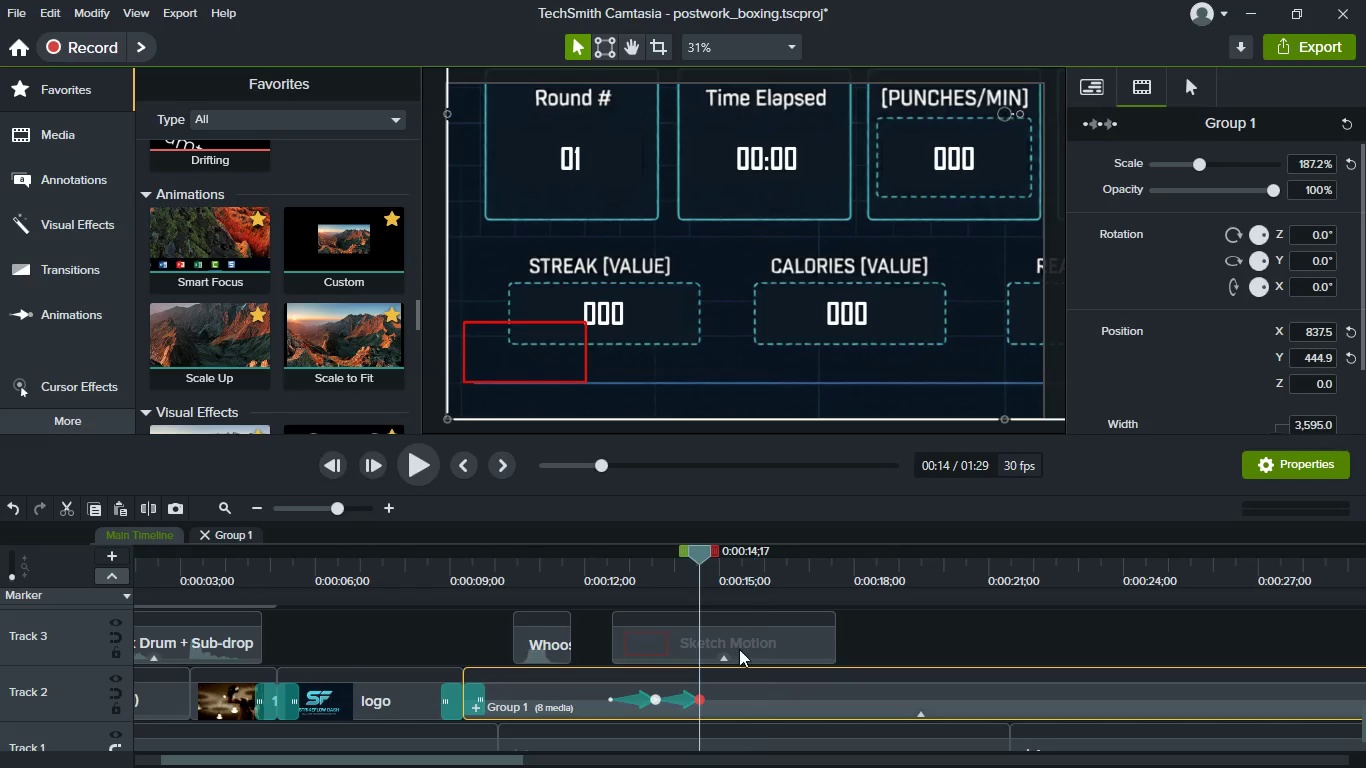 
left_click_drag(start_coordinate=[716, 643], to_coordinate=[807, 642])
 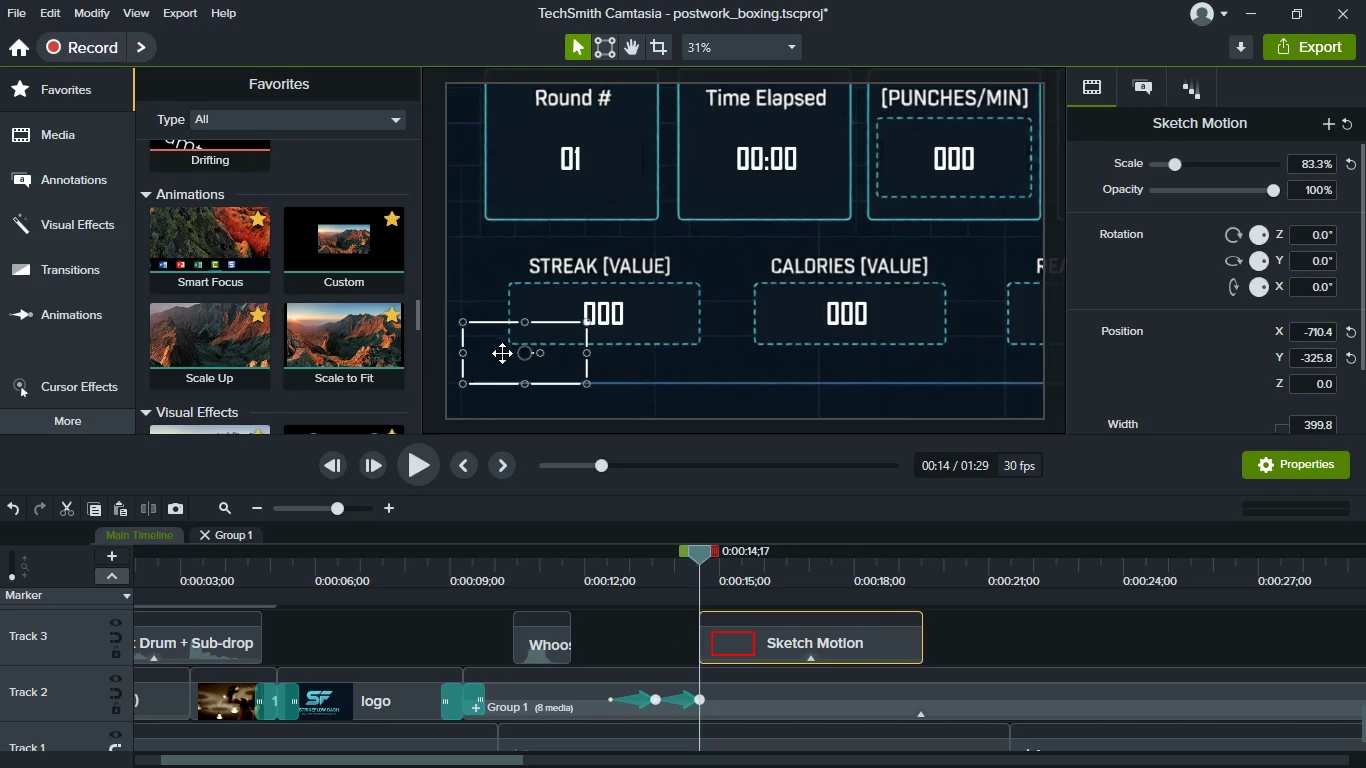 
left_click_drag(start_coordinate=[502, 356], to_coordinate=[545, 280])
 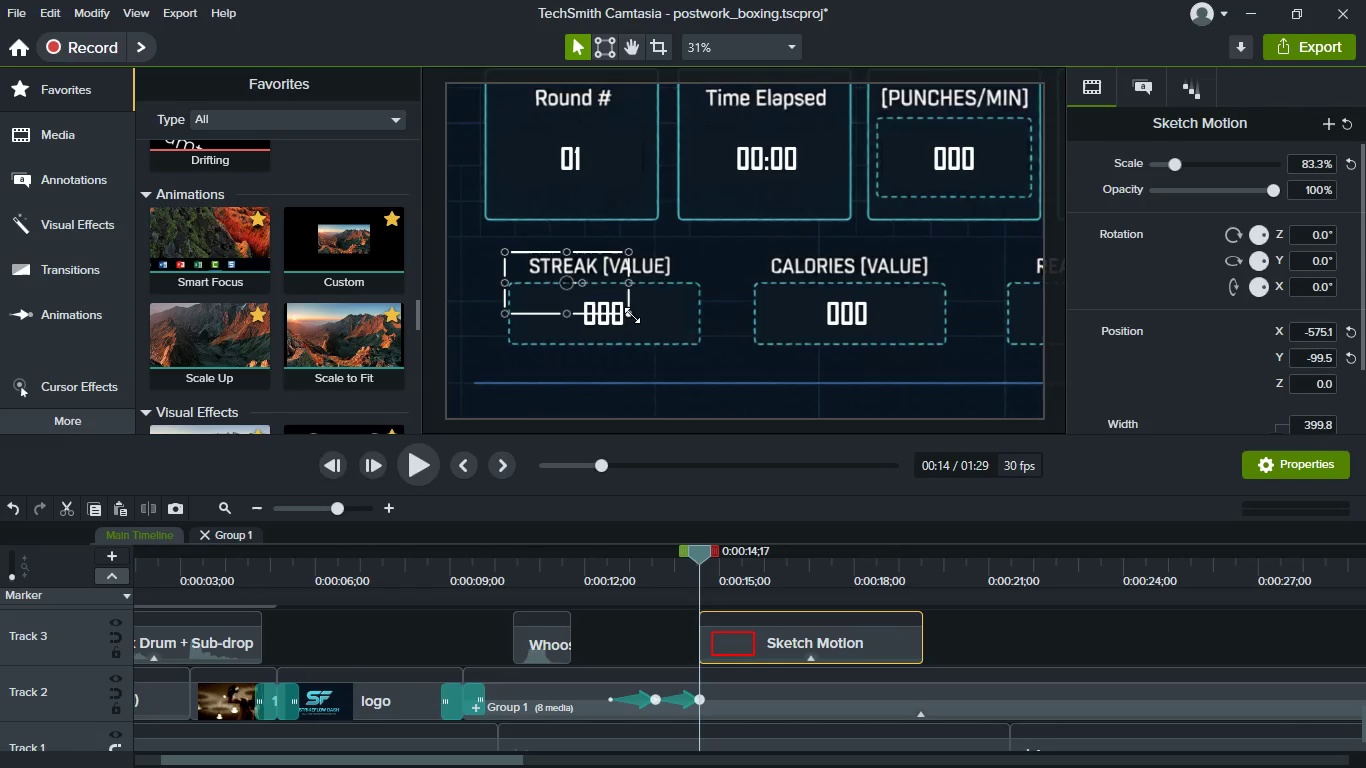 
left_click_drag(start_coordinate=[632, 315], to_coordinate=[721, 360])
 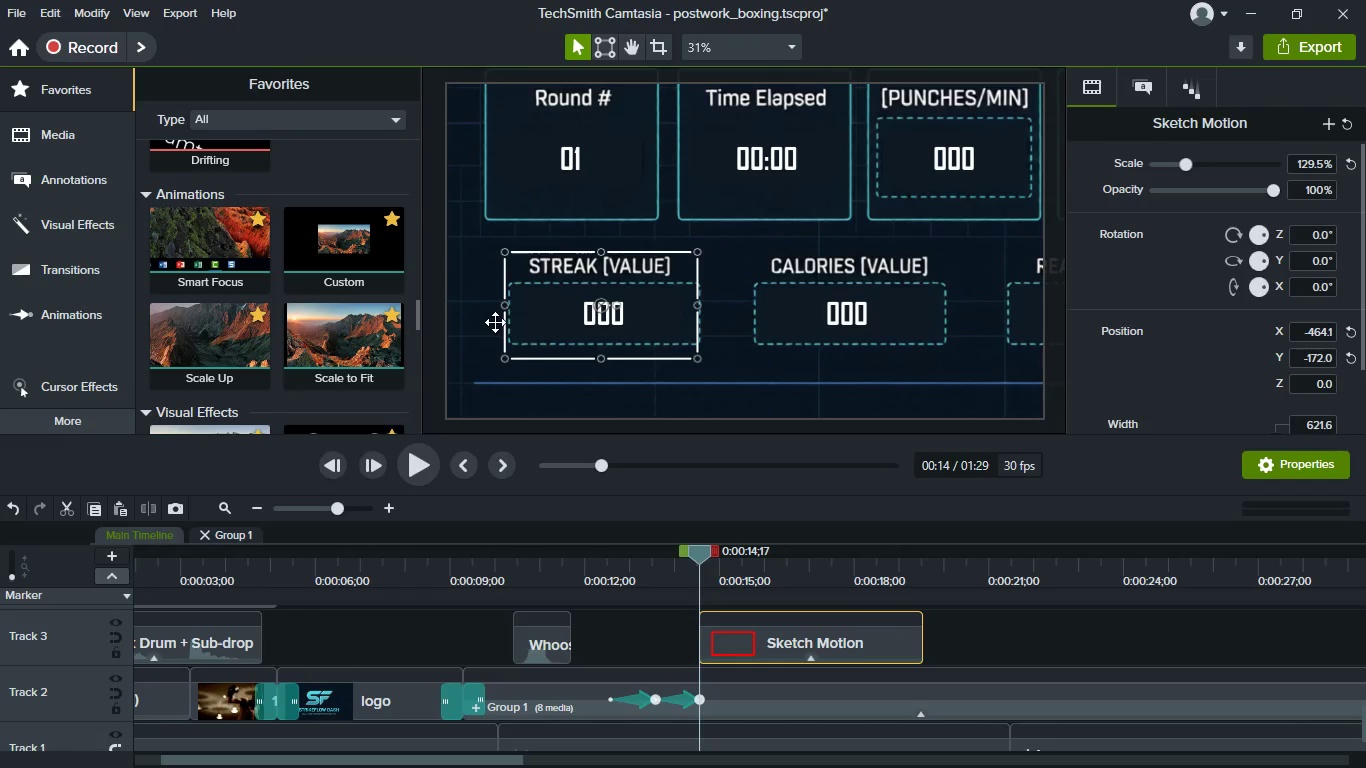 
scroll: coordinate [494, 322], scroll_direction: up, amount: 2.0
 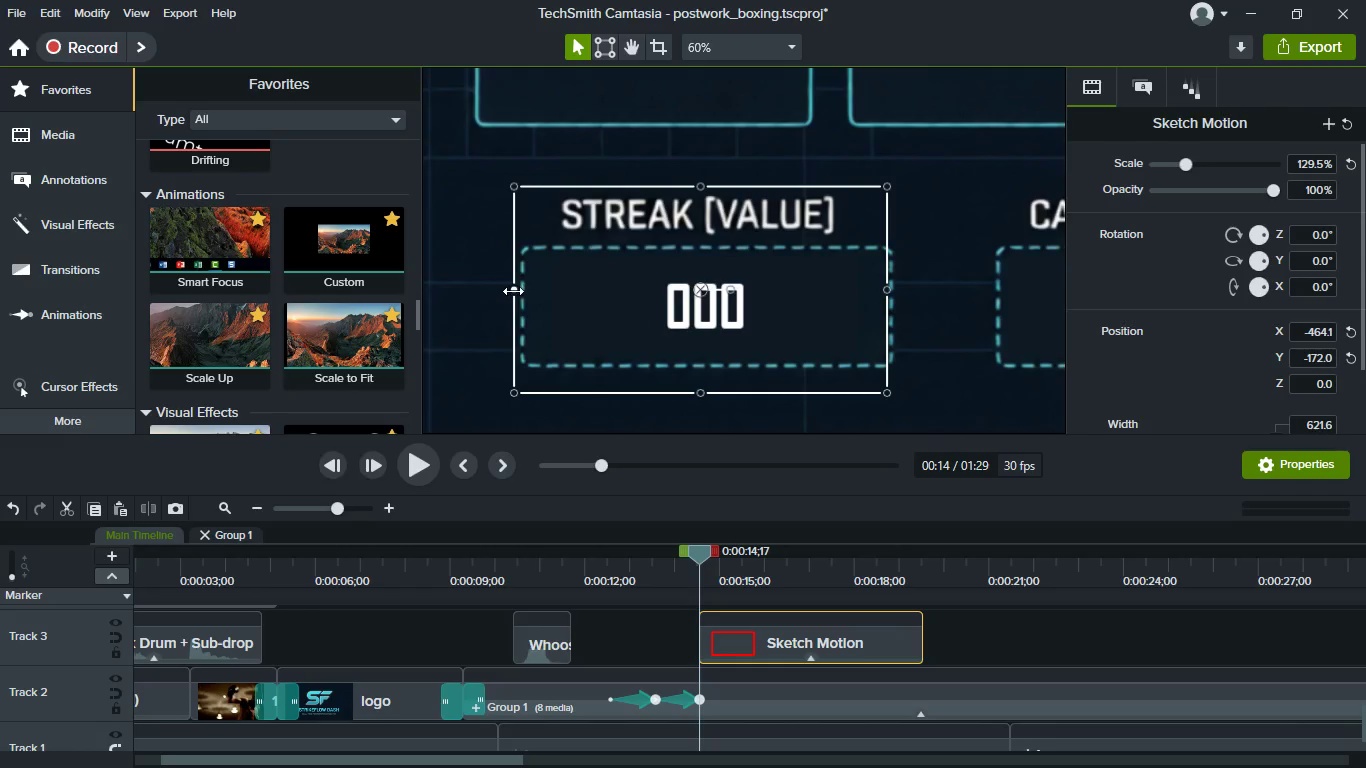 
left_click_drag(start_coordinate=[513, 291], to_coordinate=[489, 291])
 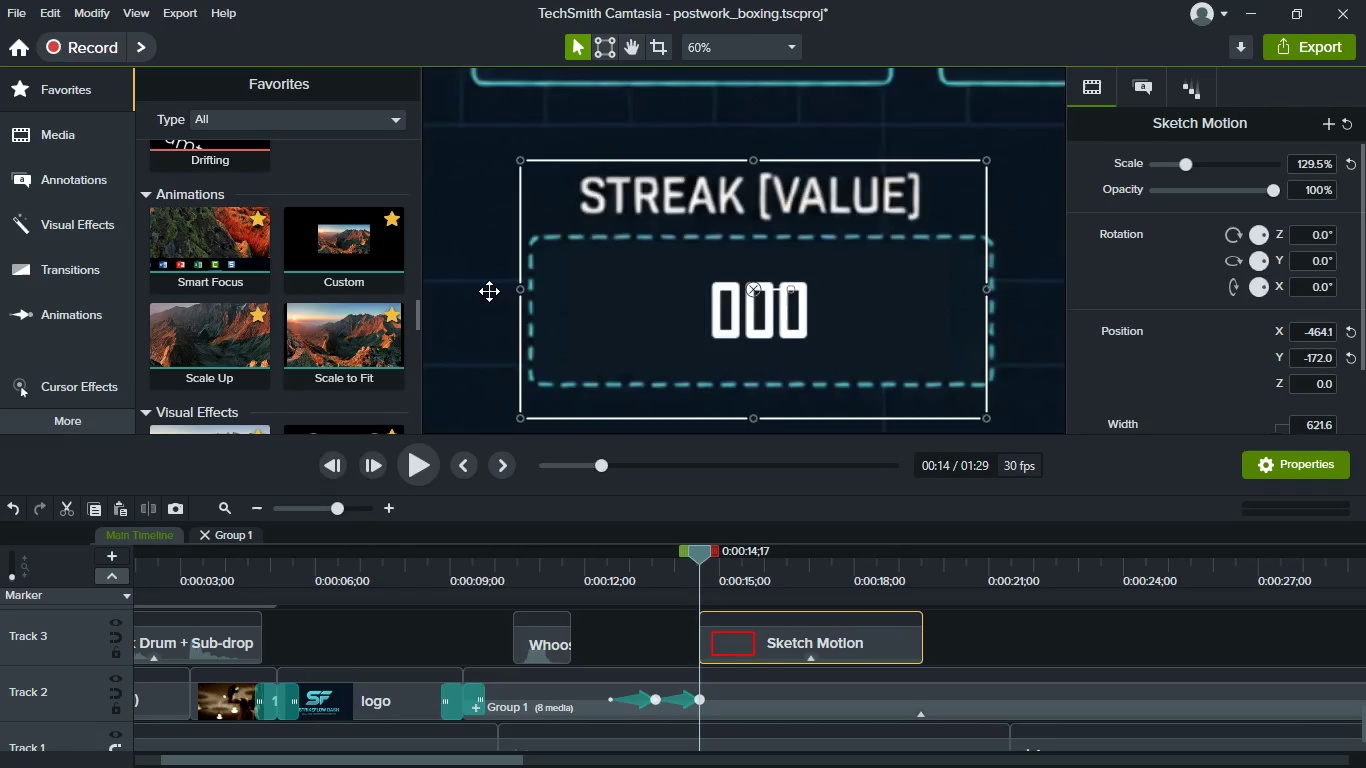 
scroll: coordinate [489, 291], scroll_direction: up, amount: 4.0
 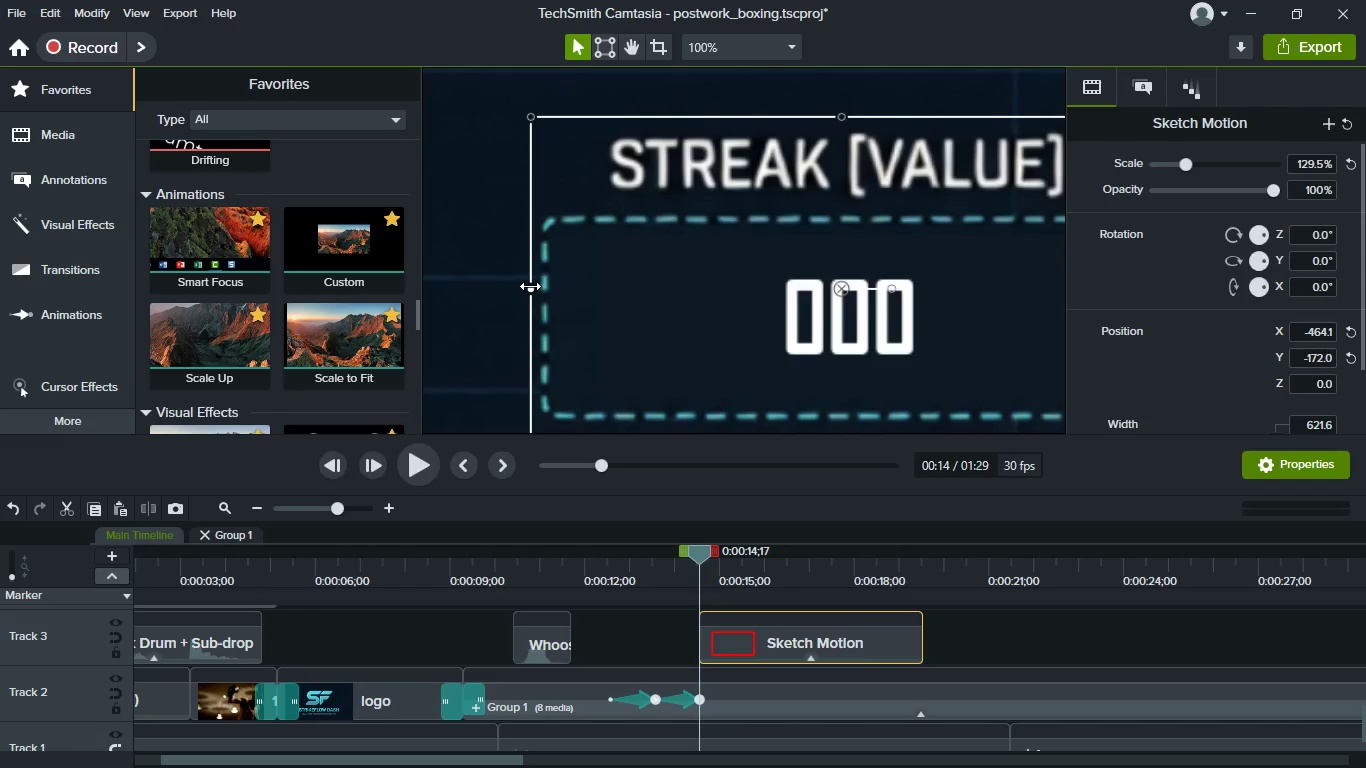 
left_click_drag(start_coordinate=[530, 286], to_coordinate=[495, 286])
 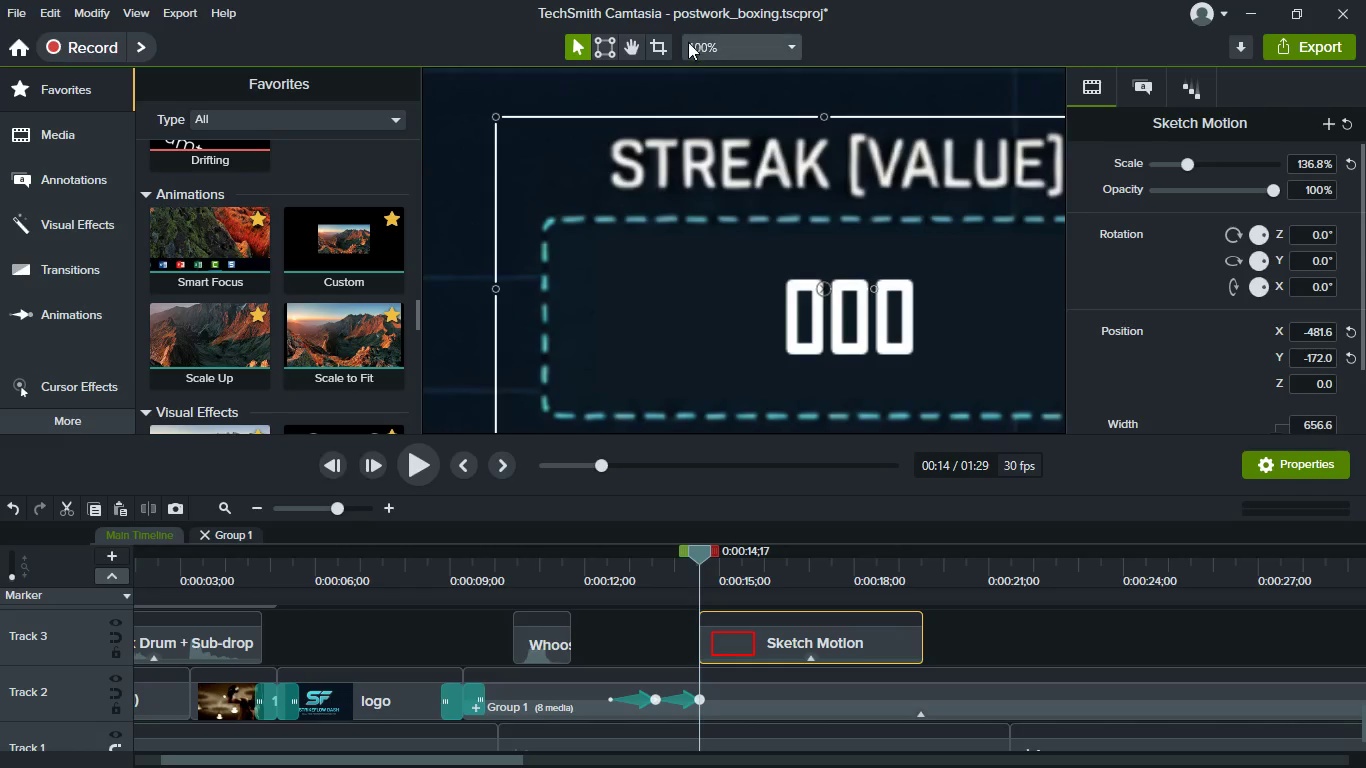 
left_click([688, 42])
 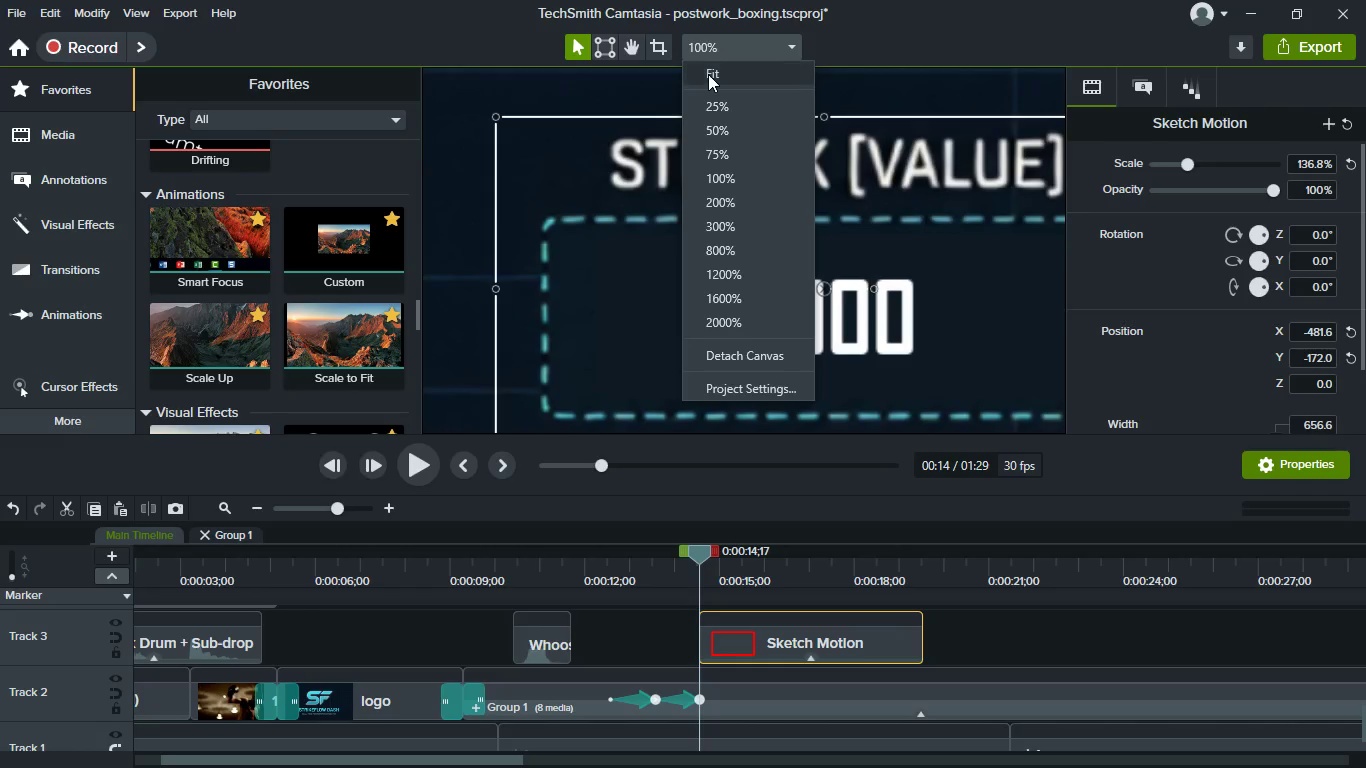 
left_click([708, 74])
 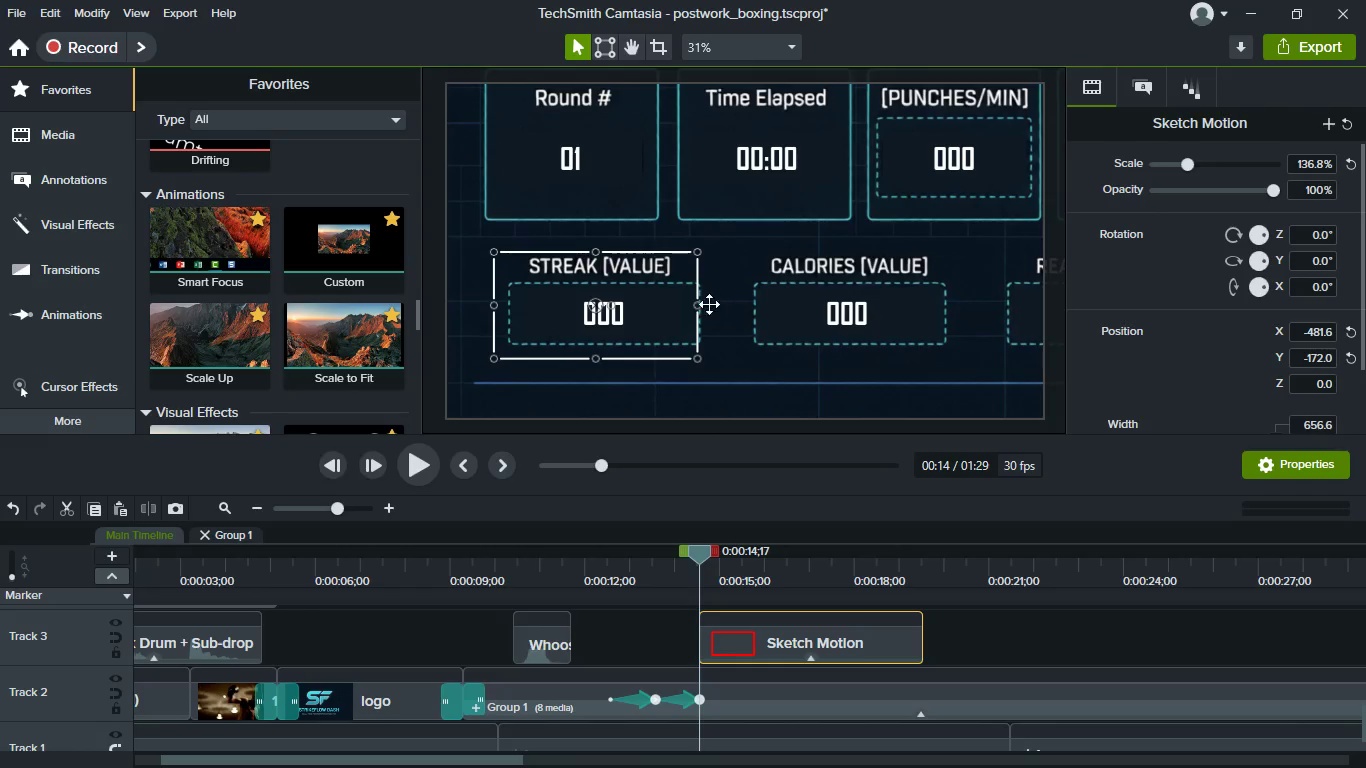 
scroll: coordinate [694, 318], scroll_direction: up, amount: 3.0
 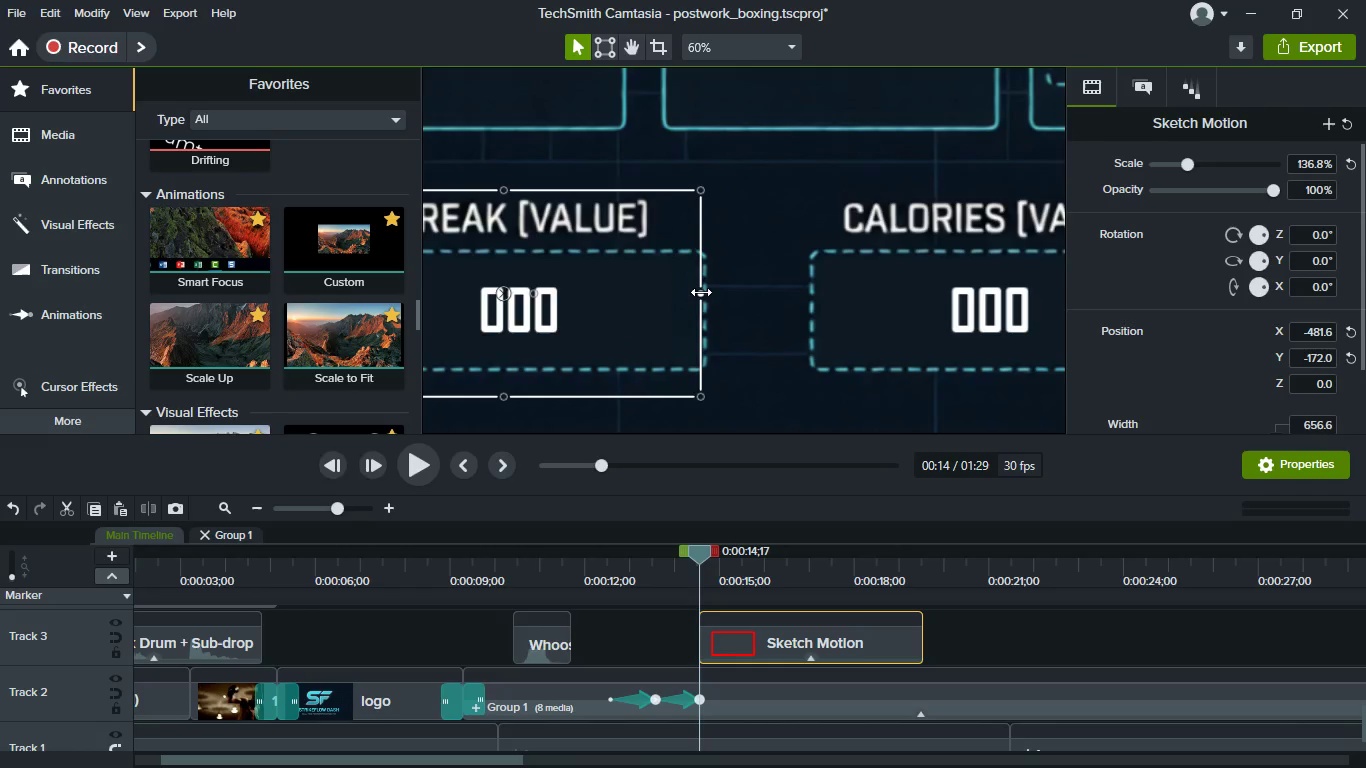 
left_click_drag(start_coordinate=[701, 292], to_coordinate=[731, 307])
 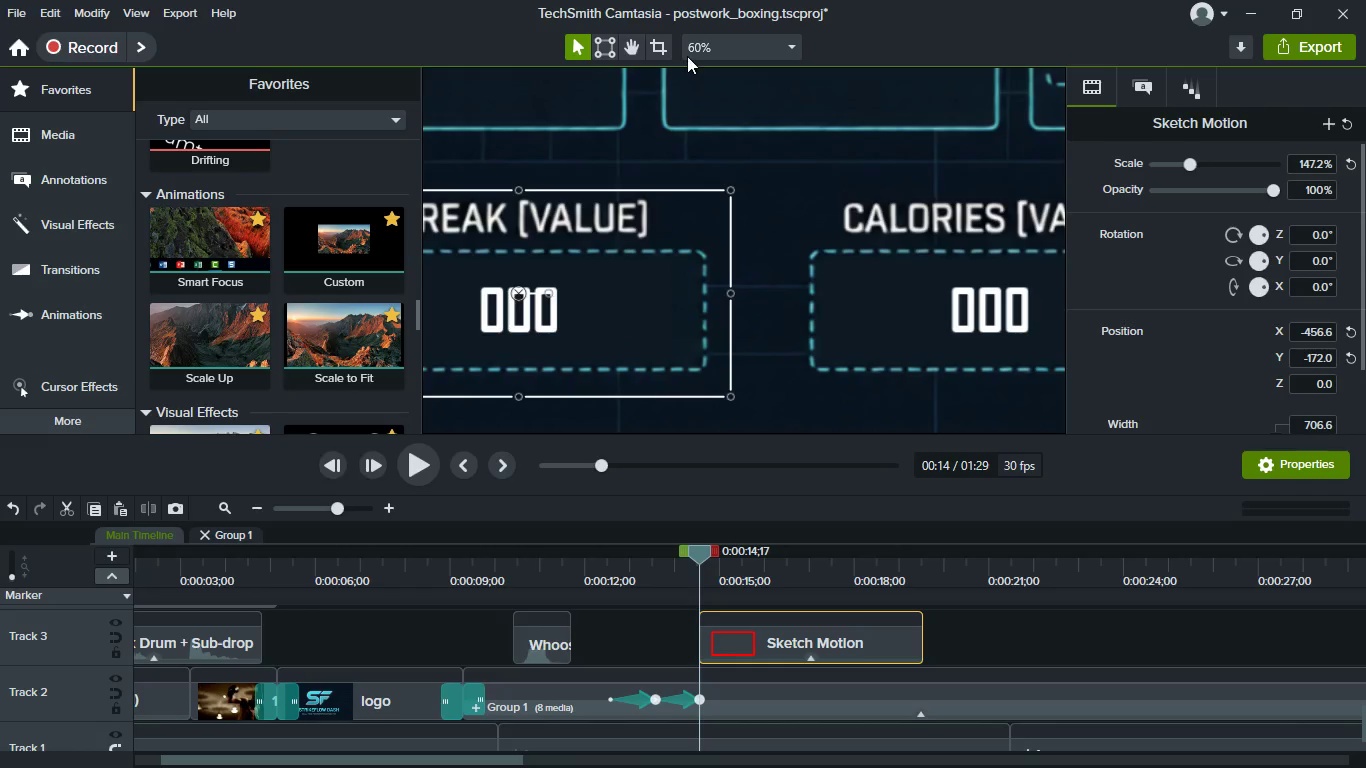 
left_click([689, 50])
 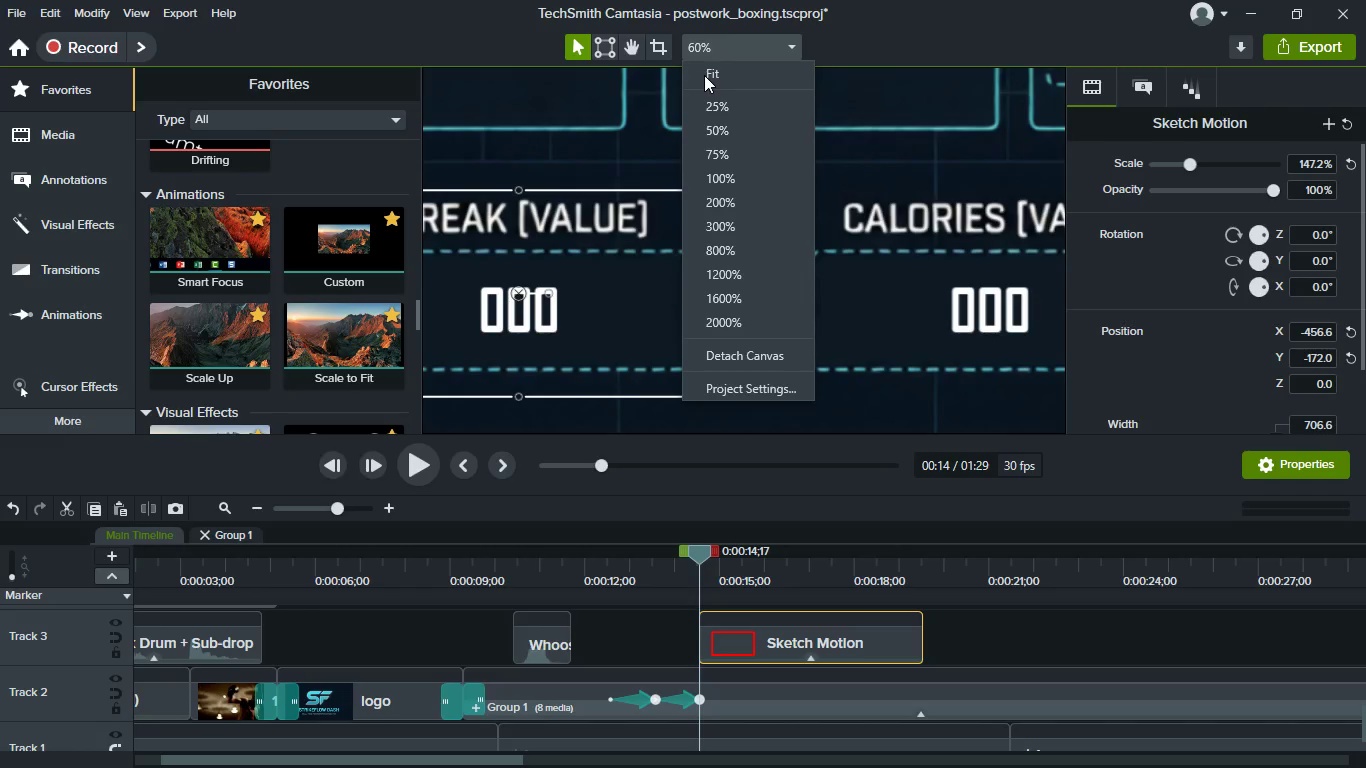 
left_click([704, 75])
 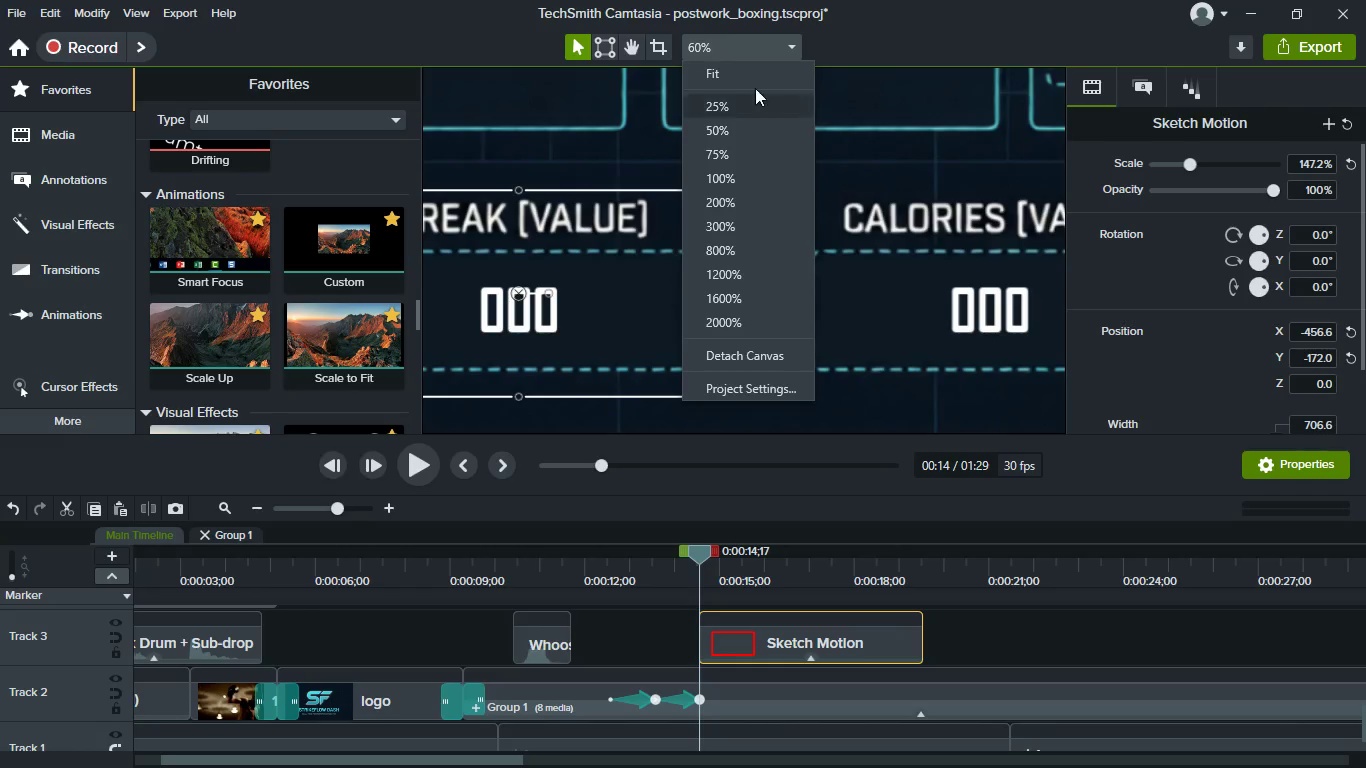 
left_click([752, 74])
 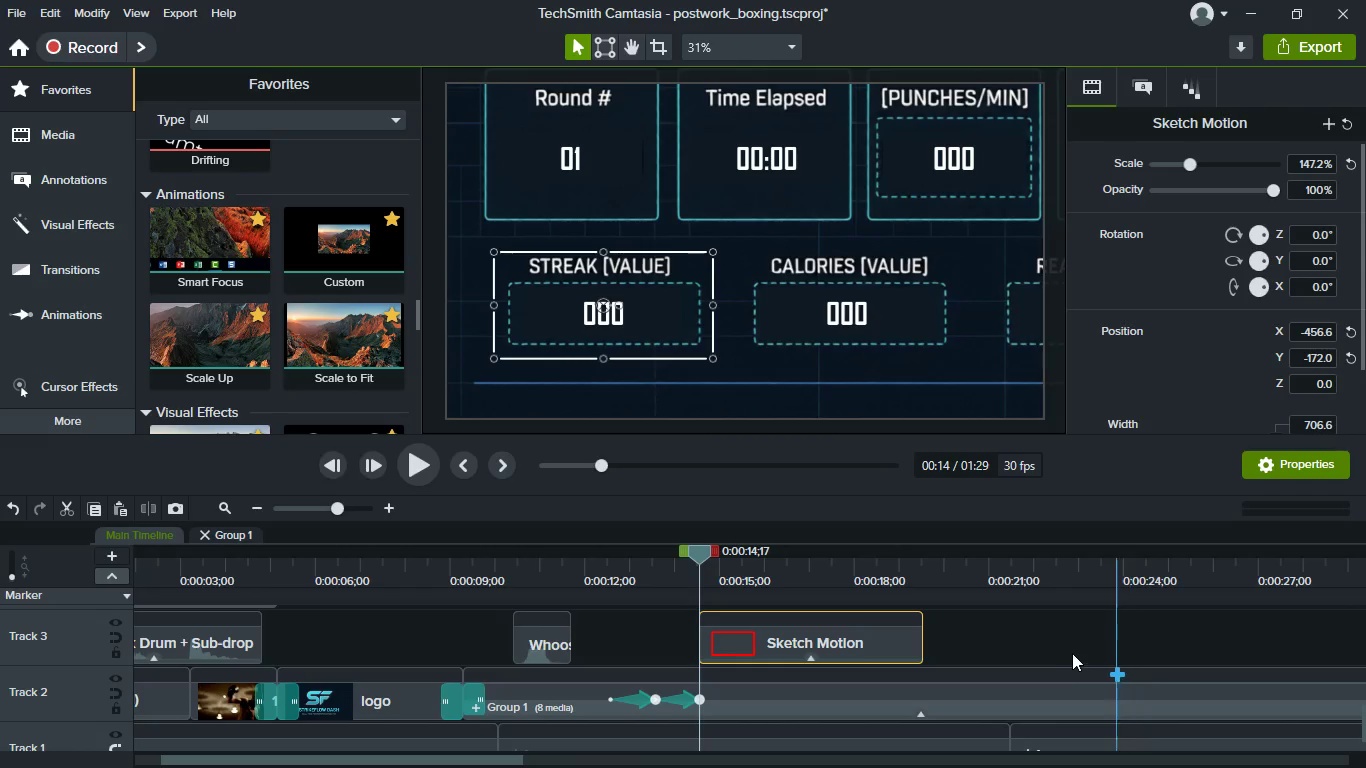 
left_click([1065, 639])
 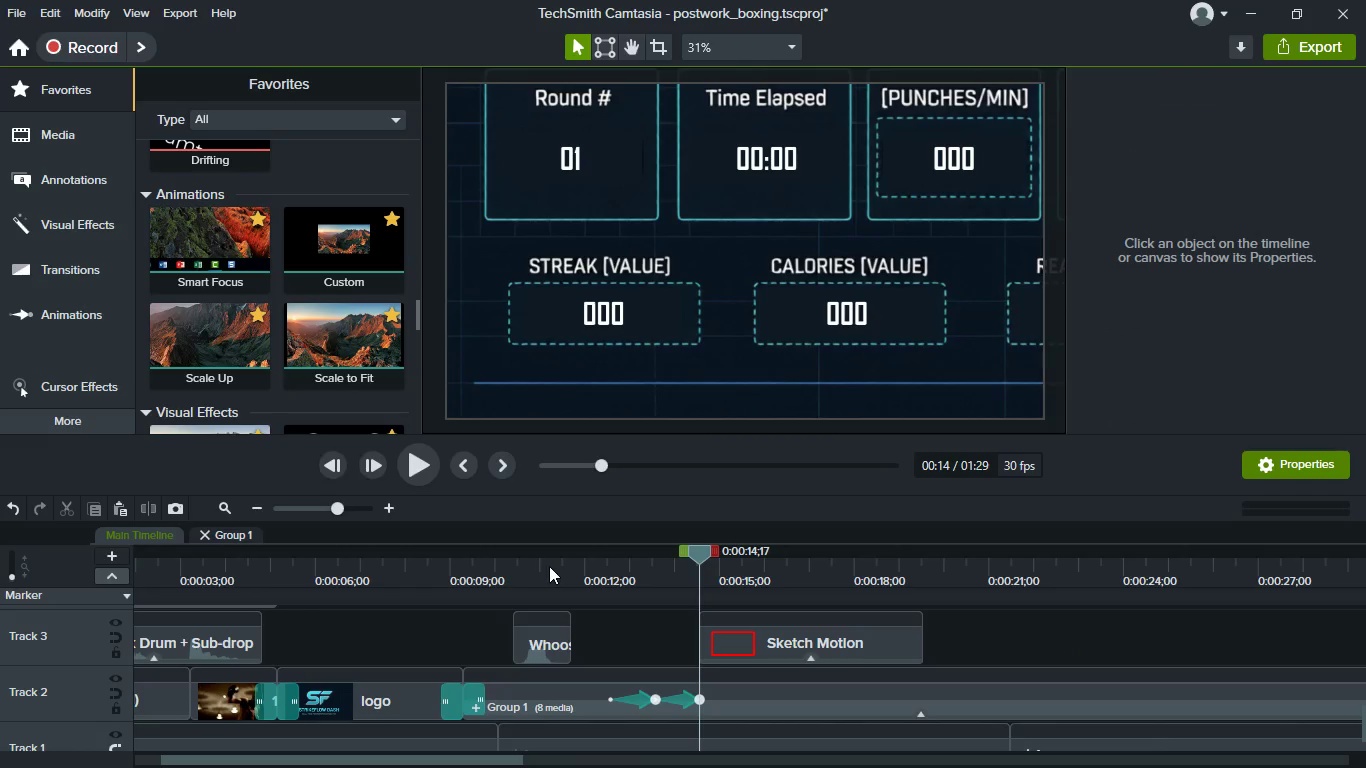 
left_click([566, 567])
 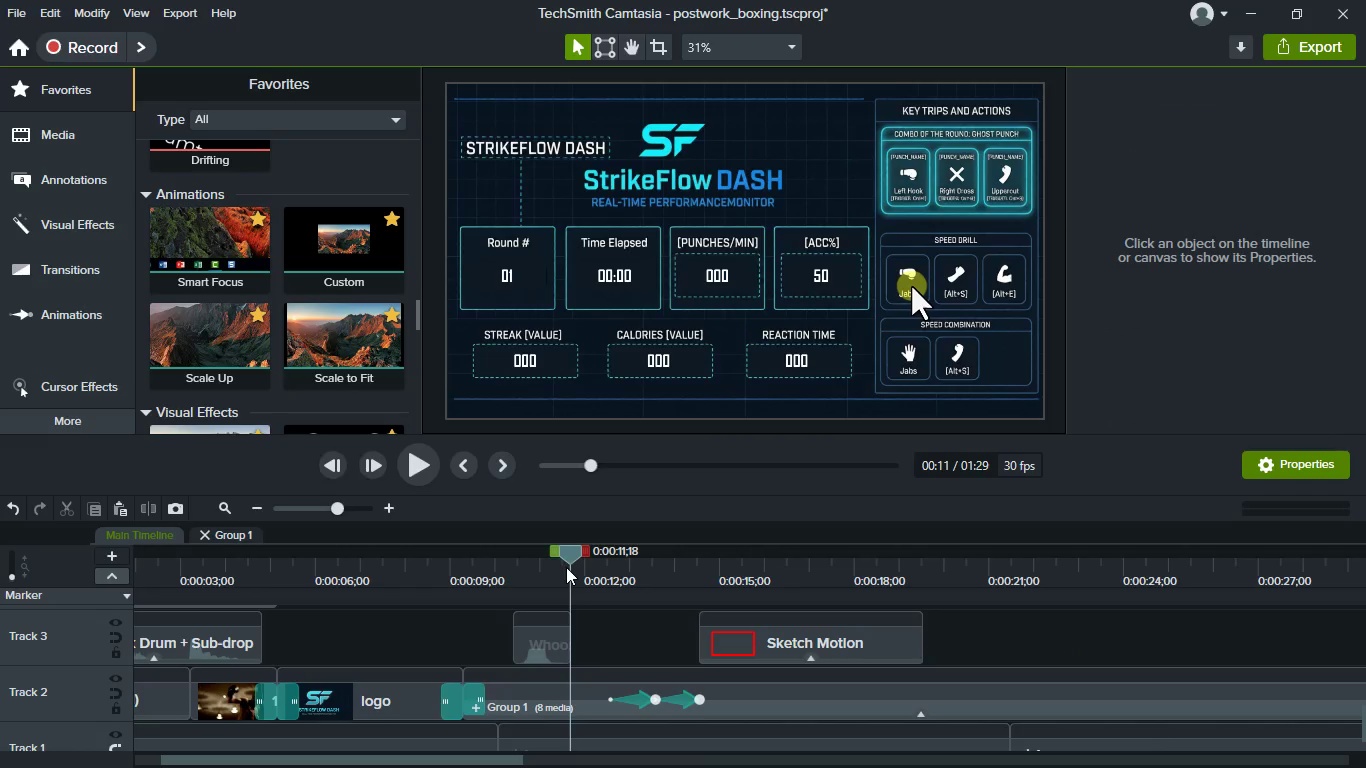 
key(Space)
 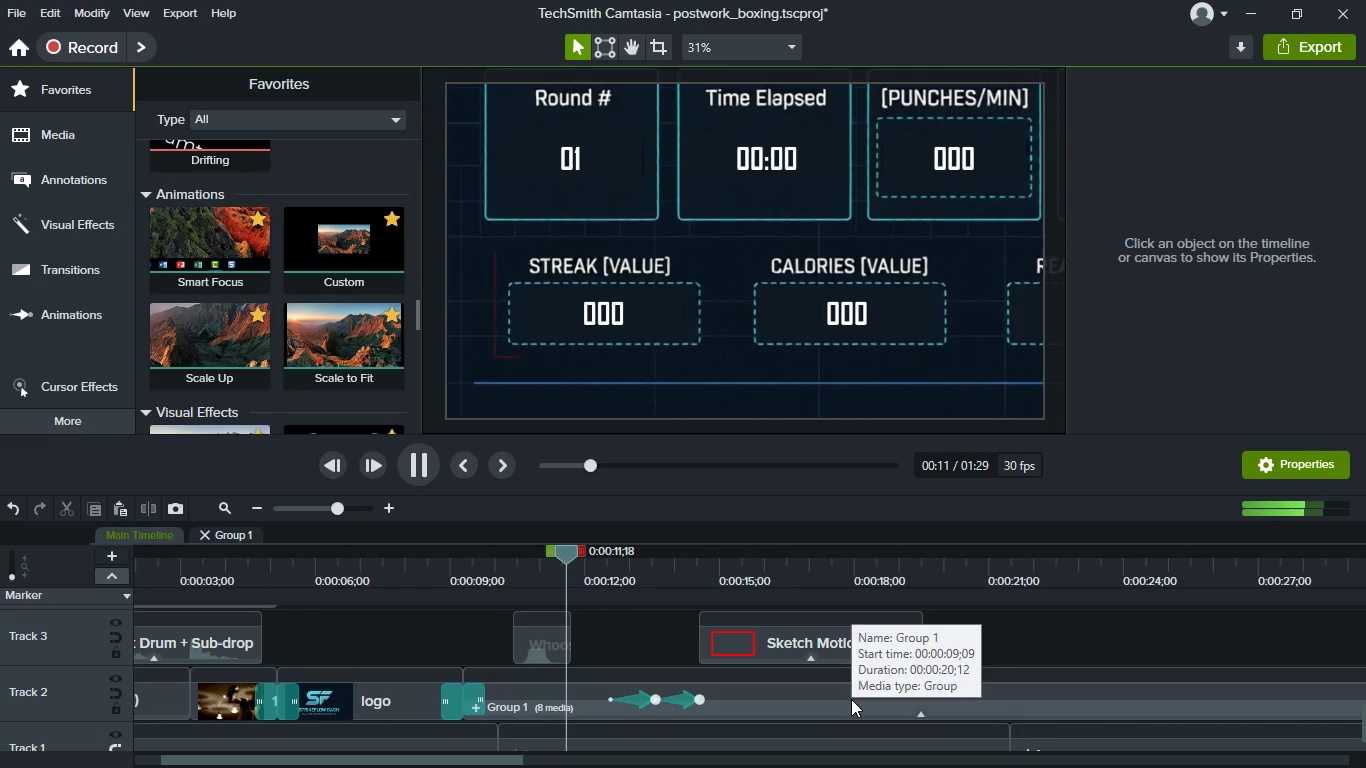 
wait(5.11)
 